 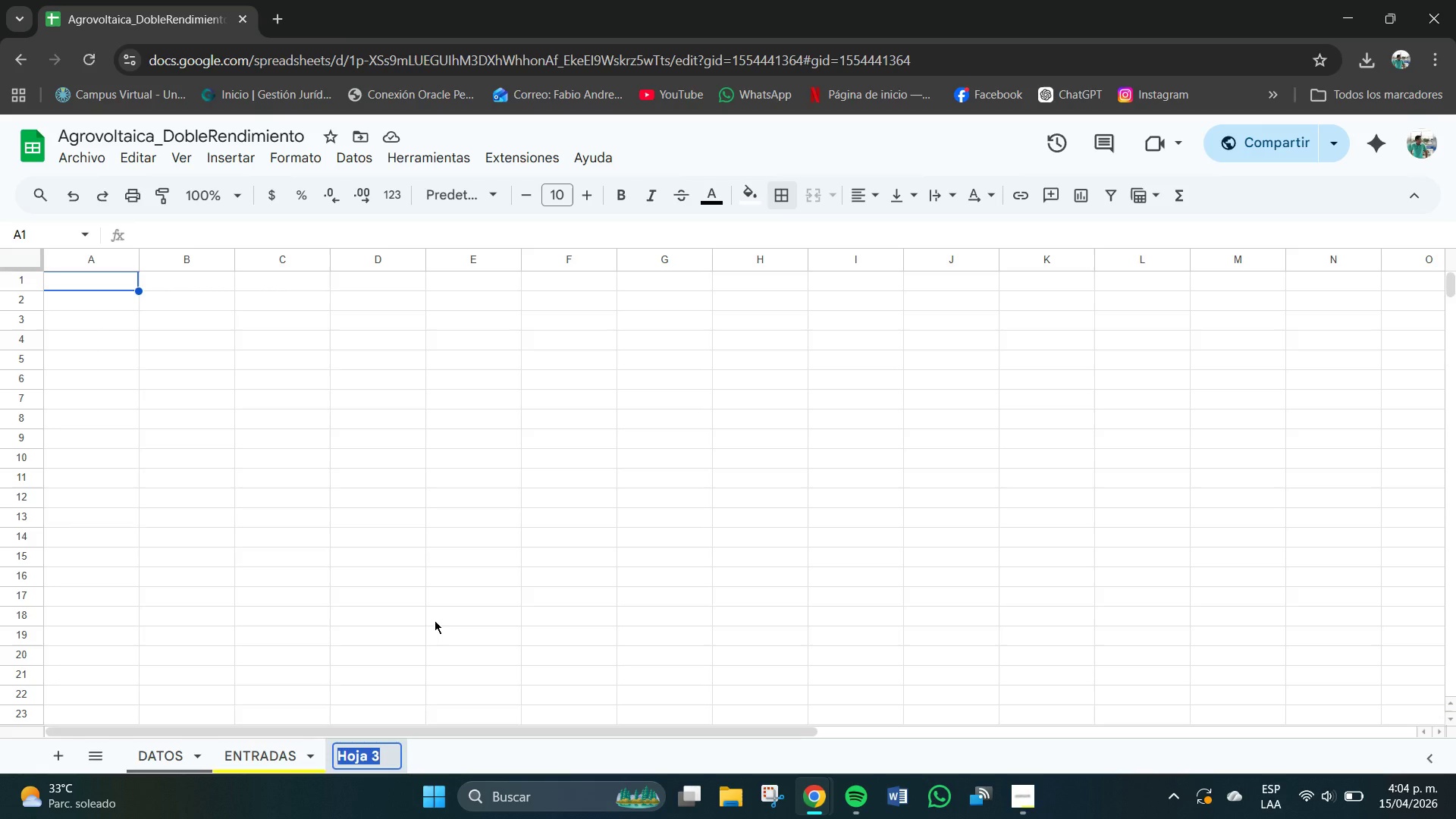 
type(ComparacionCOMPARACION)
 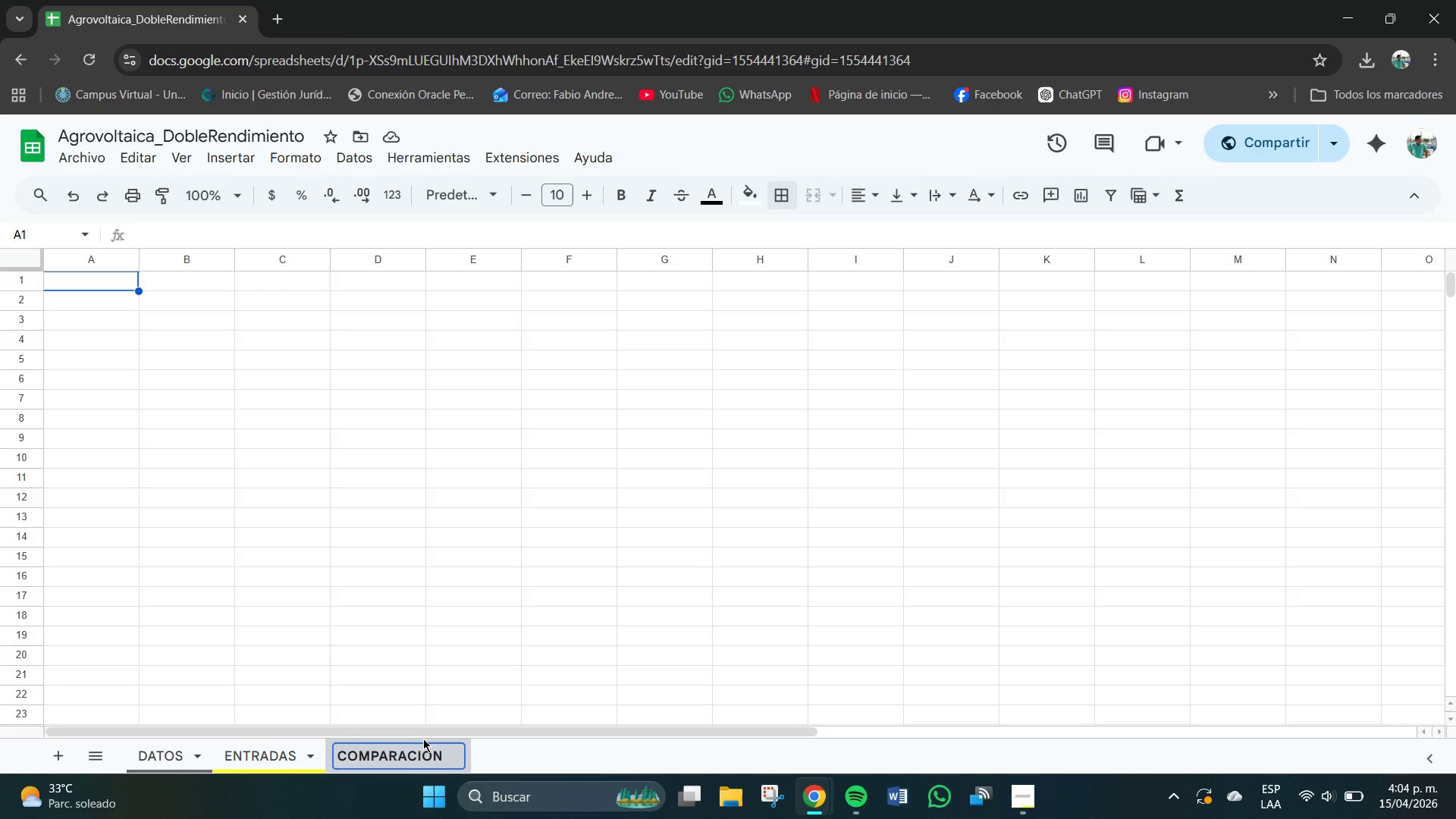 
hold_key(key=Backspace, duration=0.88)
 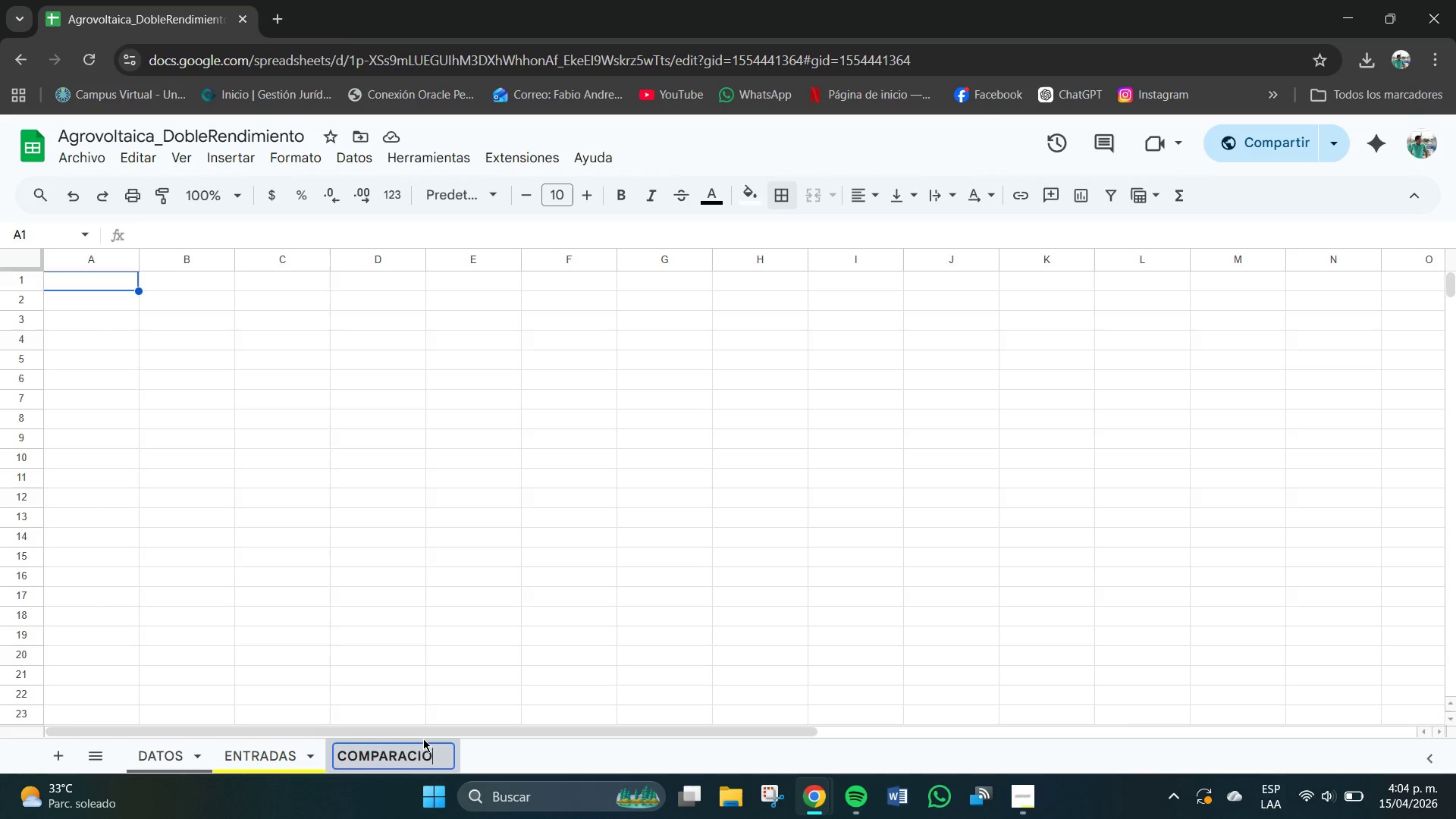 
key(Enter)
 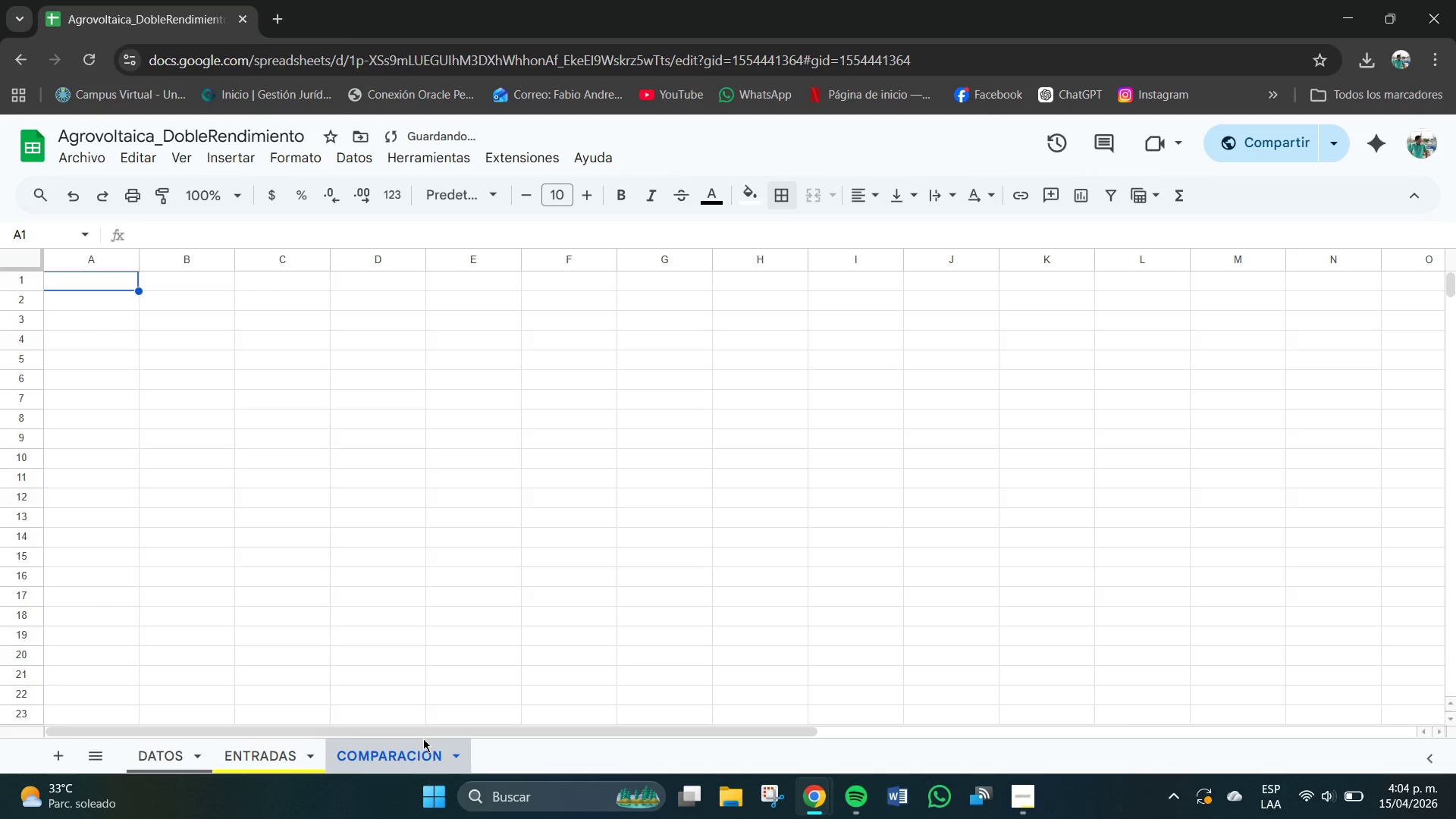 
key(CapsLock)
 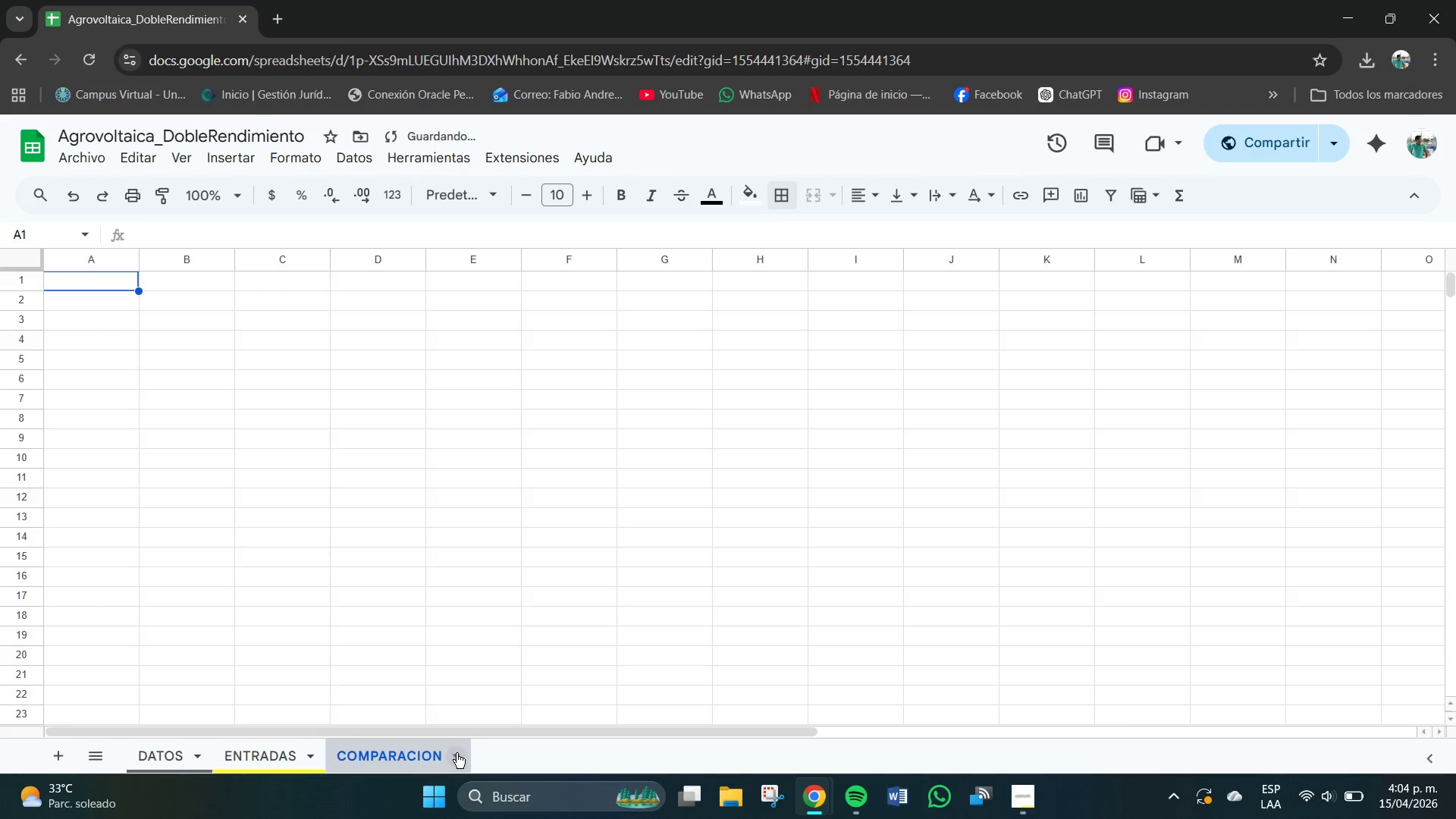 
left_click([462, 761])
 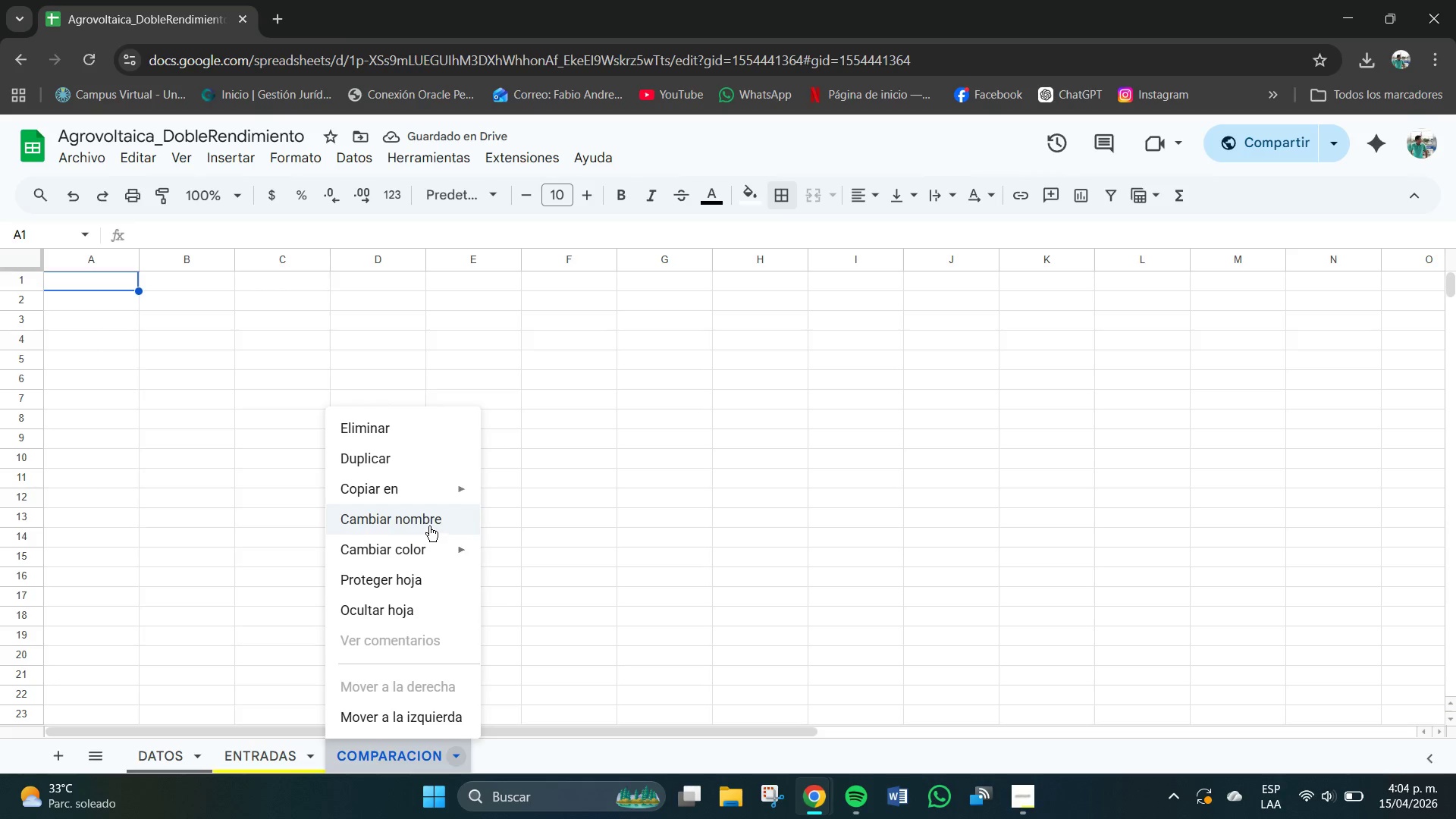 
left_click([432, 542])
 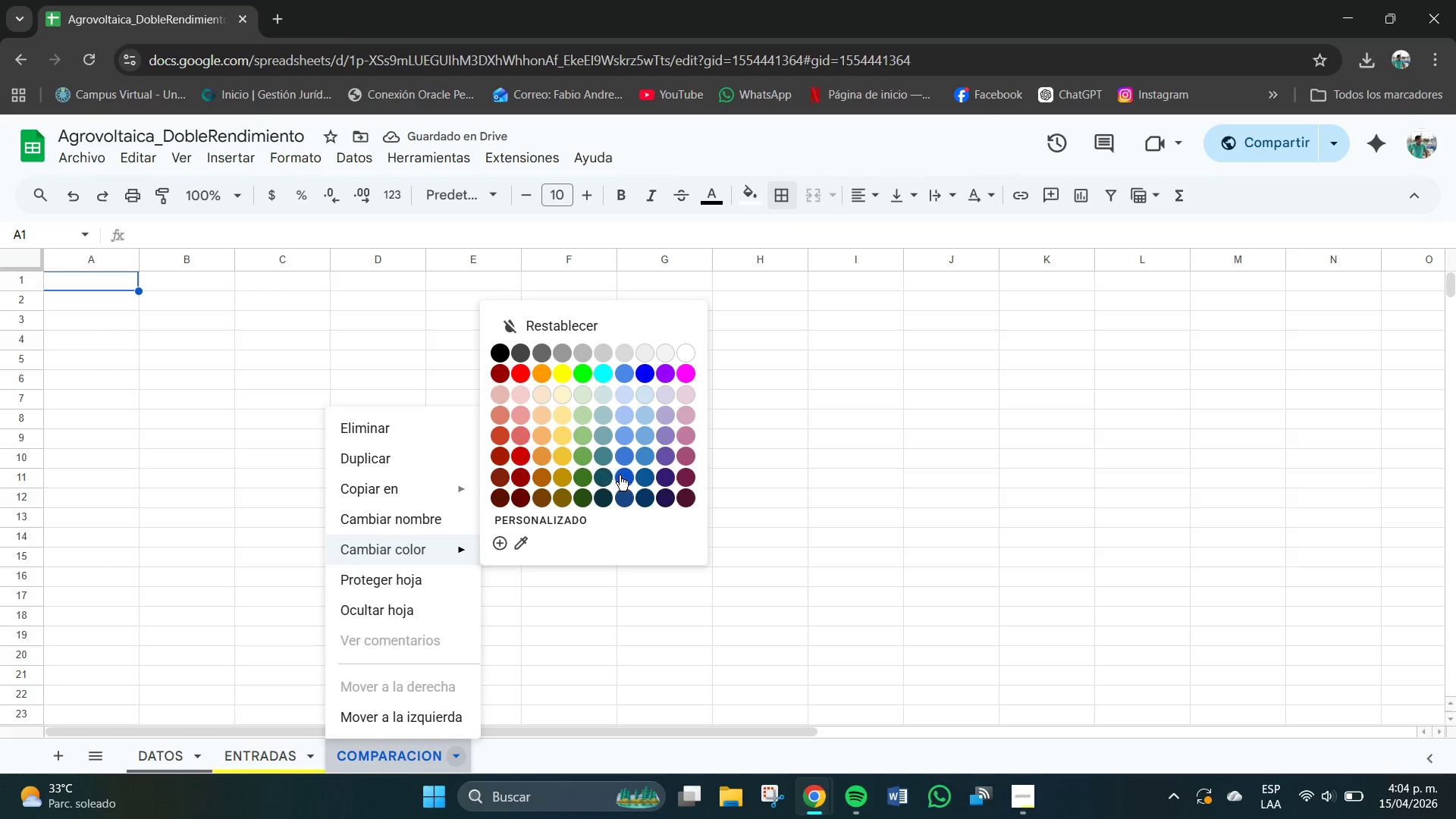 
left_click([626, 475])
 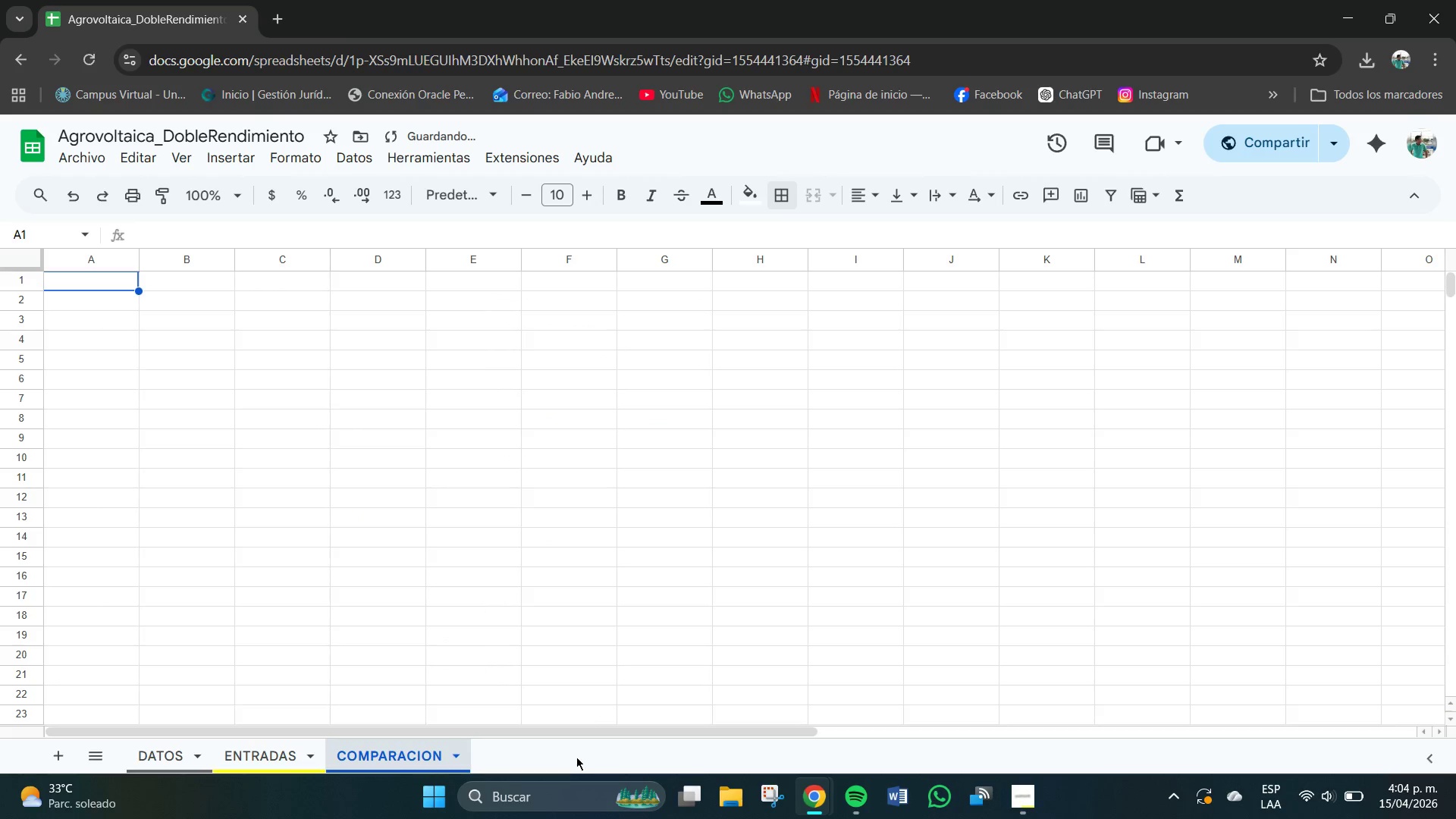 
left_click([554, 767])
 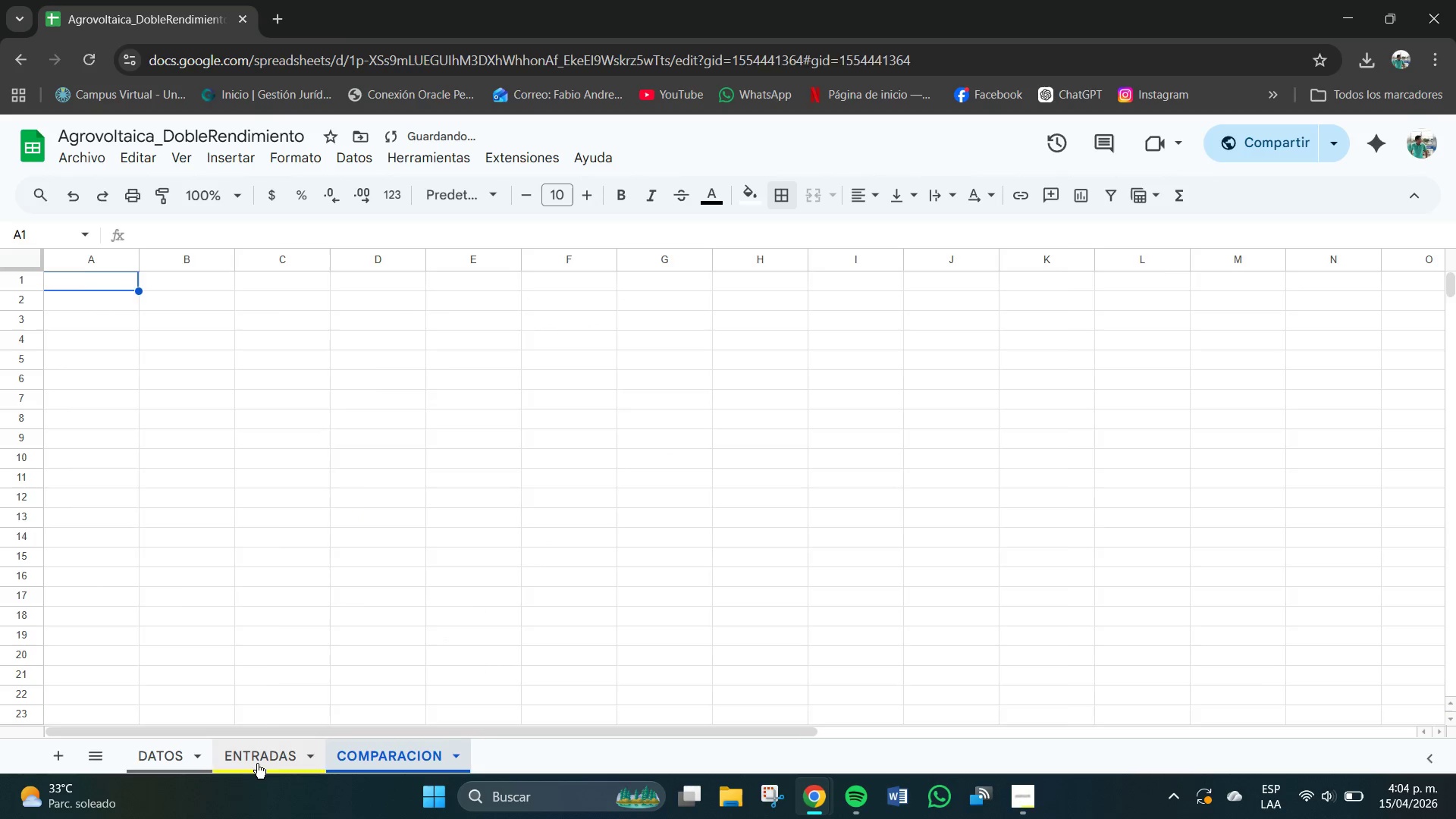 
double_click([386, 746])
 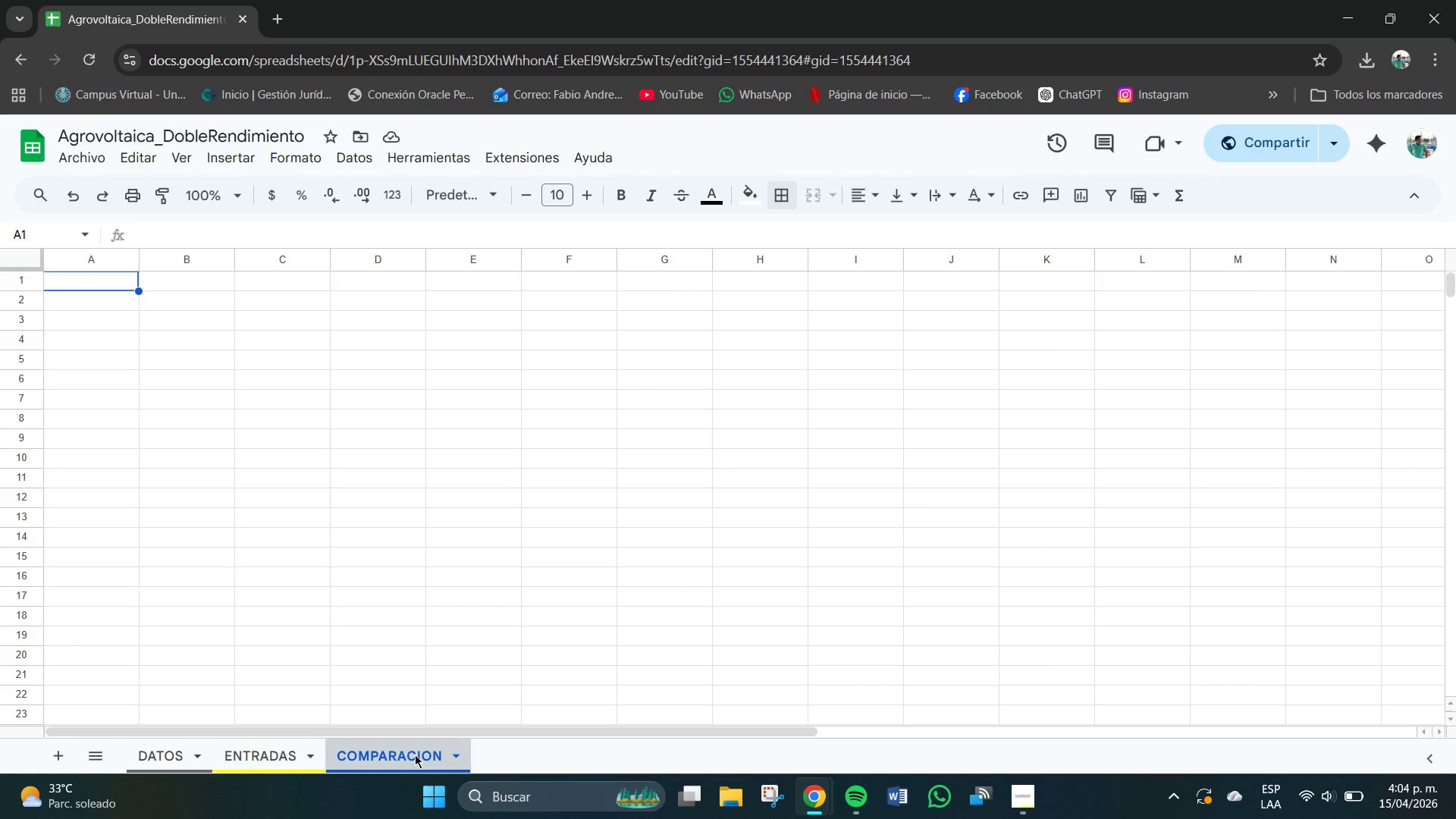 
wait(11.14)
 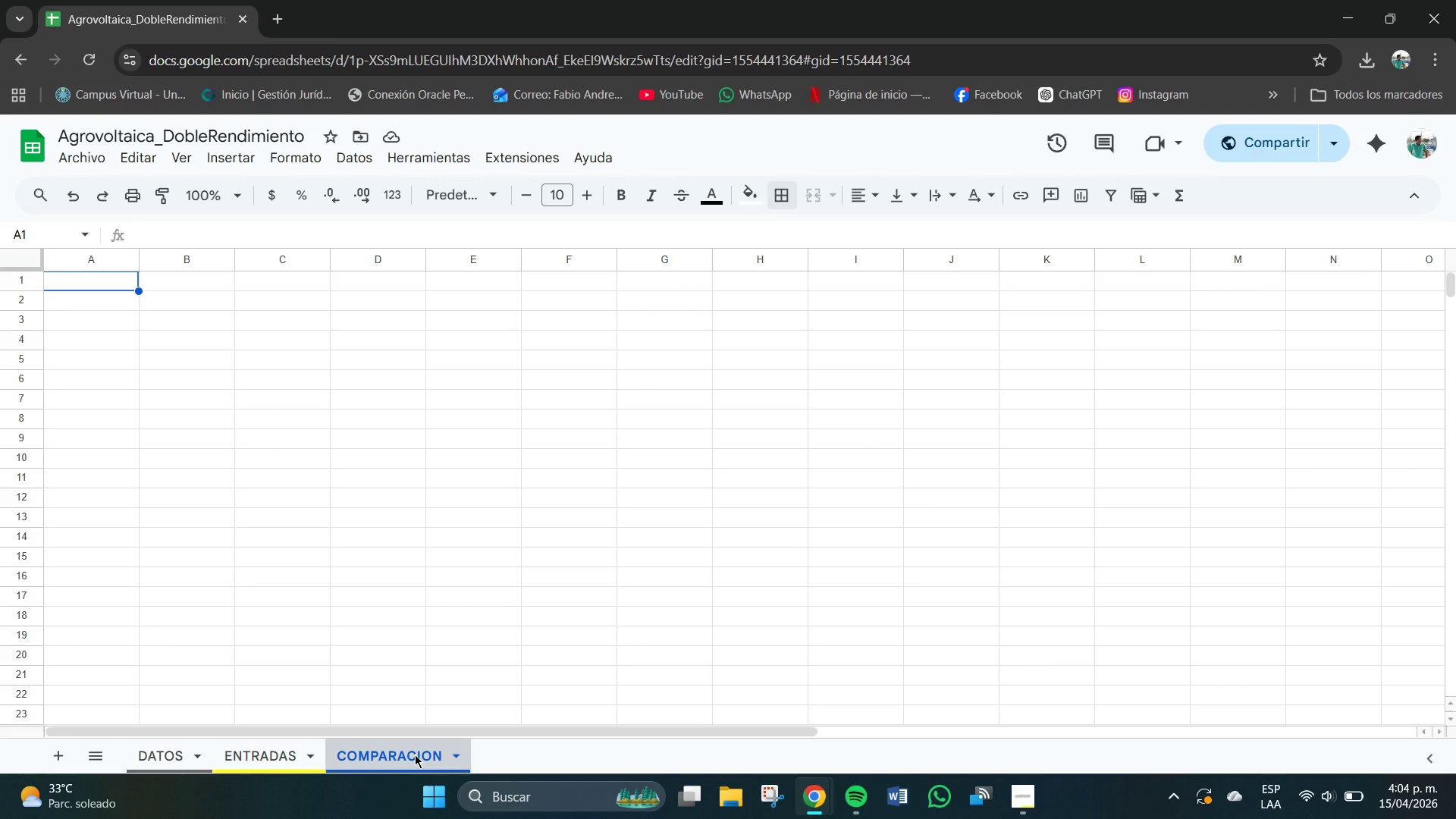 
left_click_drag(start_coordinate=[118, 285], to_coordinate=[593, 290])
 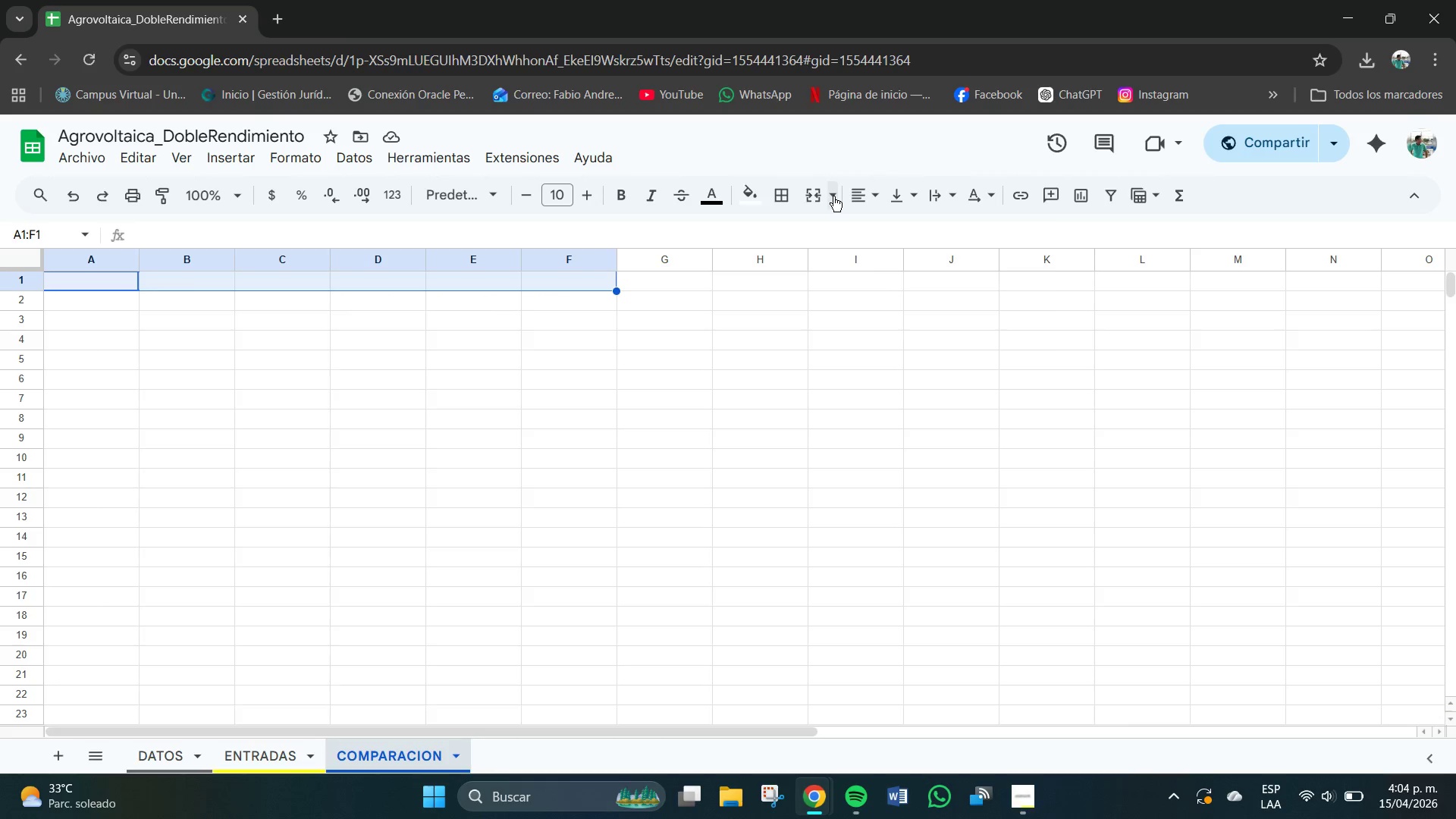 
double_click([861, 241])
 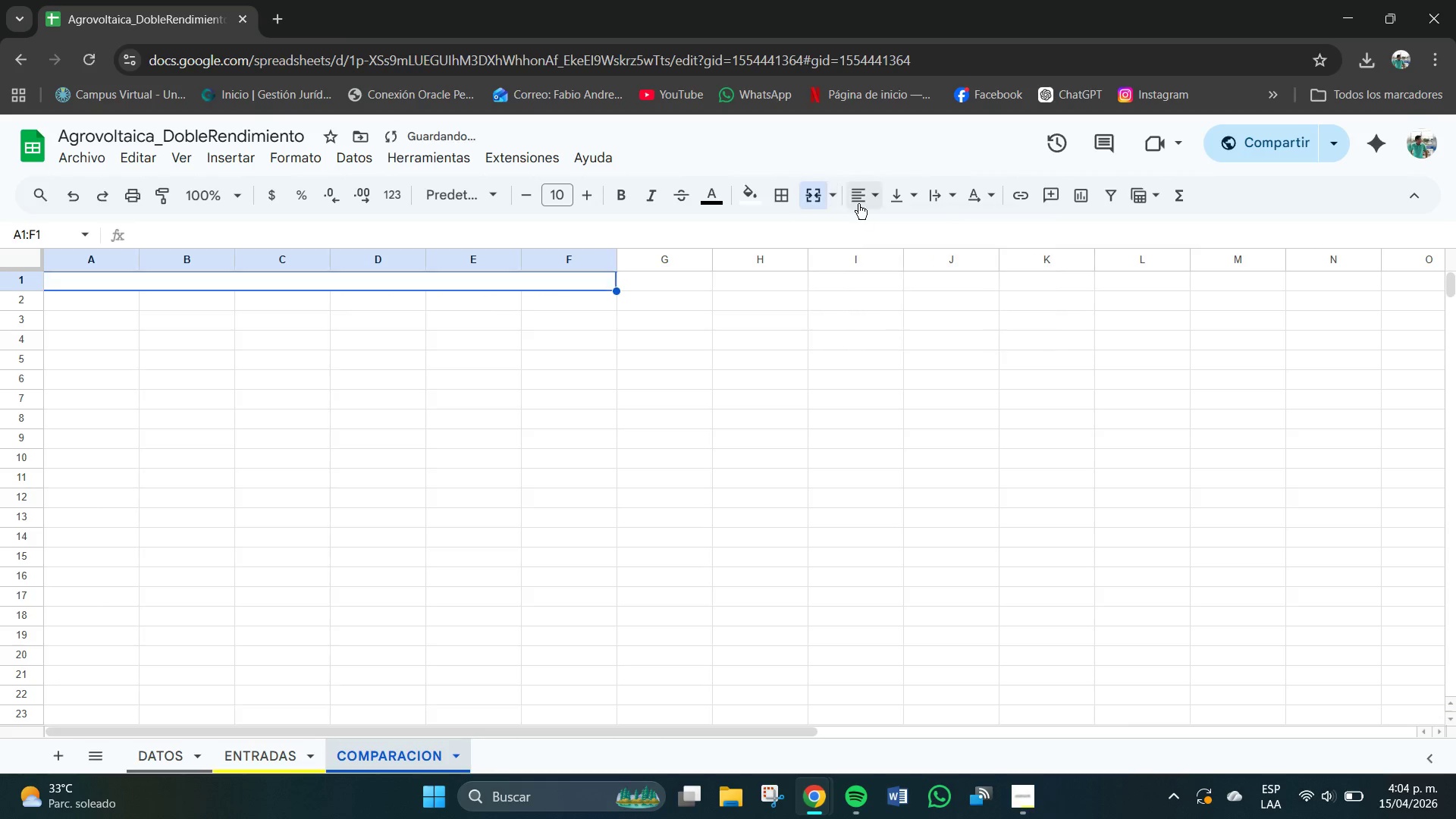 
triple_click([858, 204])
 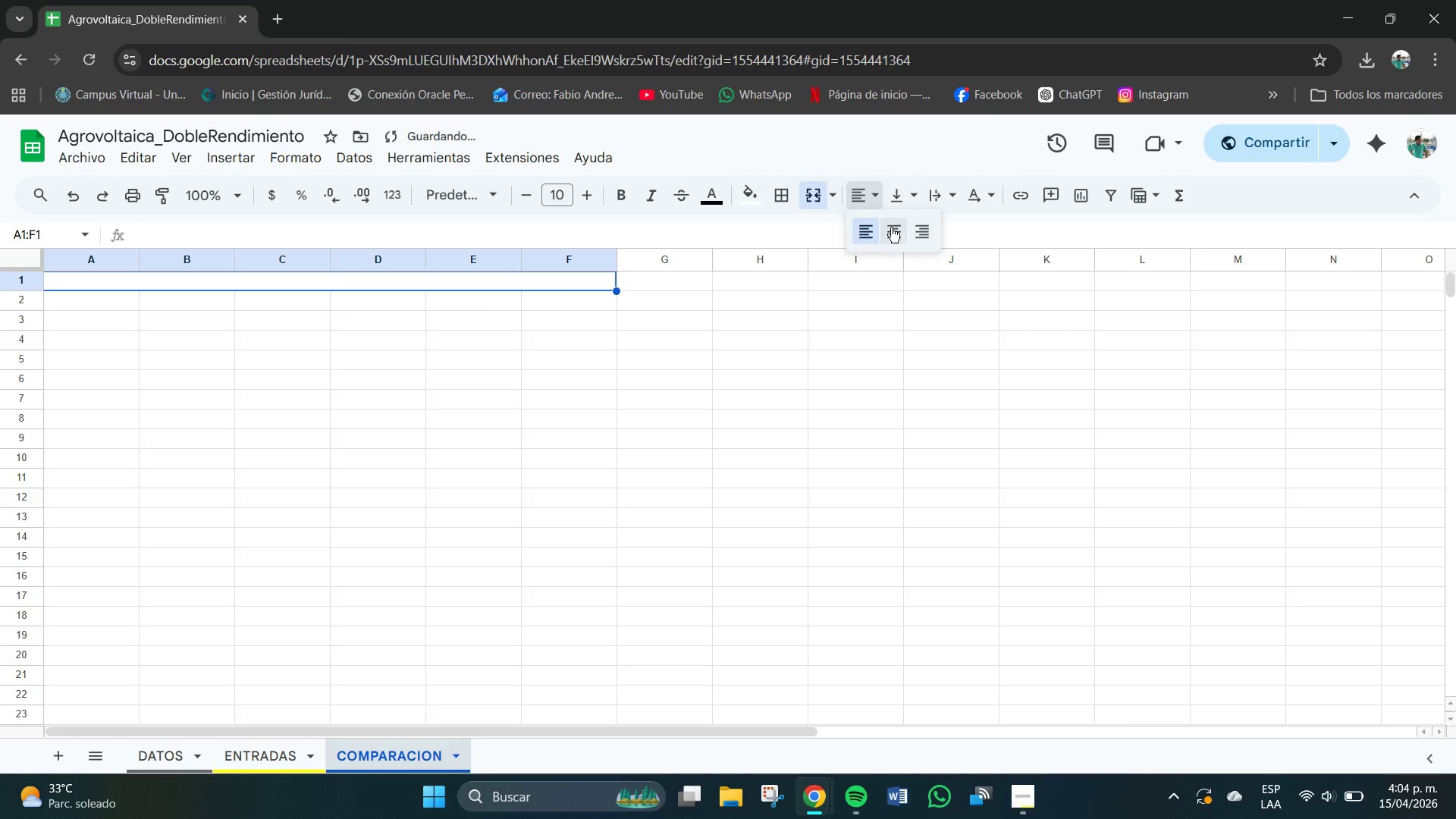 
triple_click([896, 232])
 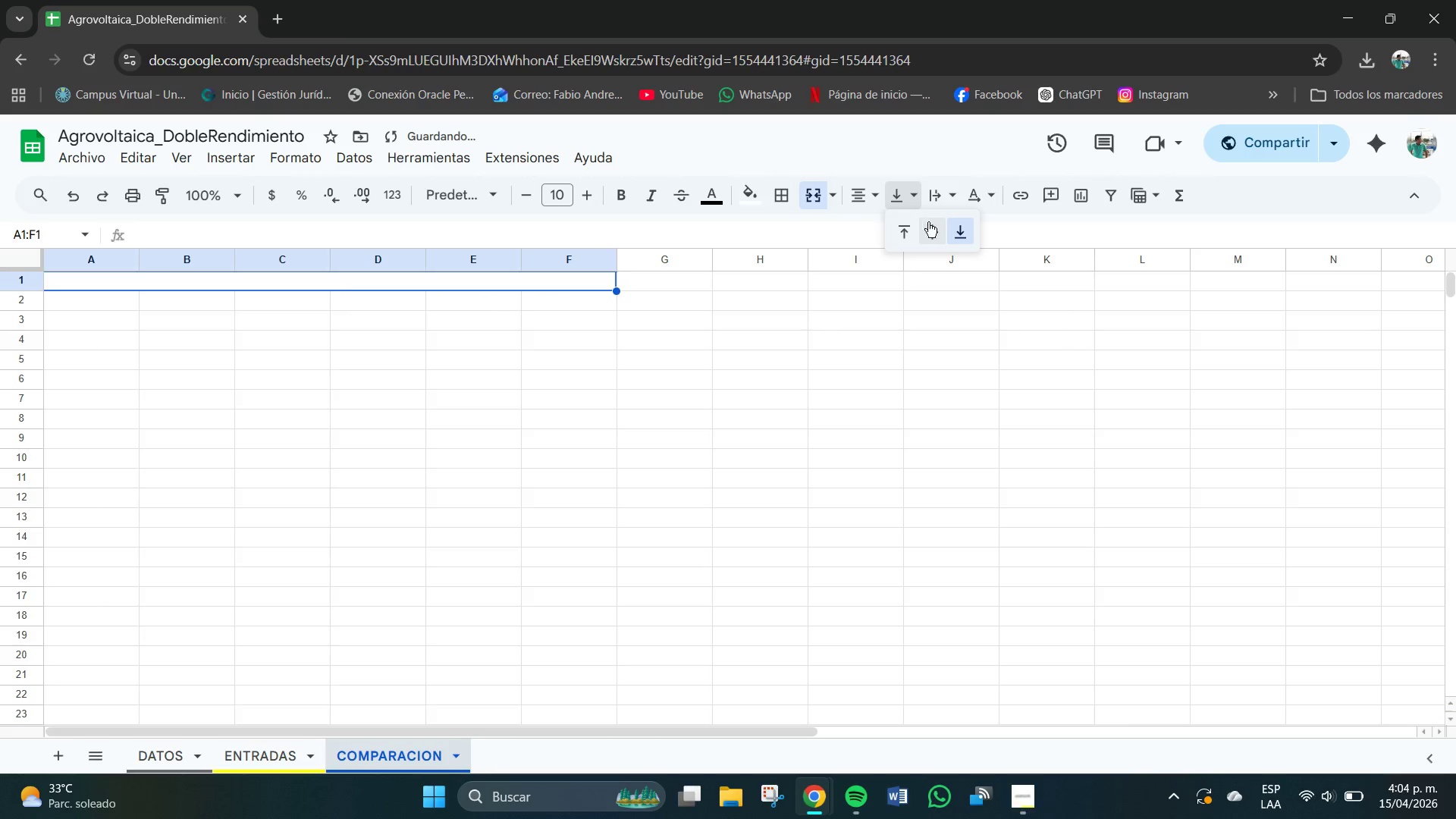 
left_click([934, 228])
 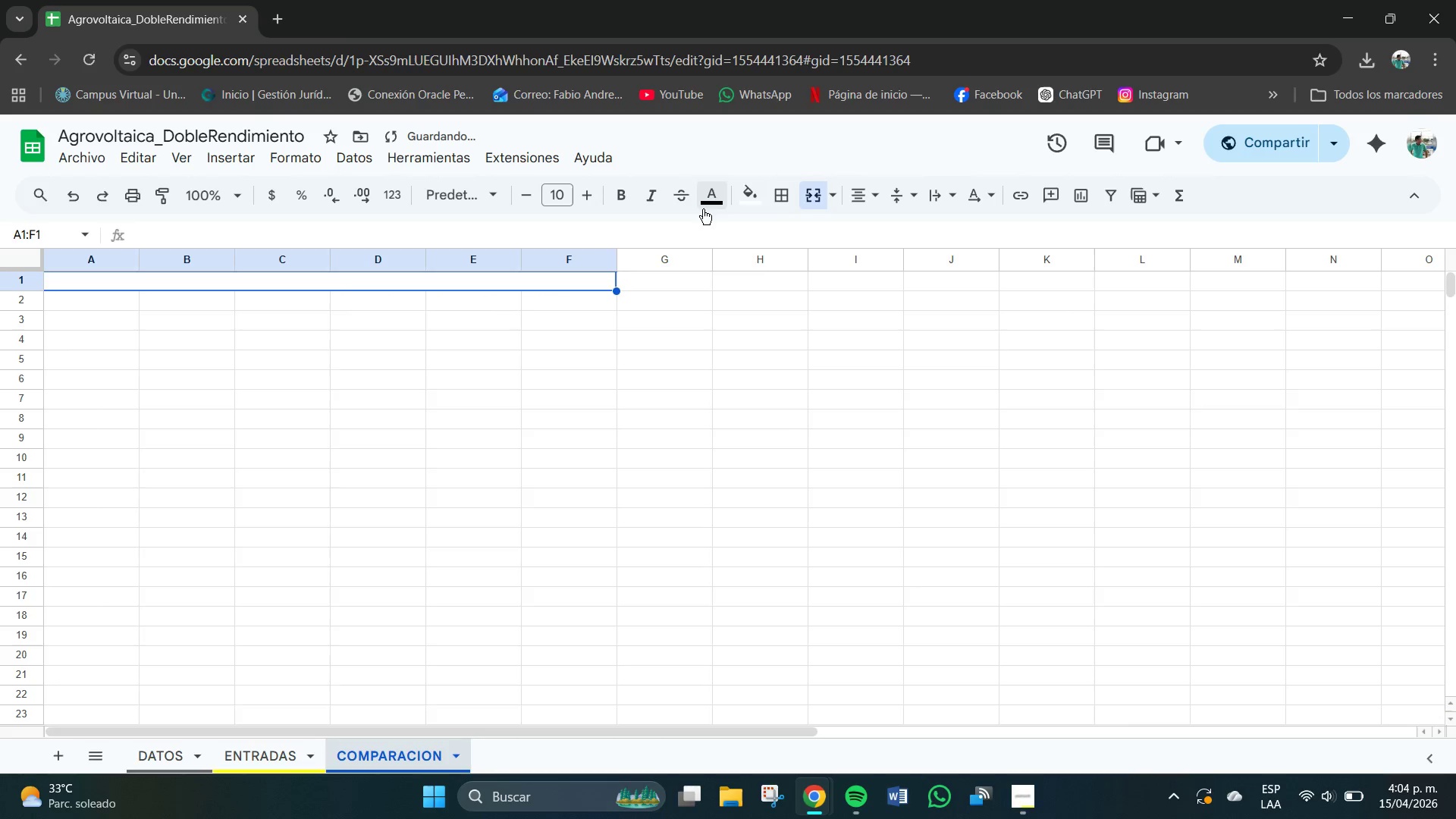 
left_click([718, 203])
 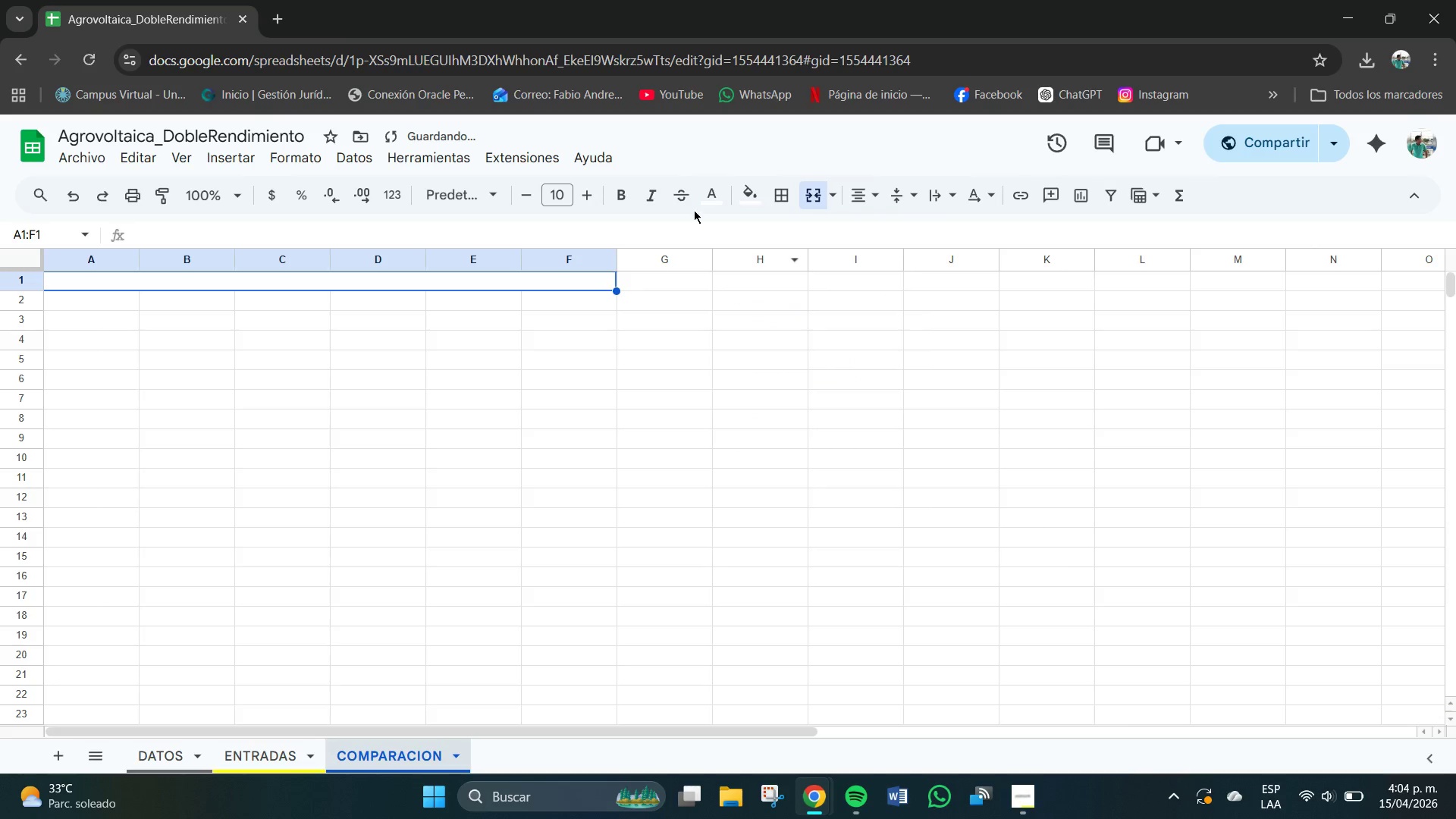 
left_click([624, 196])
 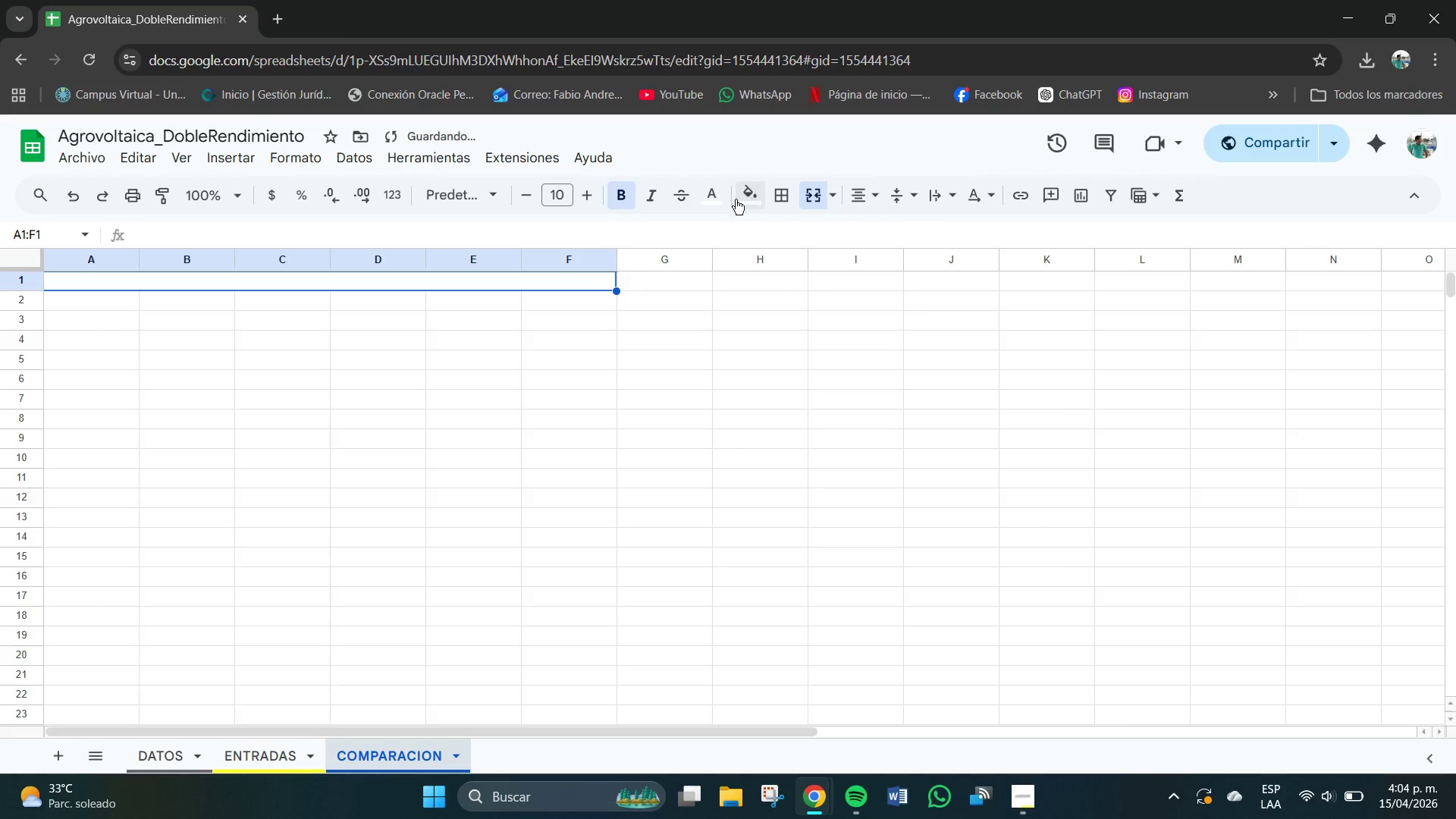 
left_click([754, 198])
 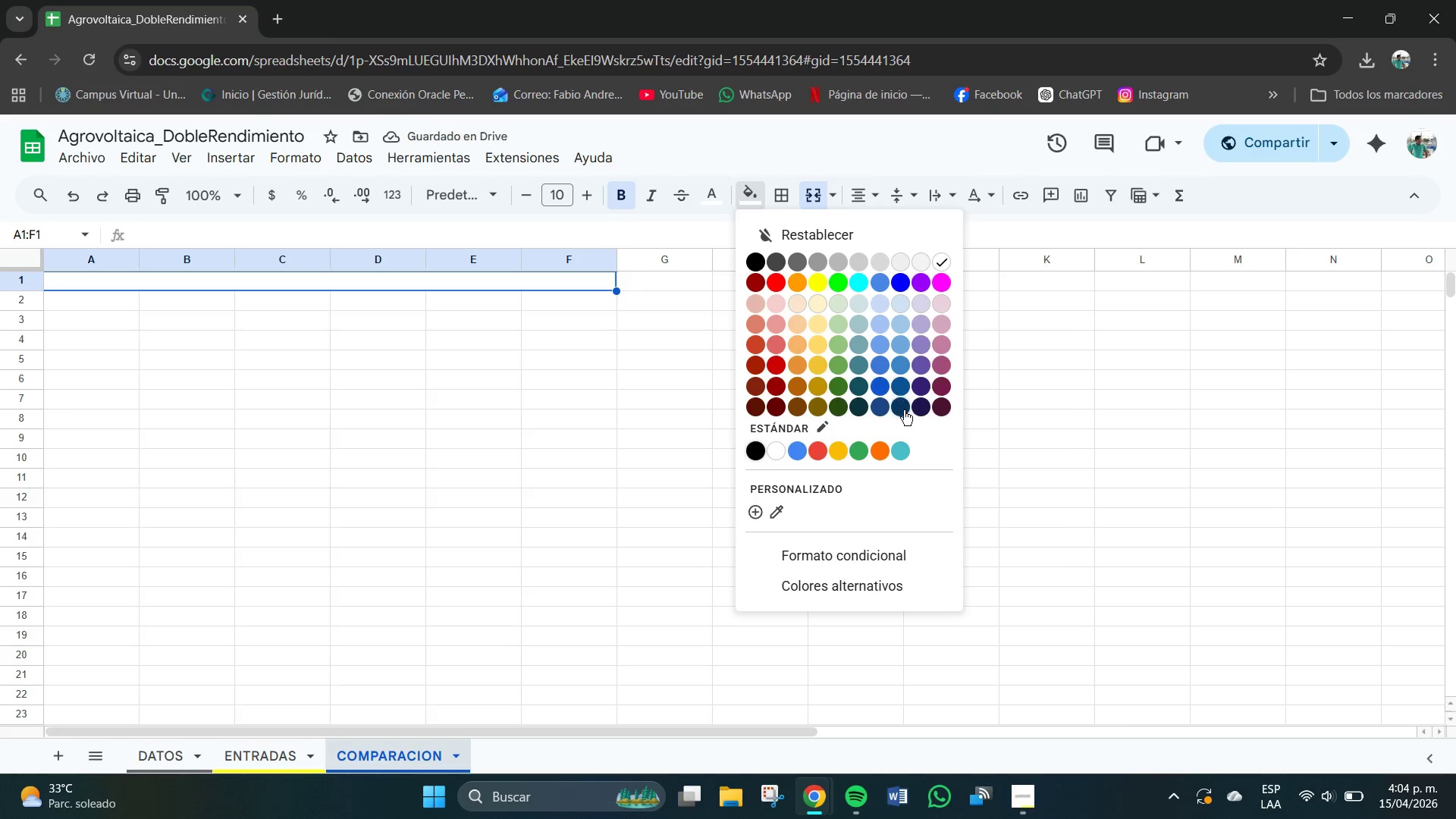 
left_click([881, 382])
 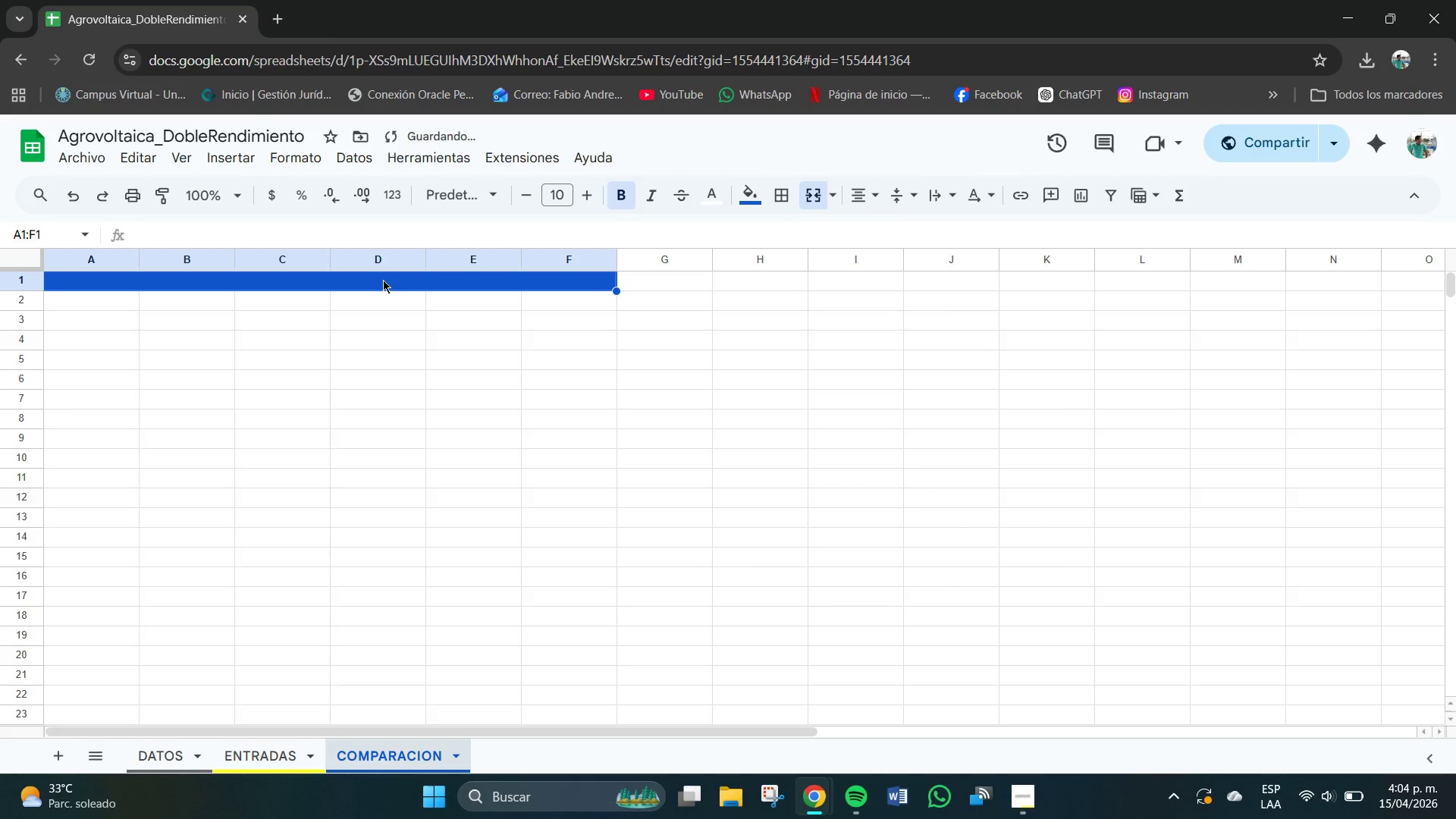 
left_click([383, 280])
 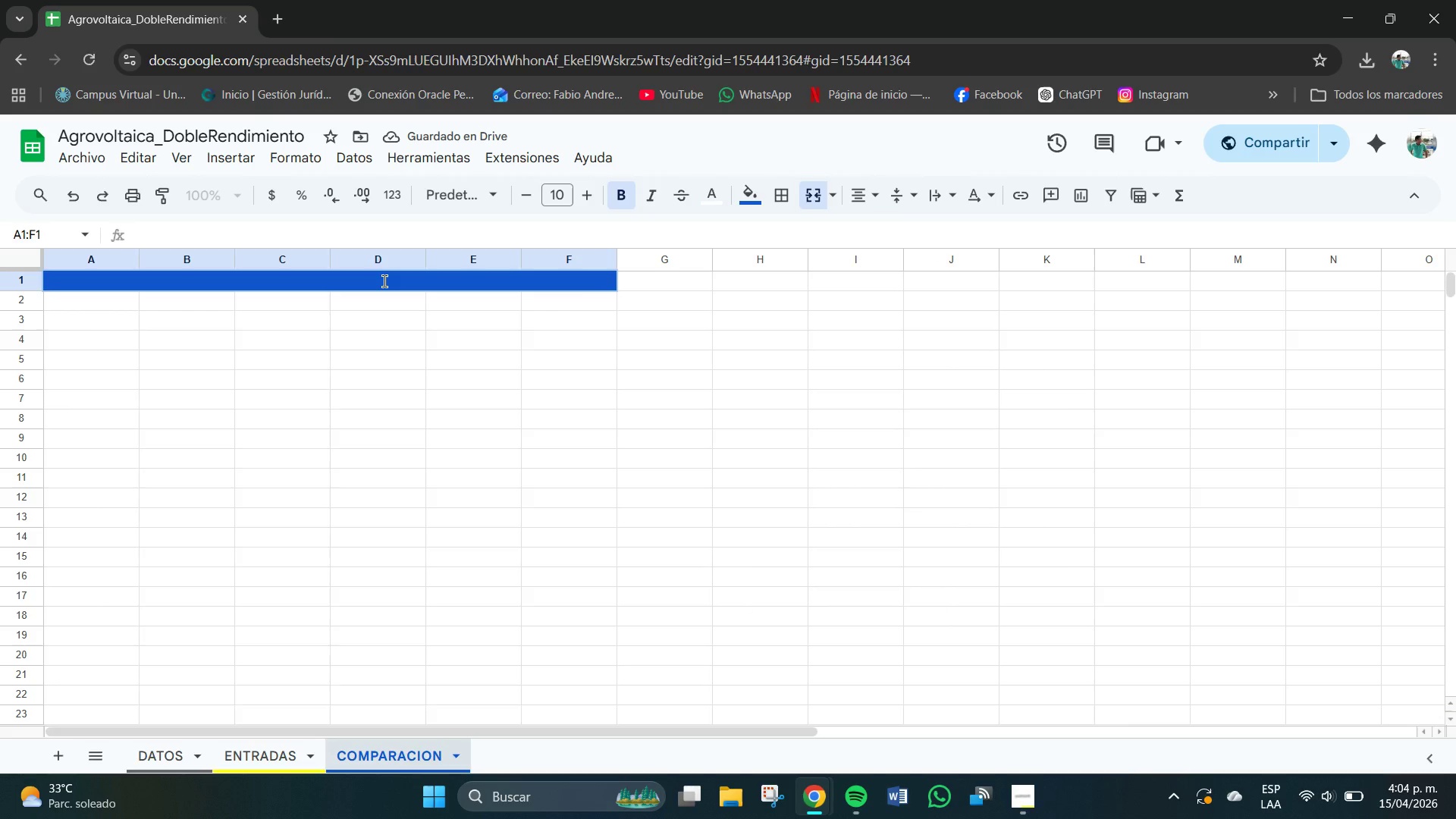 
type(Compa)
key(Backspace)
key(Backspace)
key(Backspace)
key(Backspace)
type(OMPRA)
key(Backspace)
key(Backspace)
type(ARACION COSTO-BN)
key(Backspace)
type(ENEFICIO> TRADUC)
key(Backspace)
key(Backspace)
type(ICIONAL vs AFRO)
key(Backspace)
key(Backspace)
key(Backspace)
type(GROVOLTAICO)
 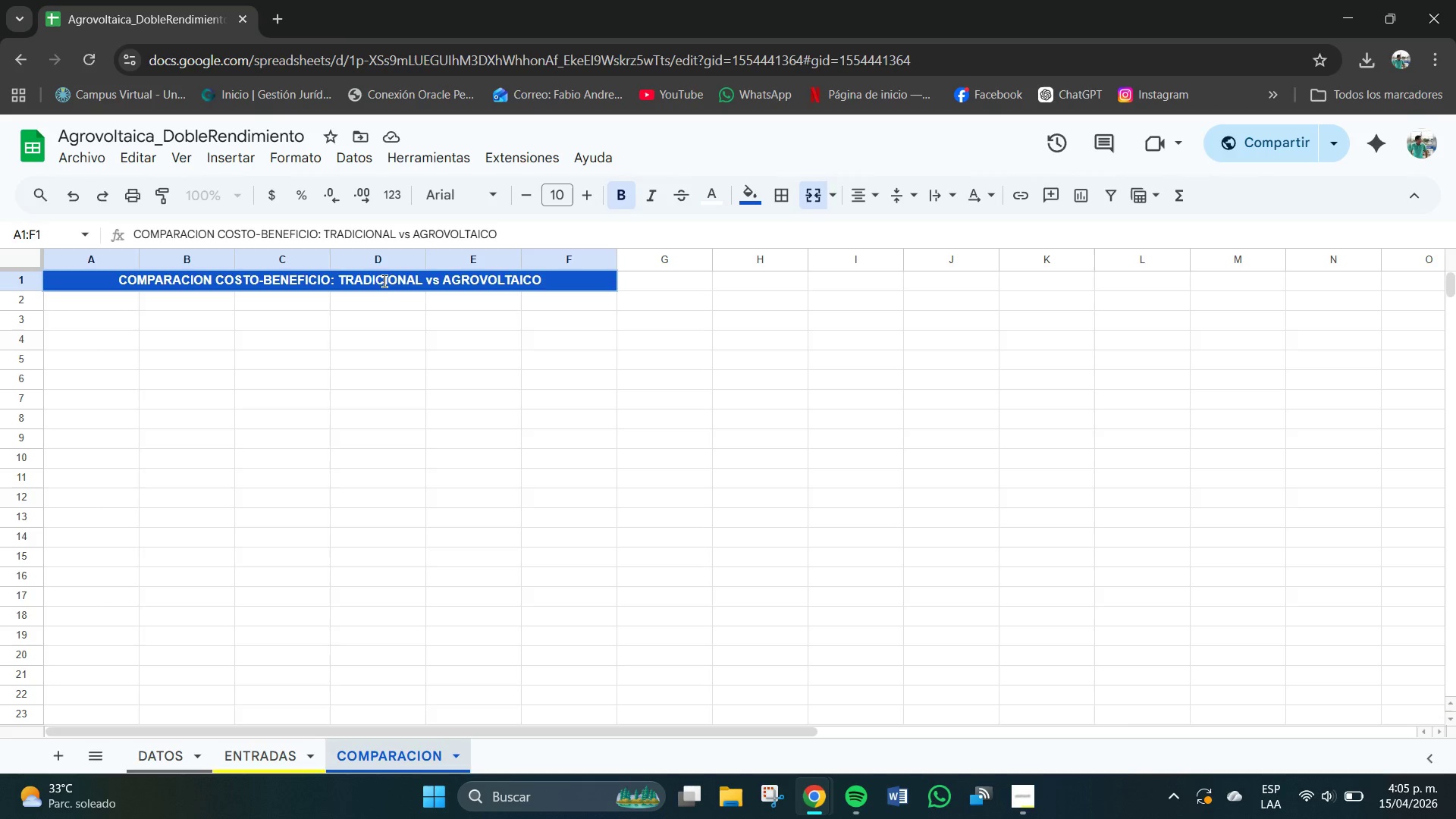 
key(Enter)
 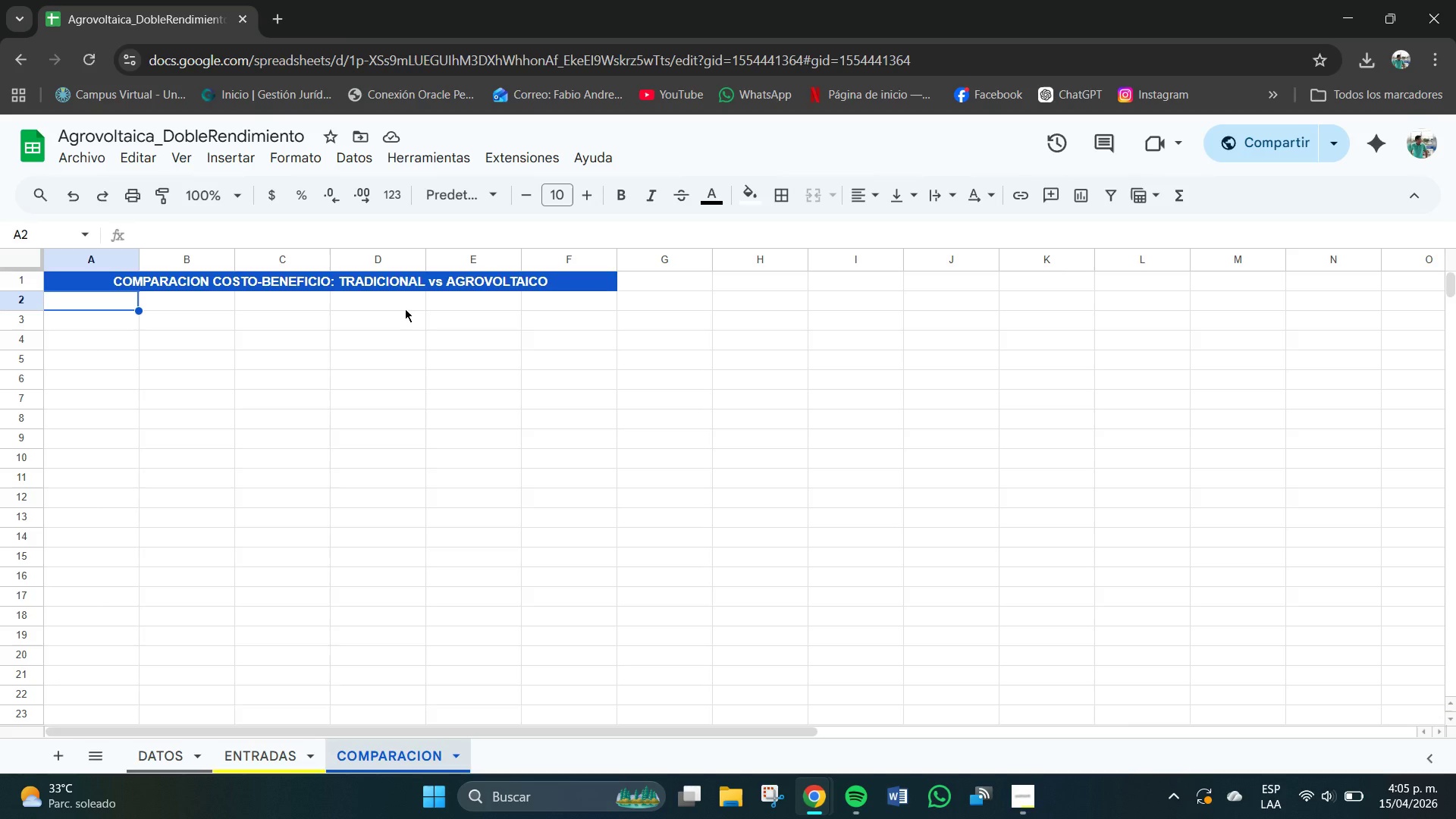 
wait(7.62)
 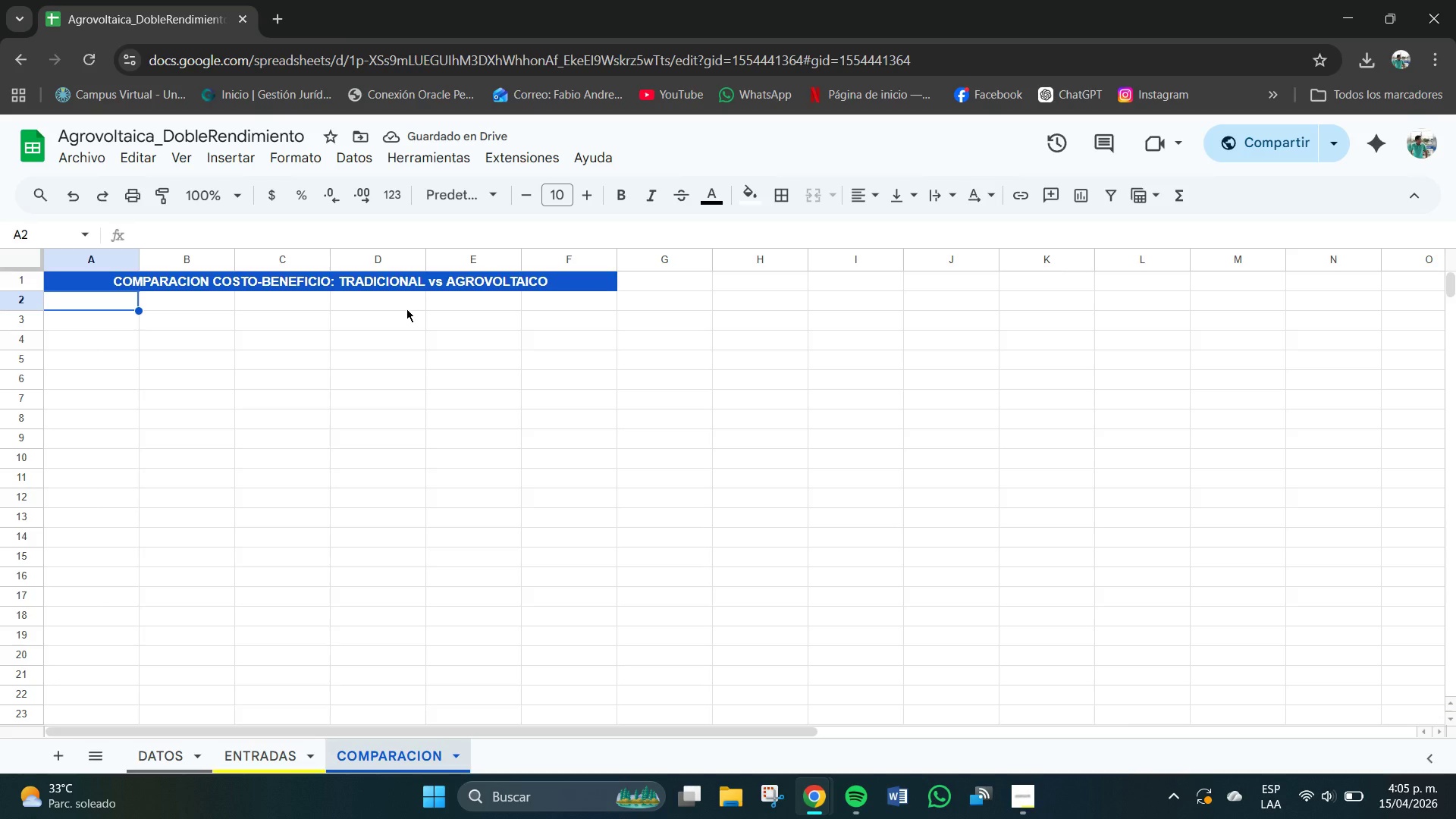 
left_click_drag(start_coordinate=[93, 299], to_coordinate=[544, 312])
 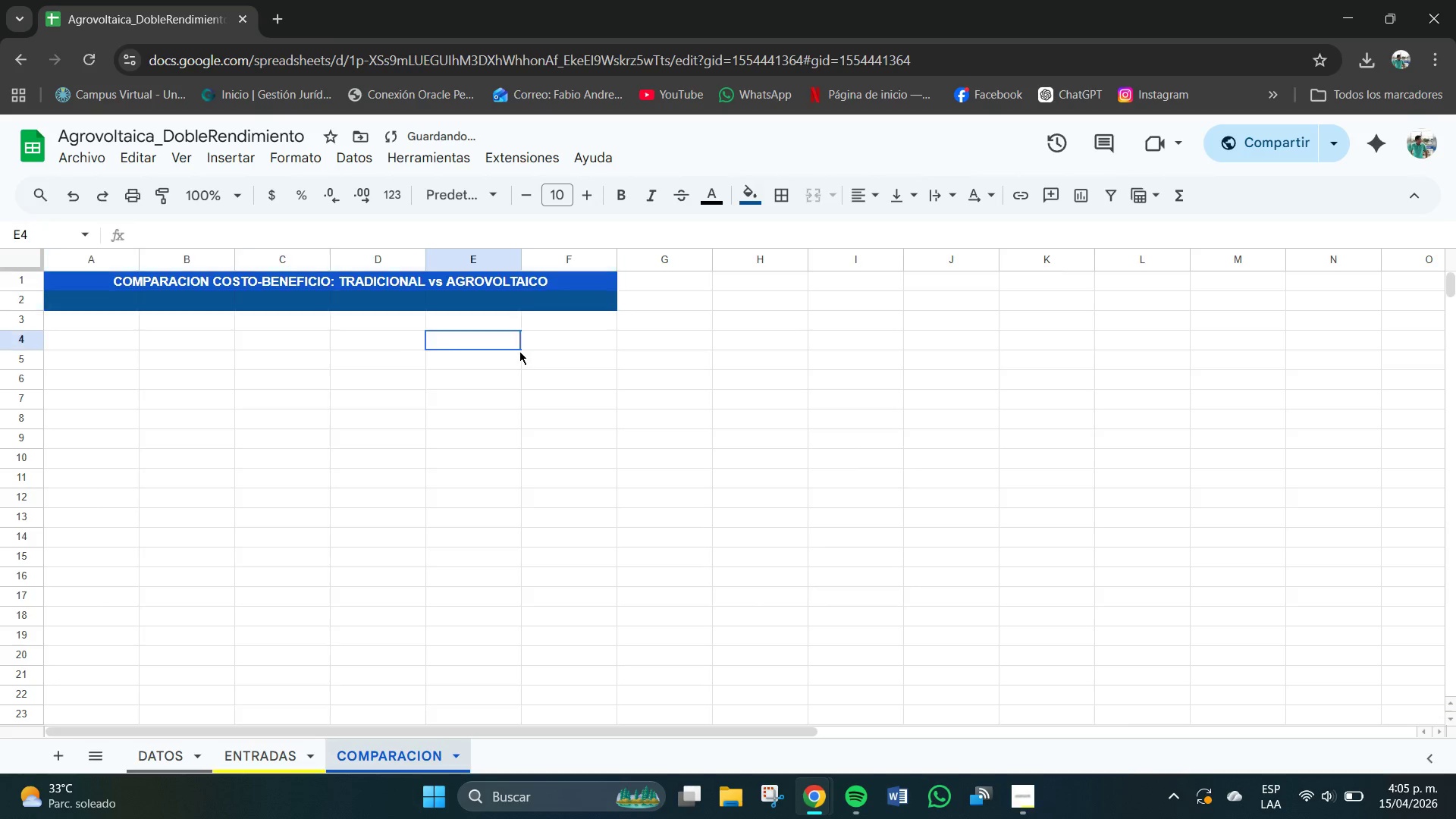 
double_click([123, 304])
 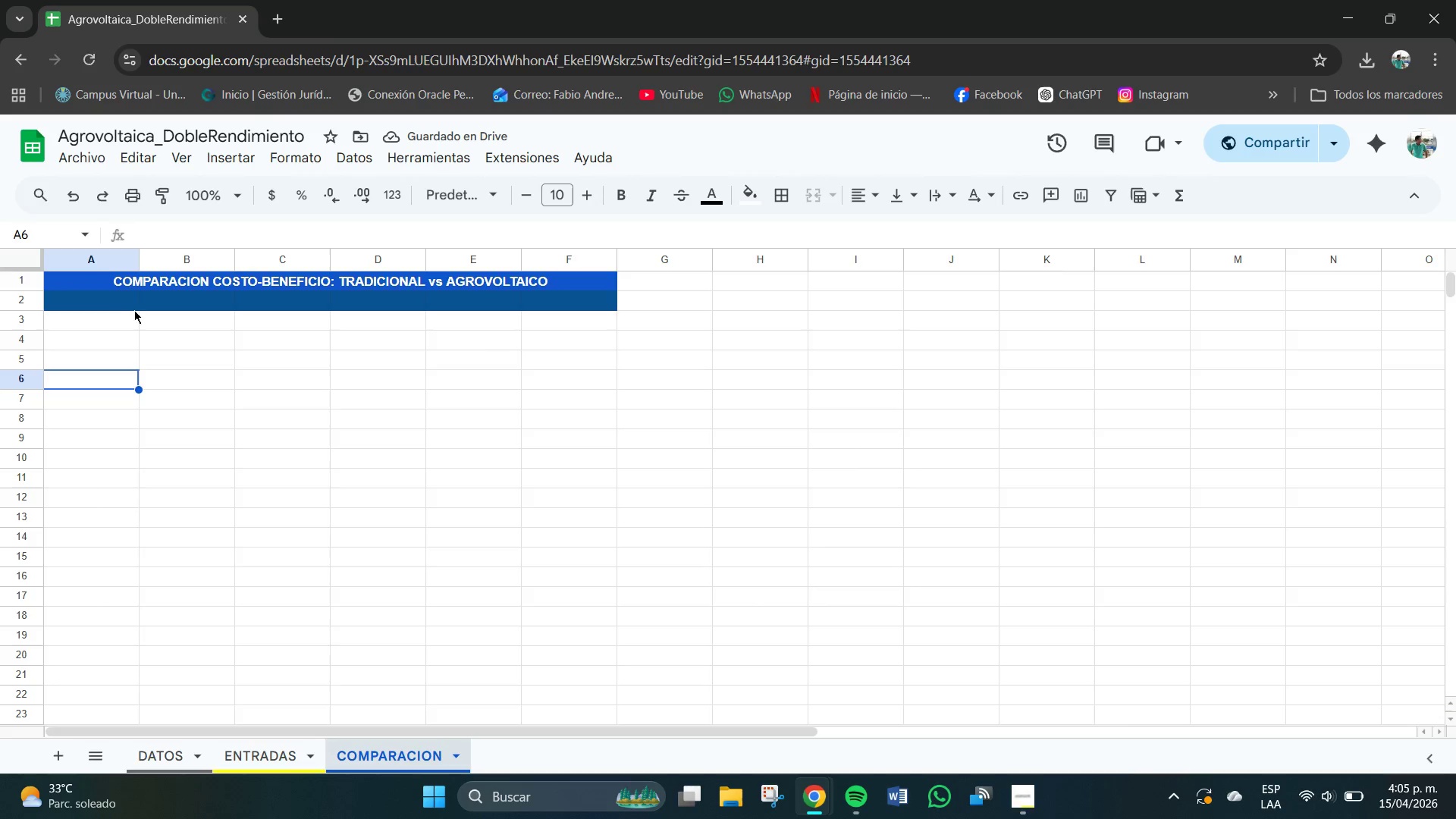 
left_click_drag(start_coordinate=[121, 301], to_coordinate=[587, 306])
 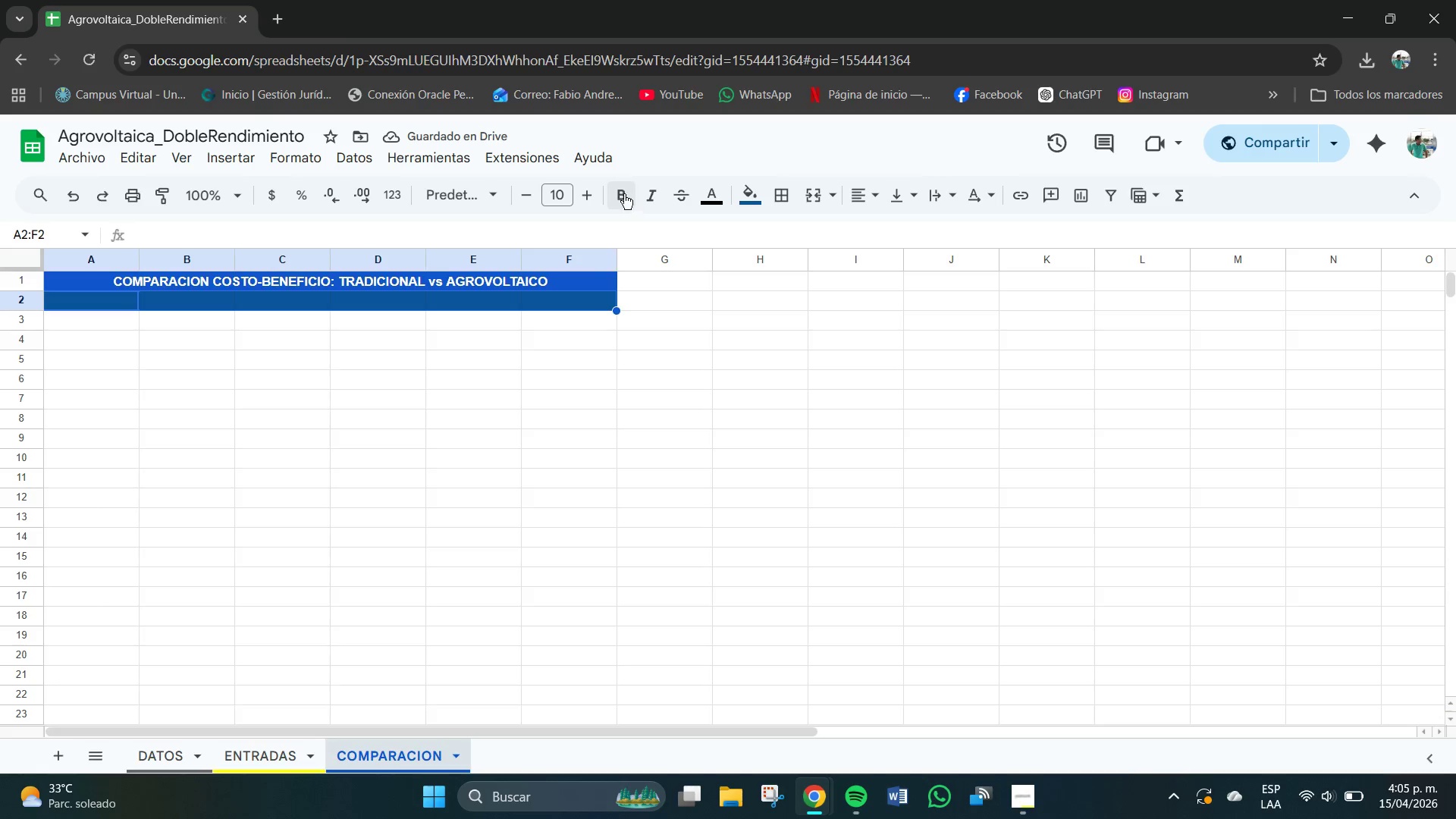 
left_click([622, 194])
 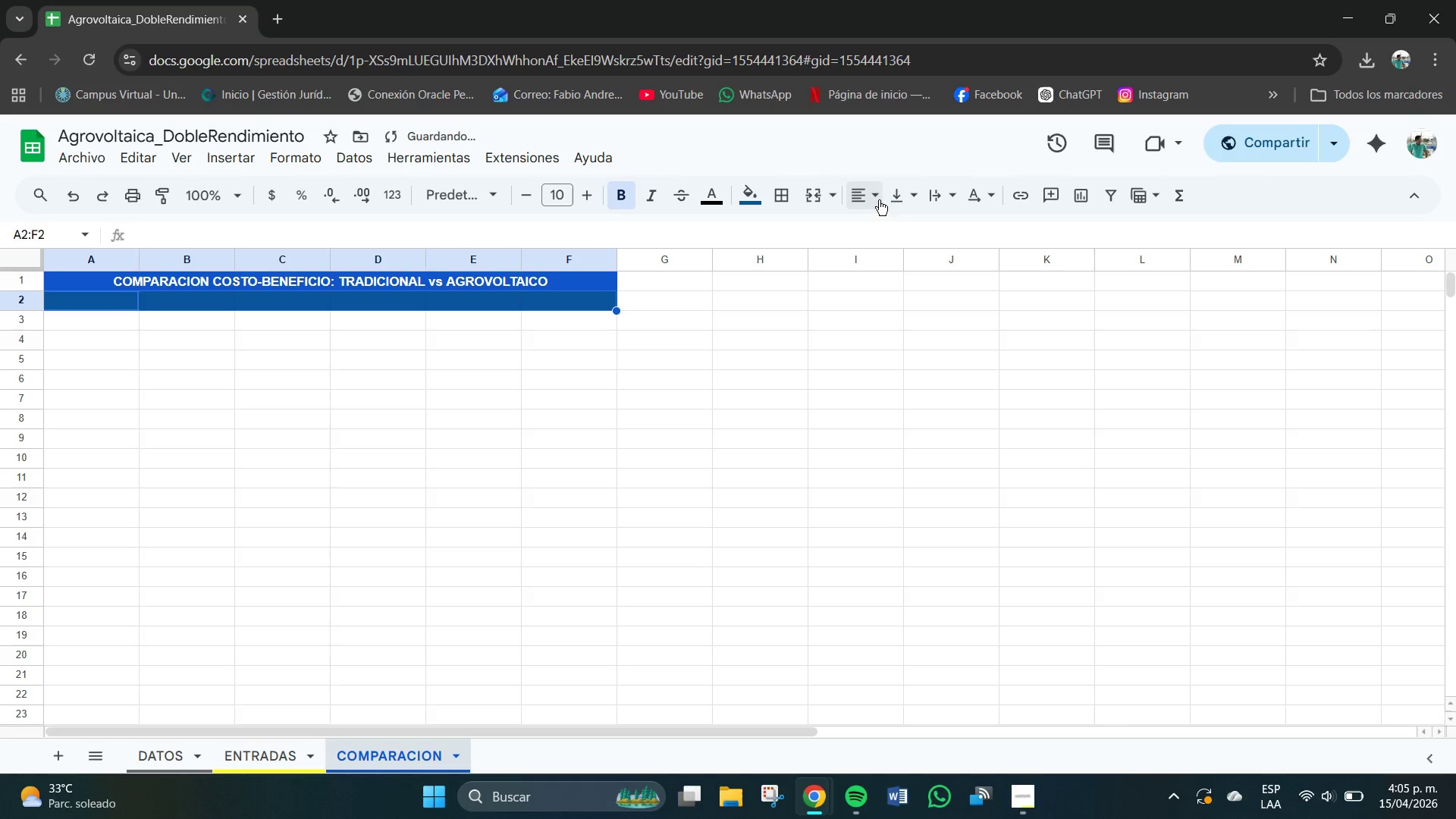 
left_click([878, 199])
 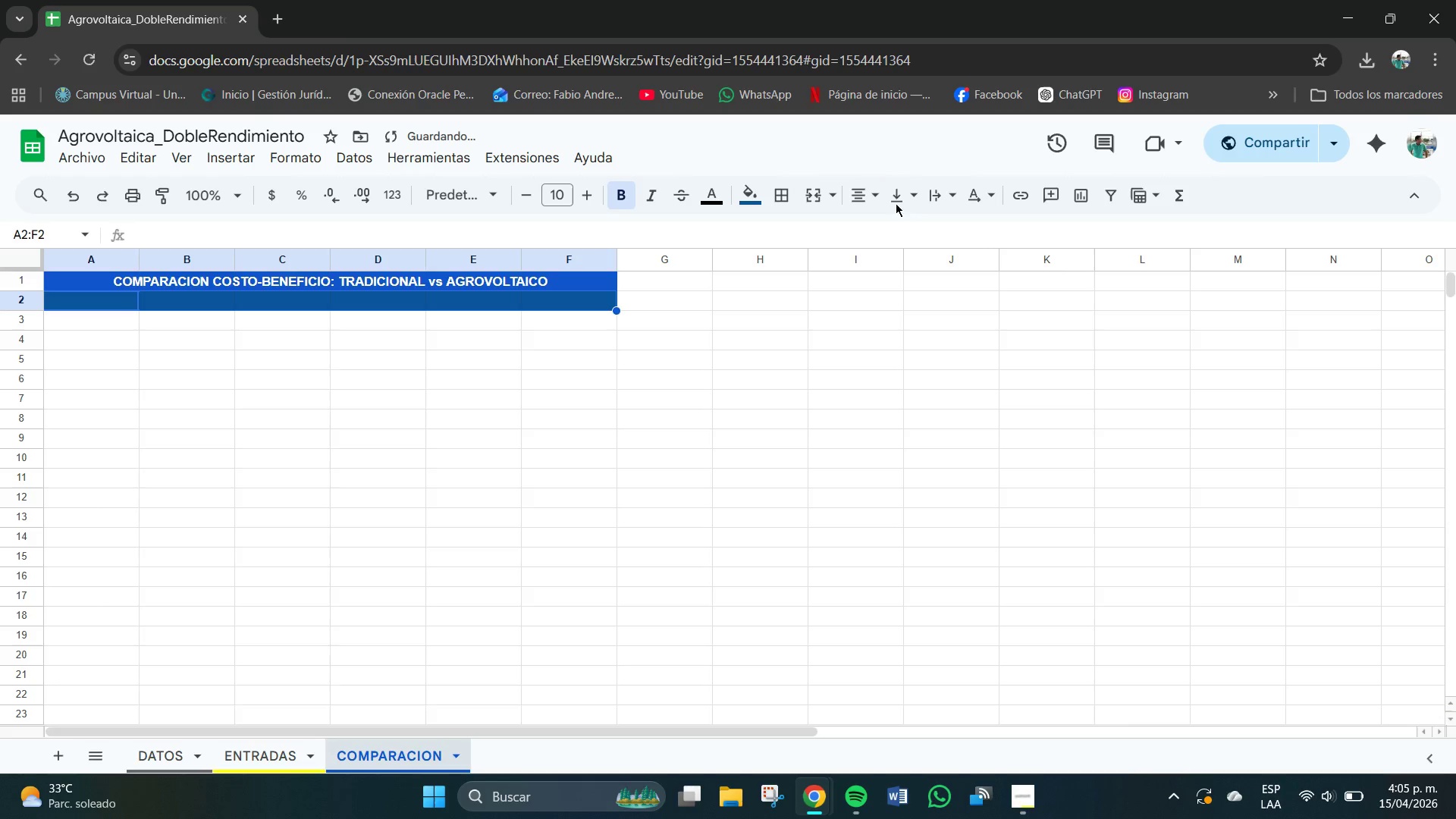 
double_click([896, 187])
 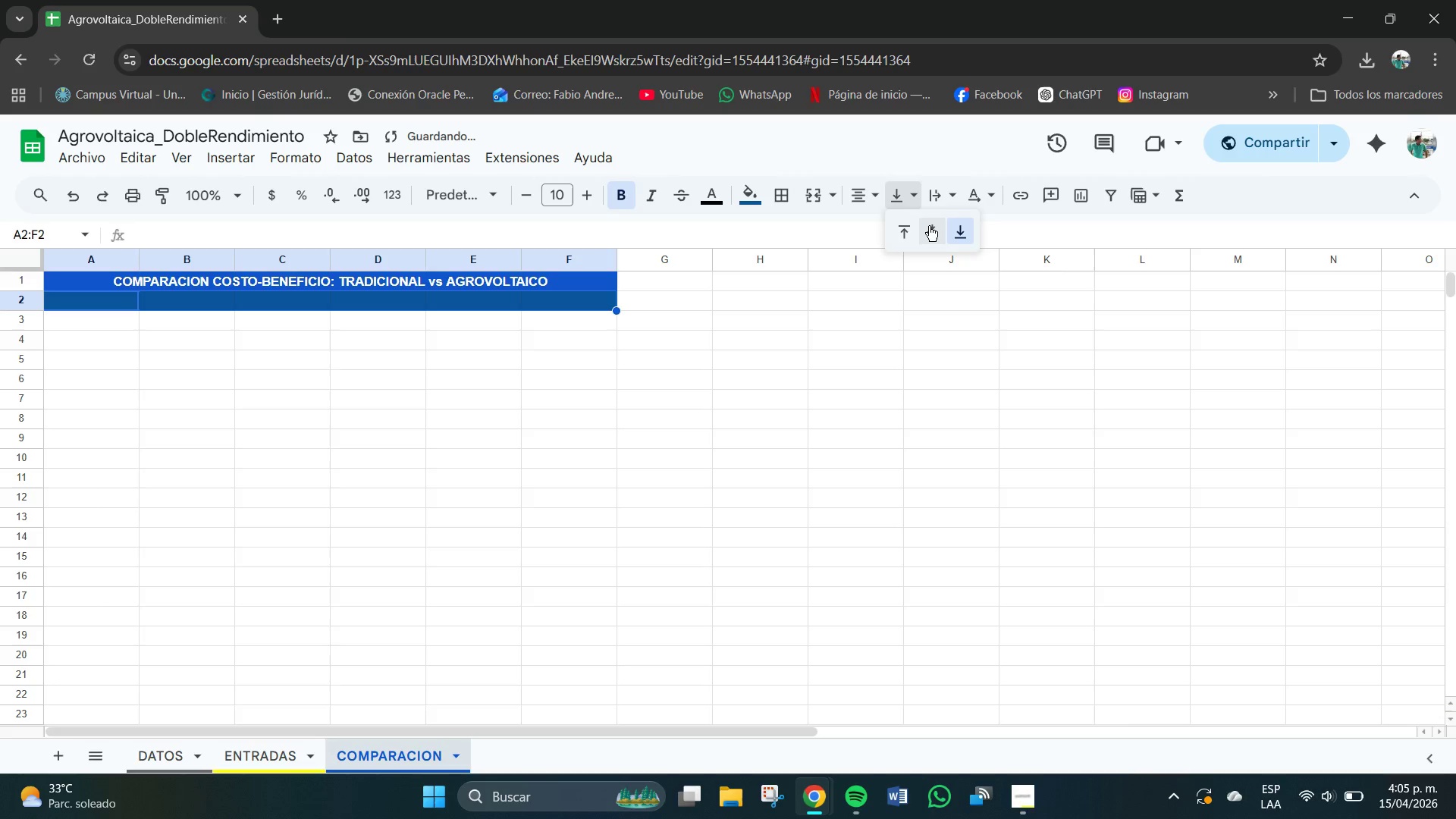 
left_click([931, 228])
 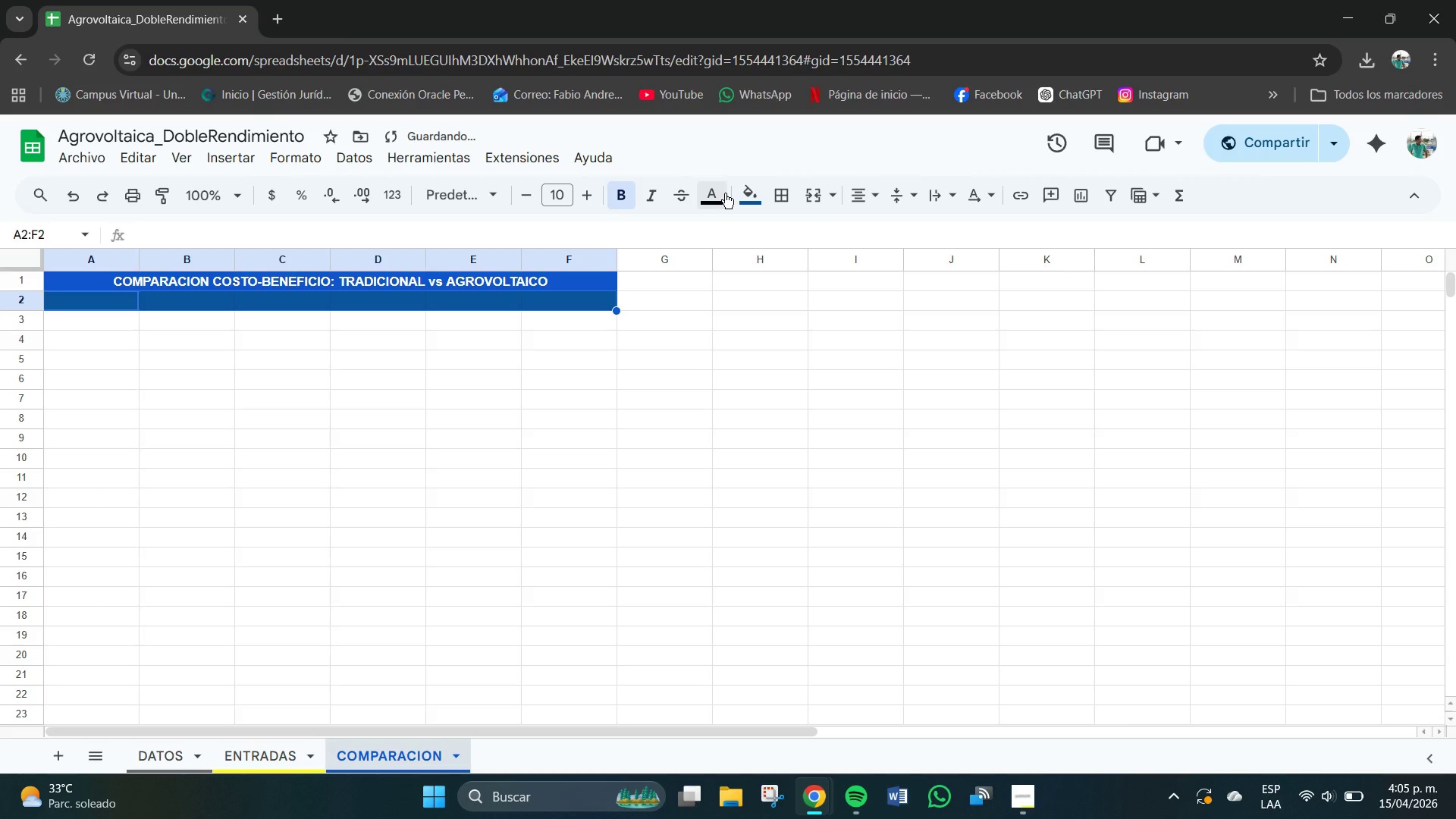 
left_click([719, 194])
 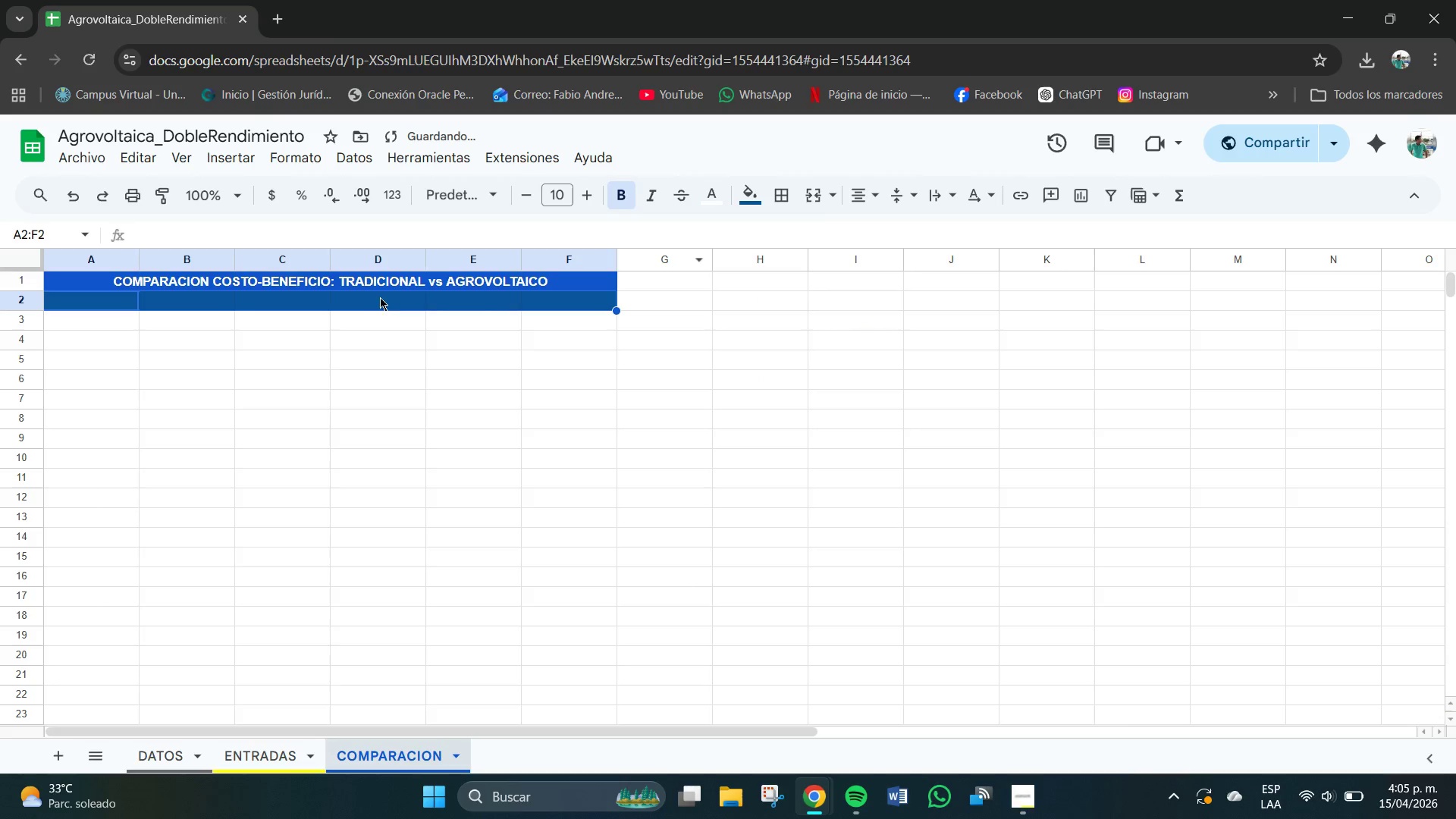 
double_click([93, 297])
 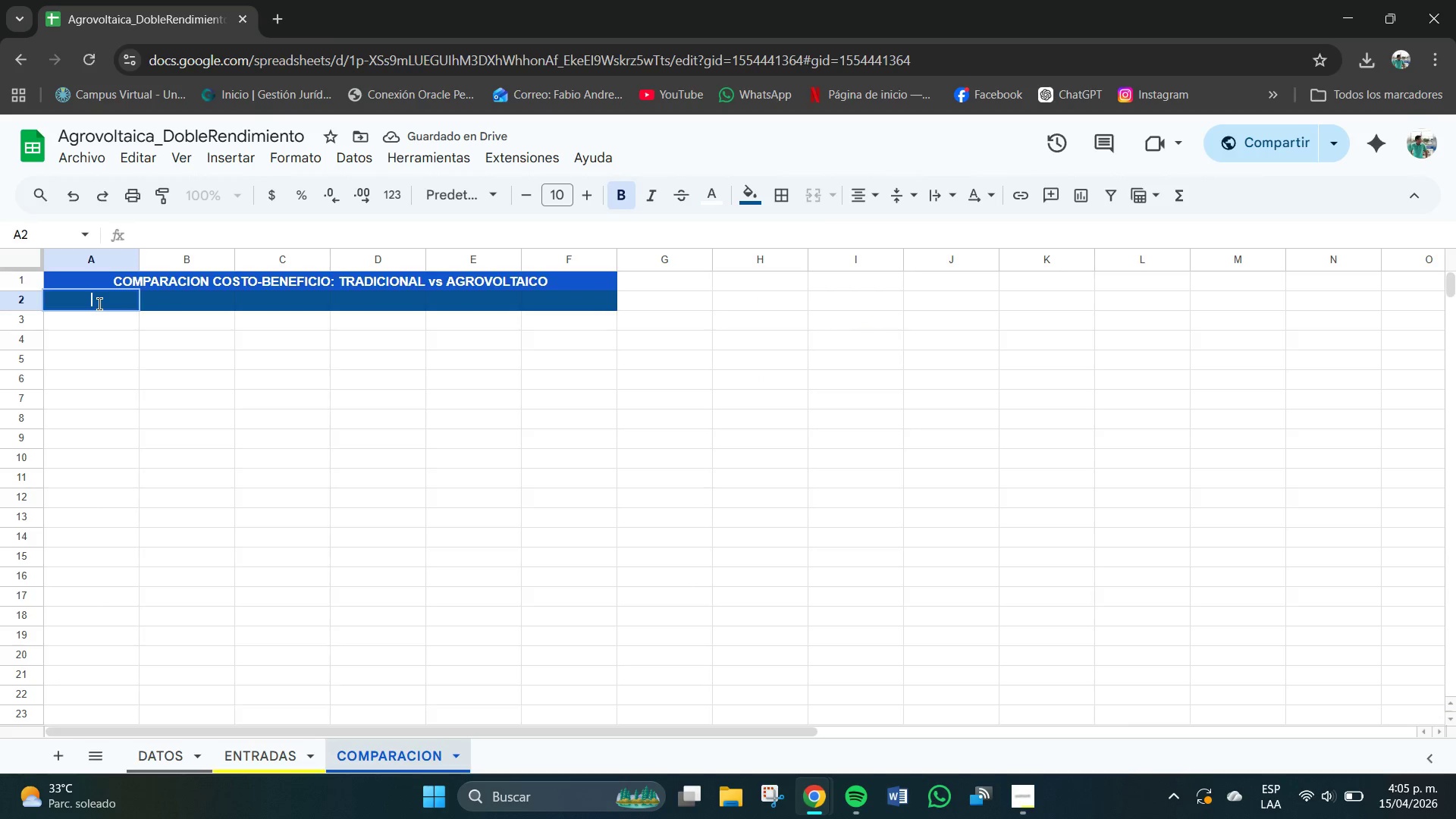 
type(Conpce)
 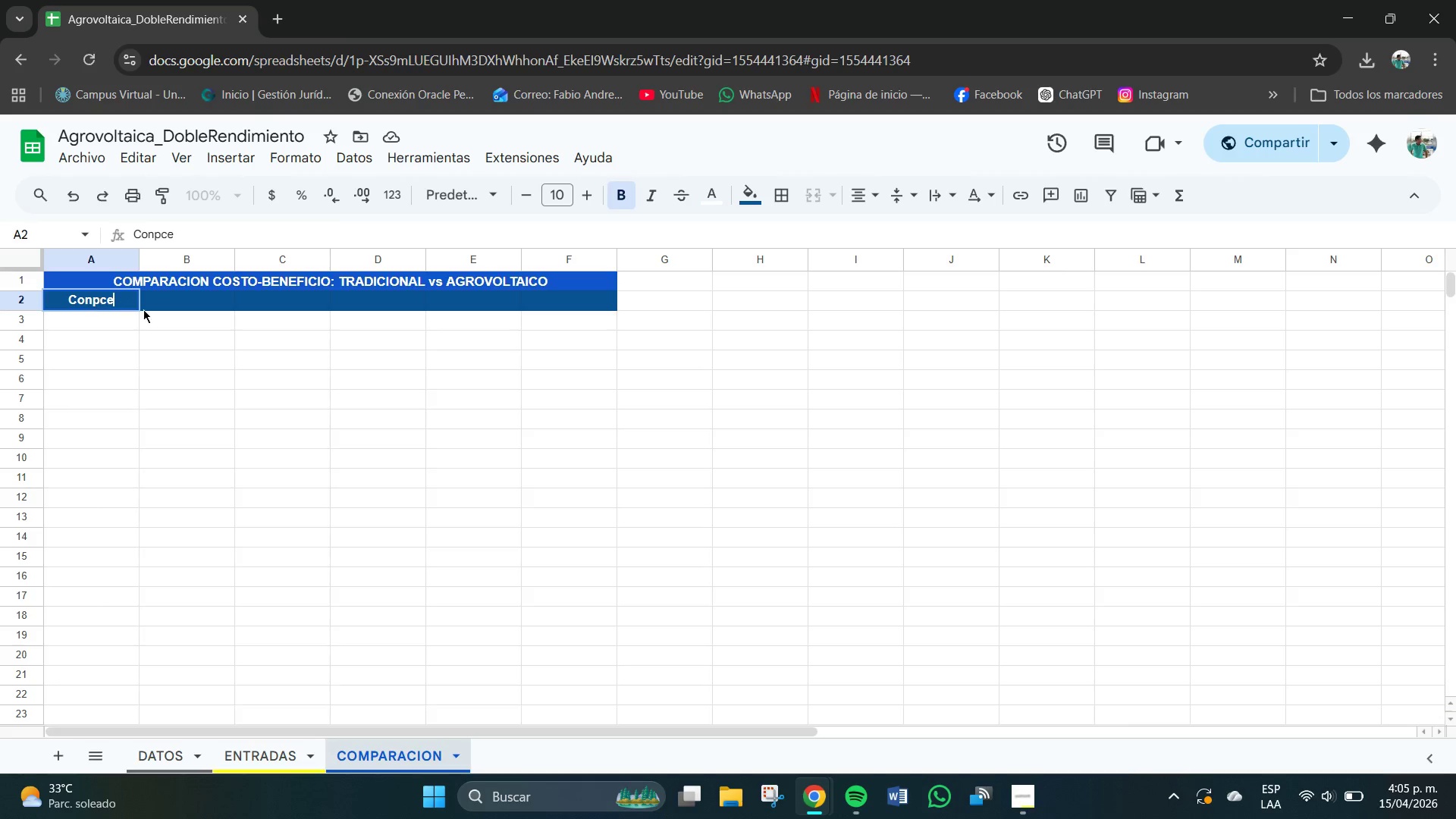 
key(Backspace)
key(Backspace)
key(Backspace)
type(cepto)
 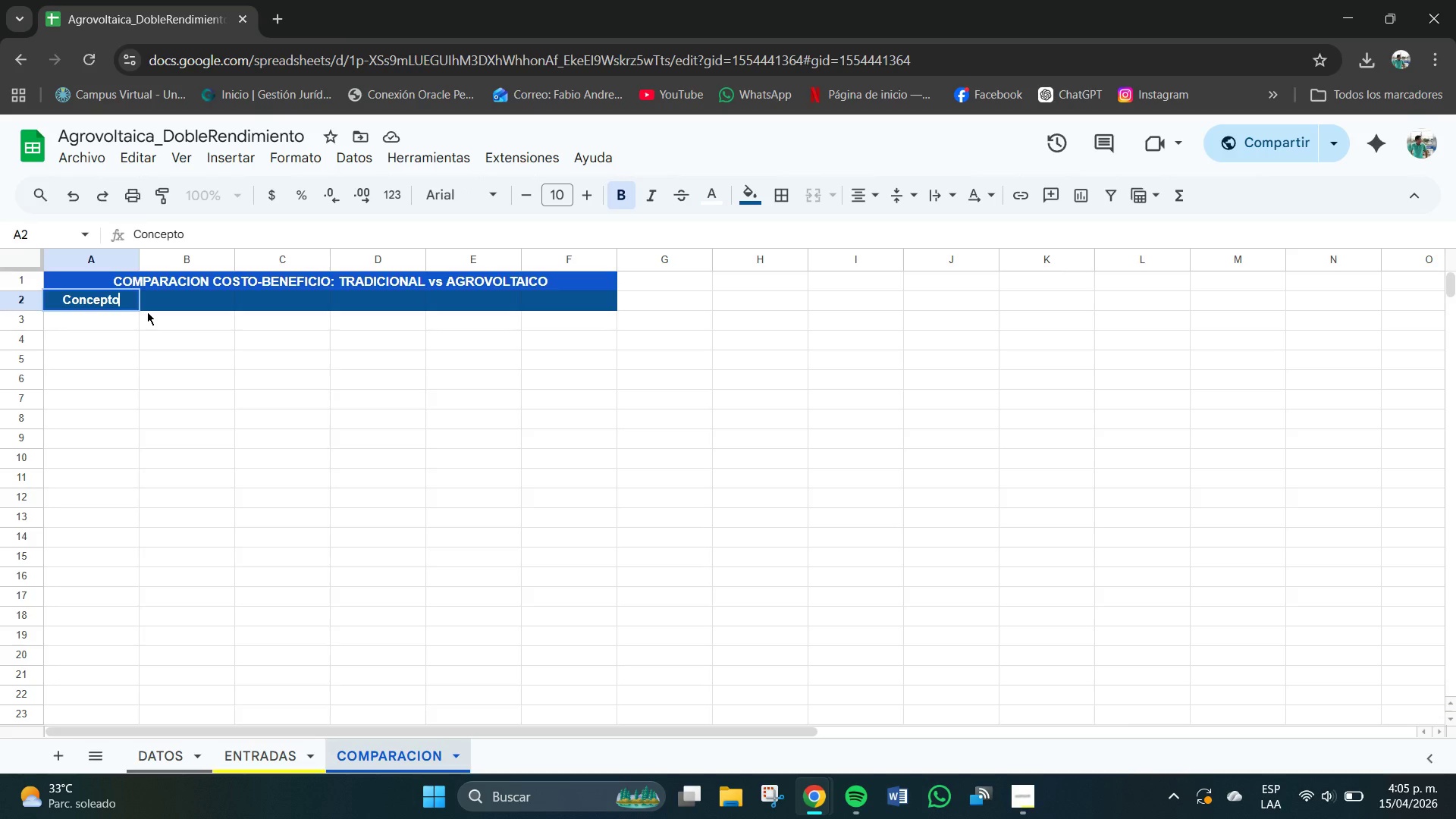 
key(Enter)
 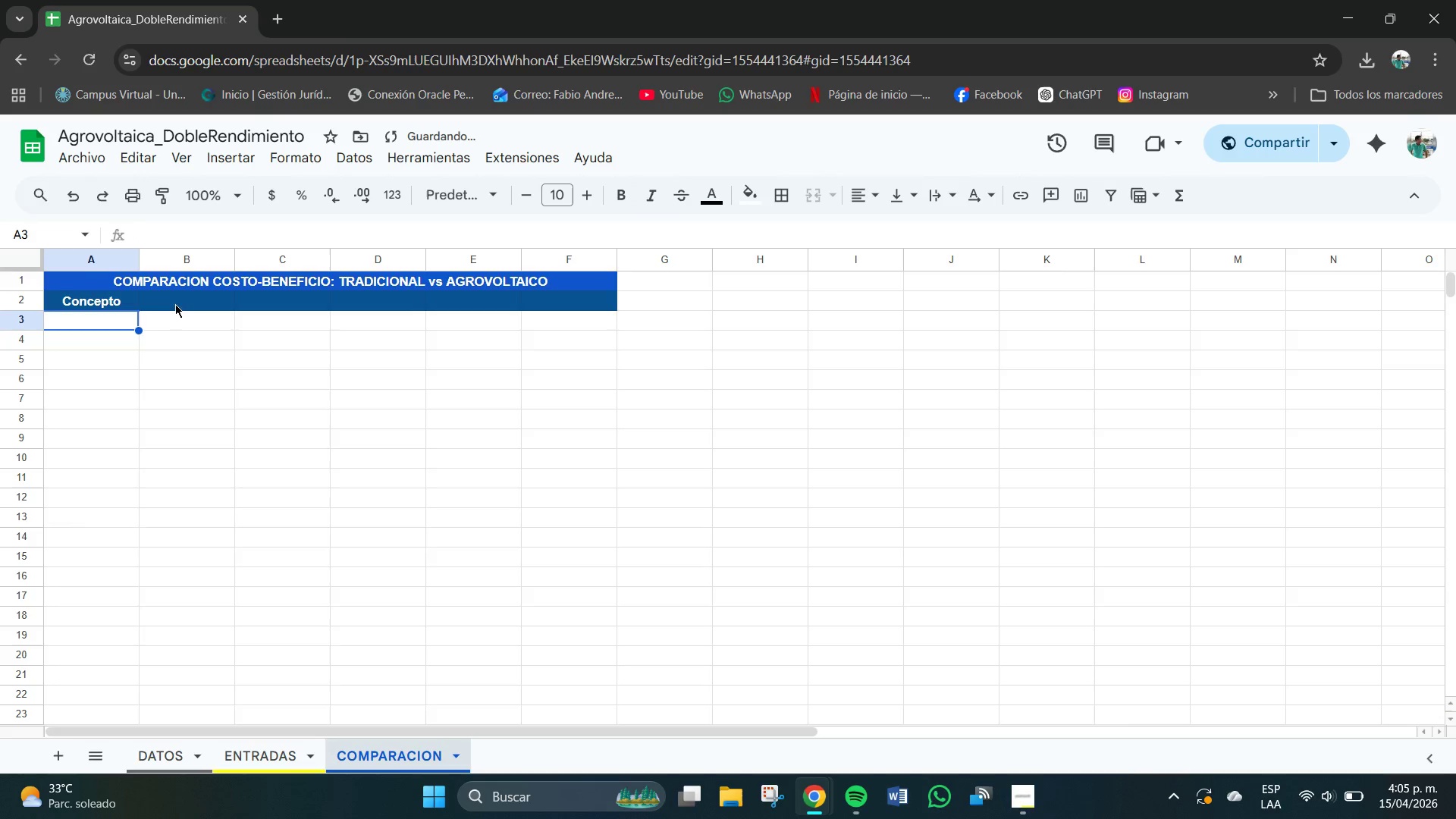 
double_click([179, 301])
 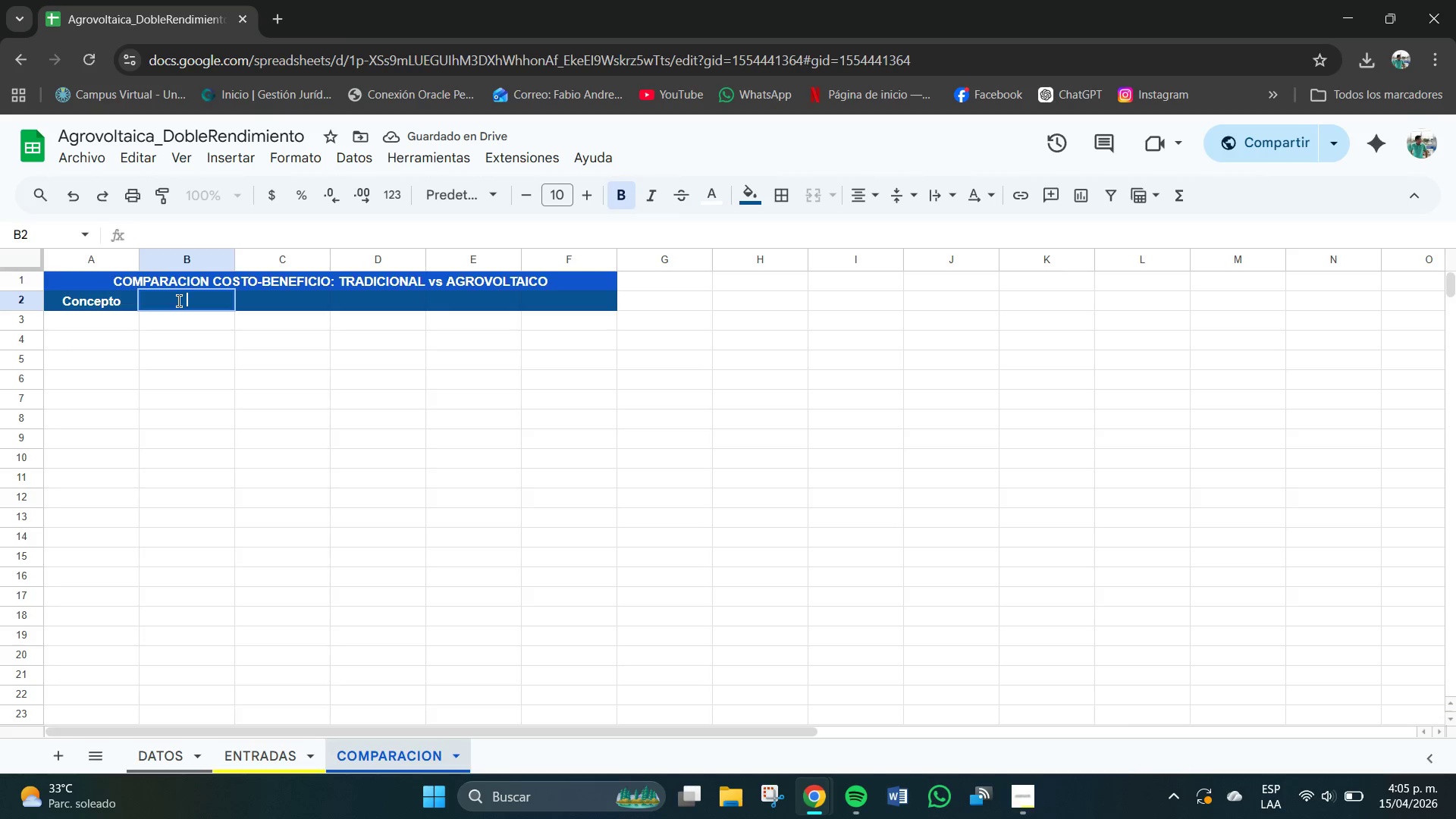 
type(Unidad)
key(Tab)
type(Agru)
key(Backspace)
type(oi)
 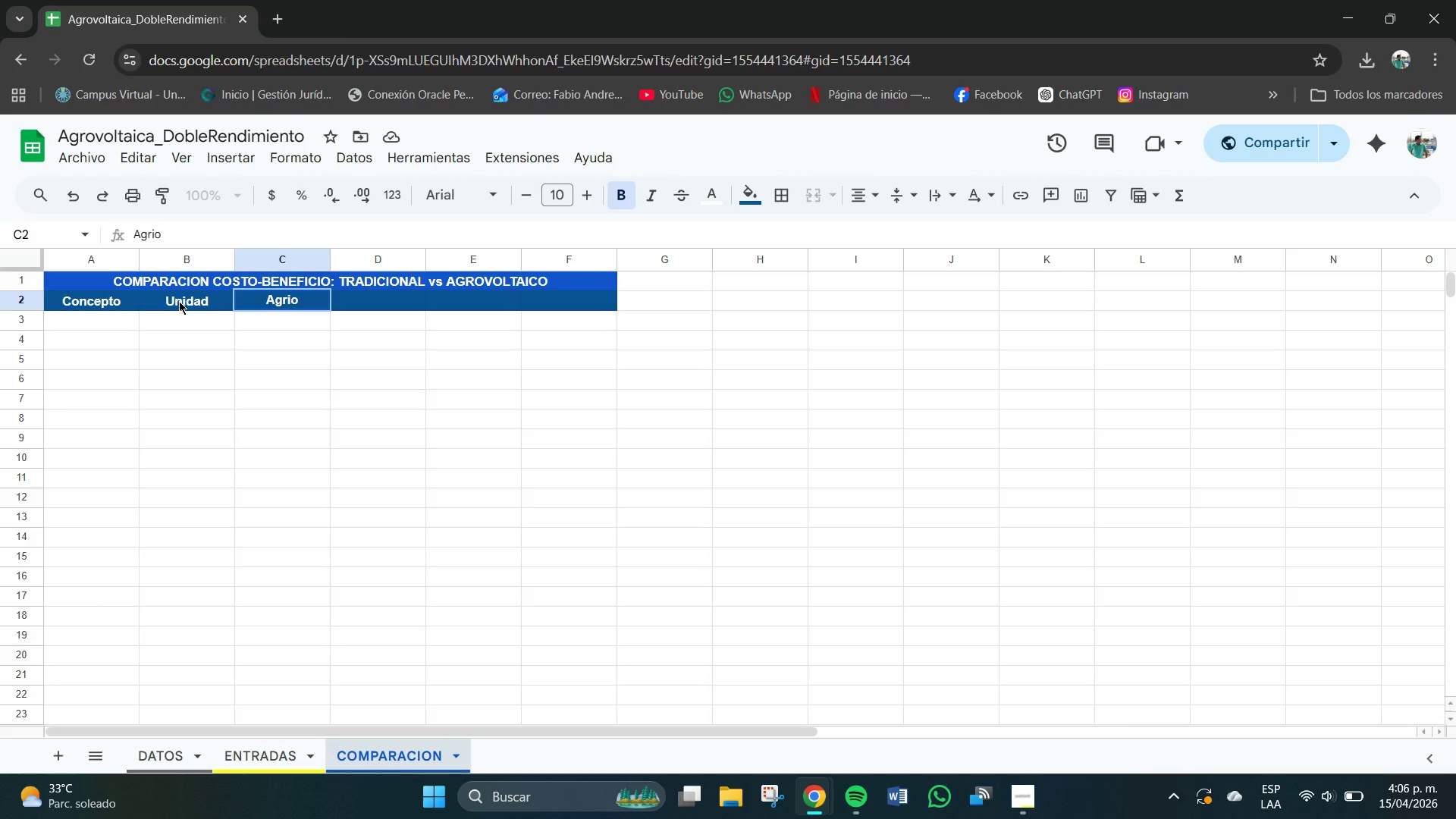 
key(Backspace)
type(c)
key(Backspace)
type(cultura tradic)
key(Backspace)
key(Backspace)
type(icional)
 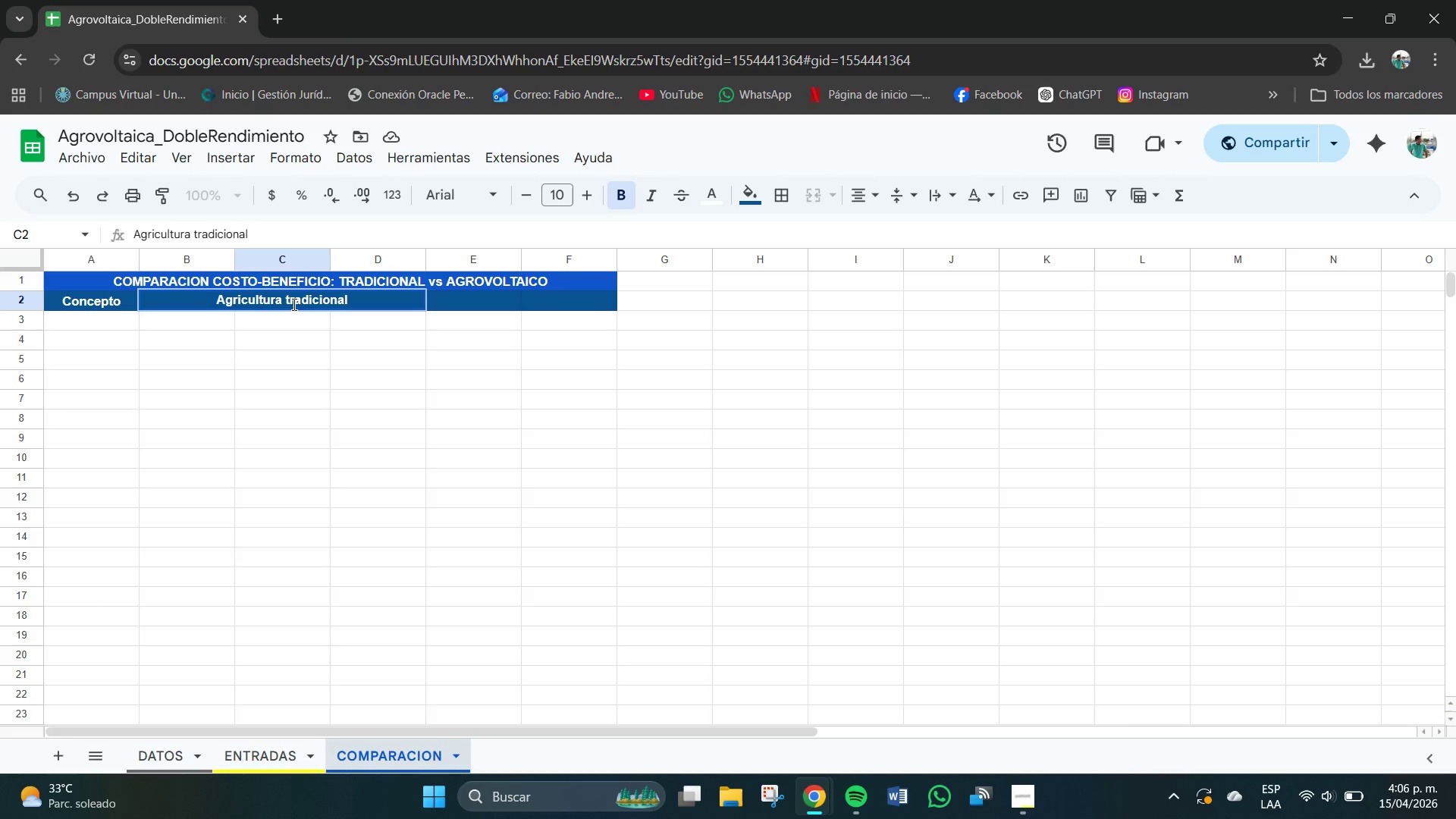 
wait(5.11)
 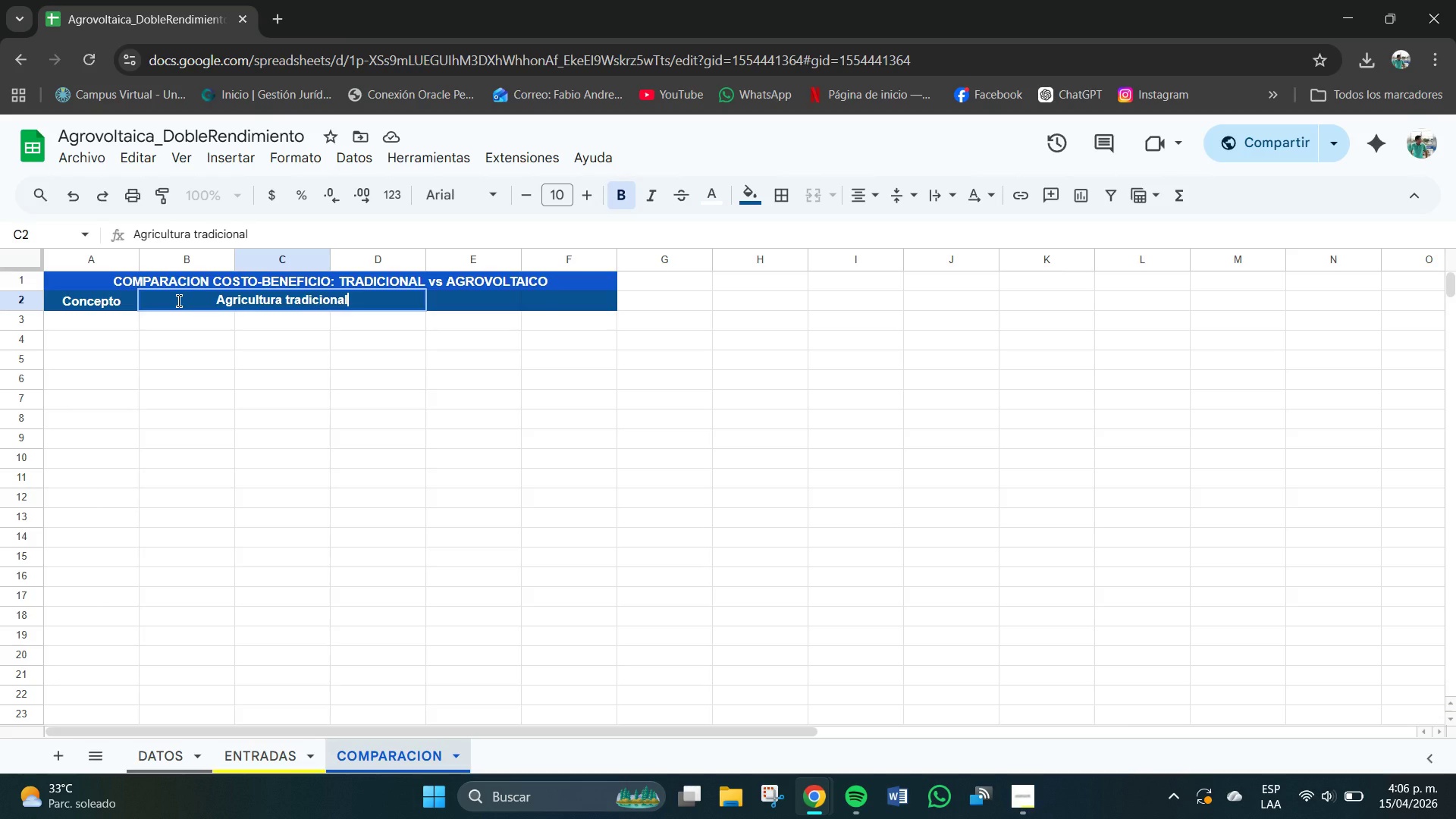 
key(Backspace)
 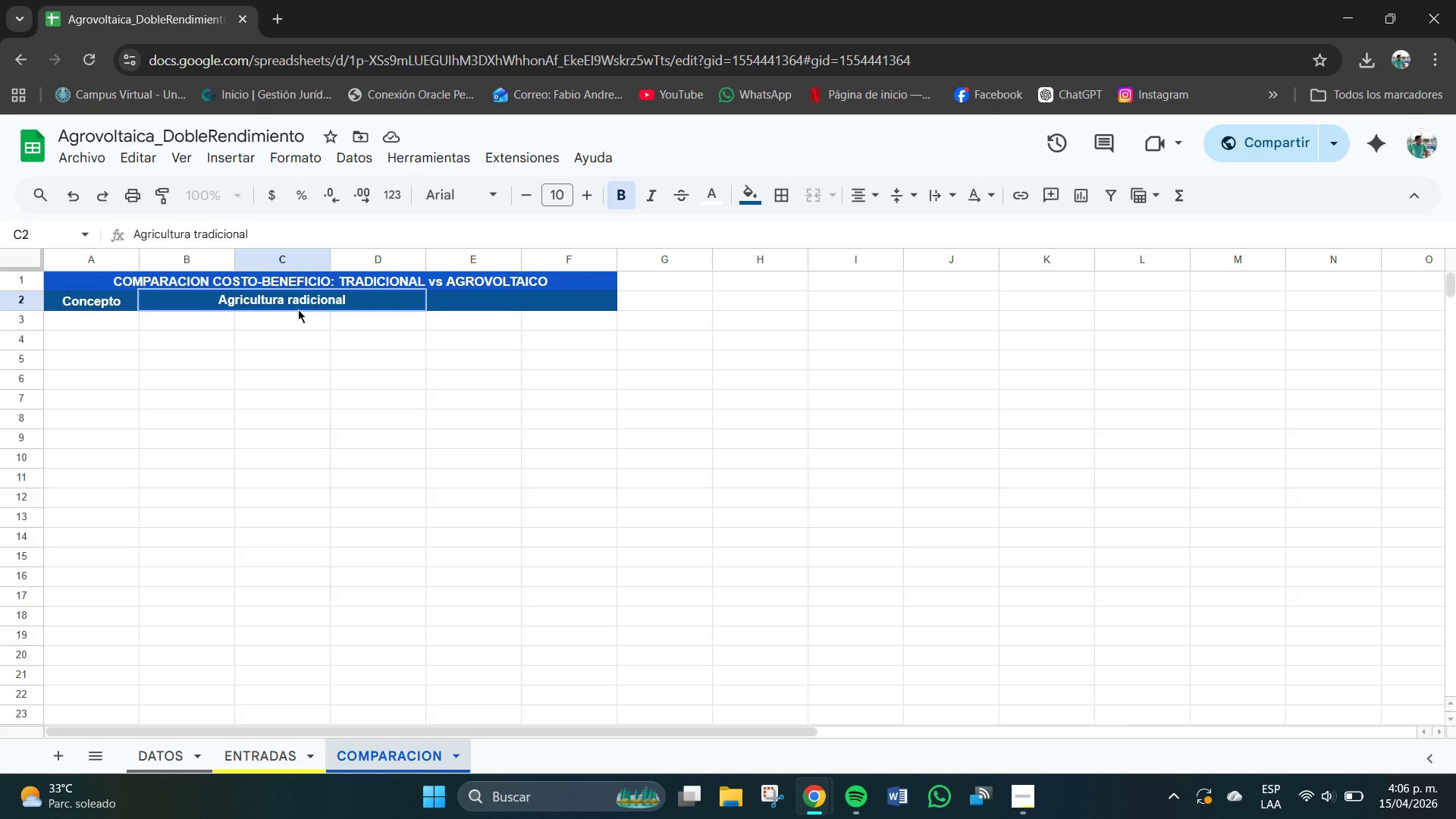 
key(CapsLock)
 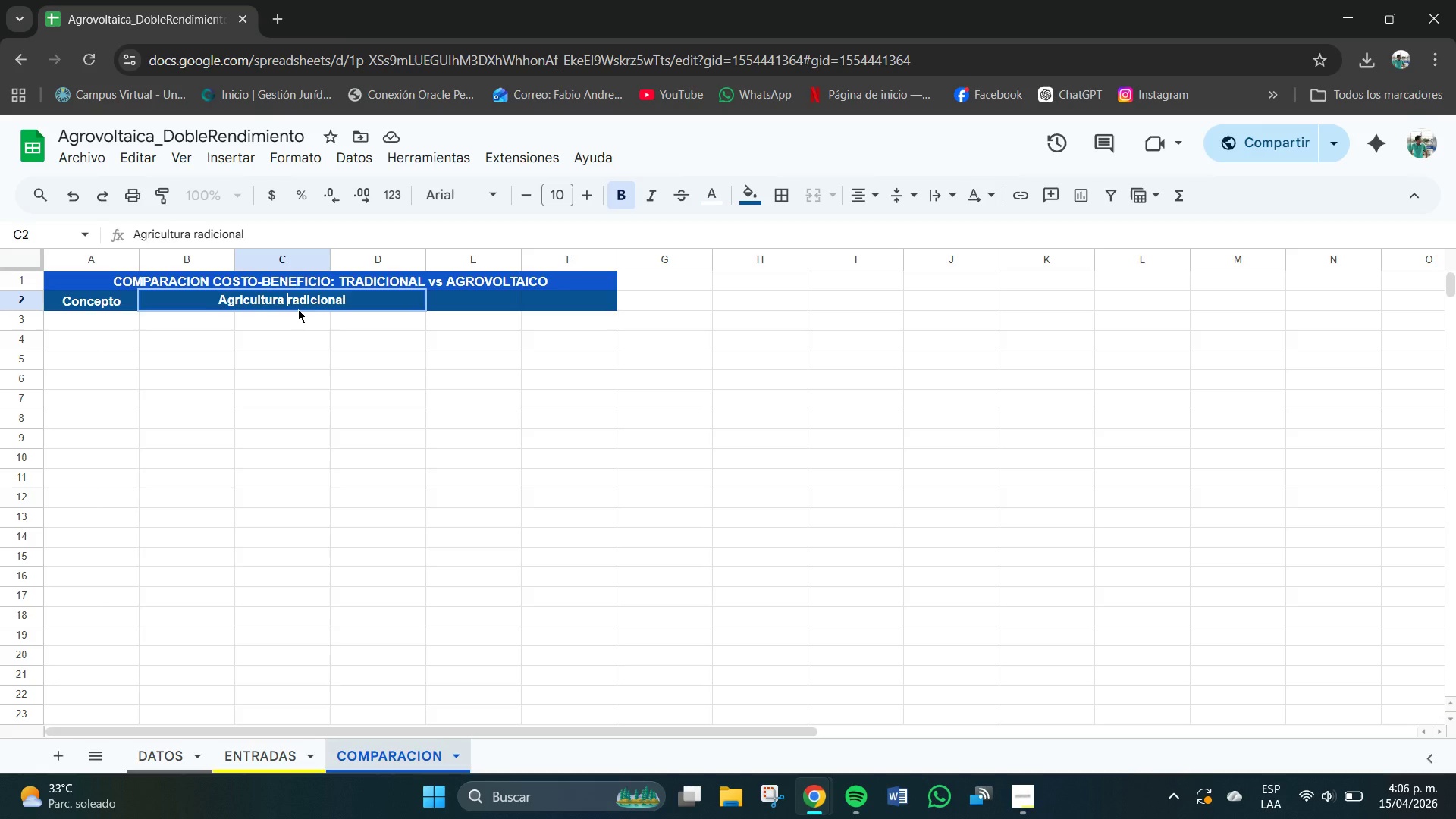 
key(T)
 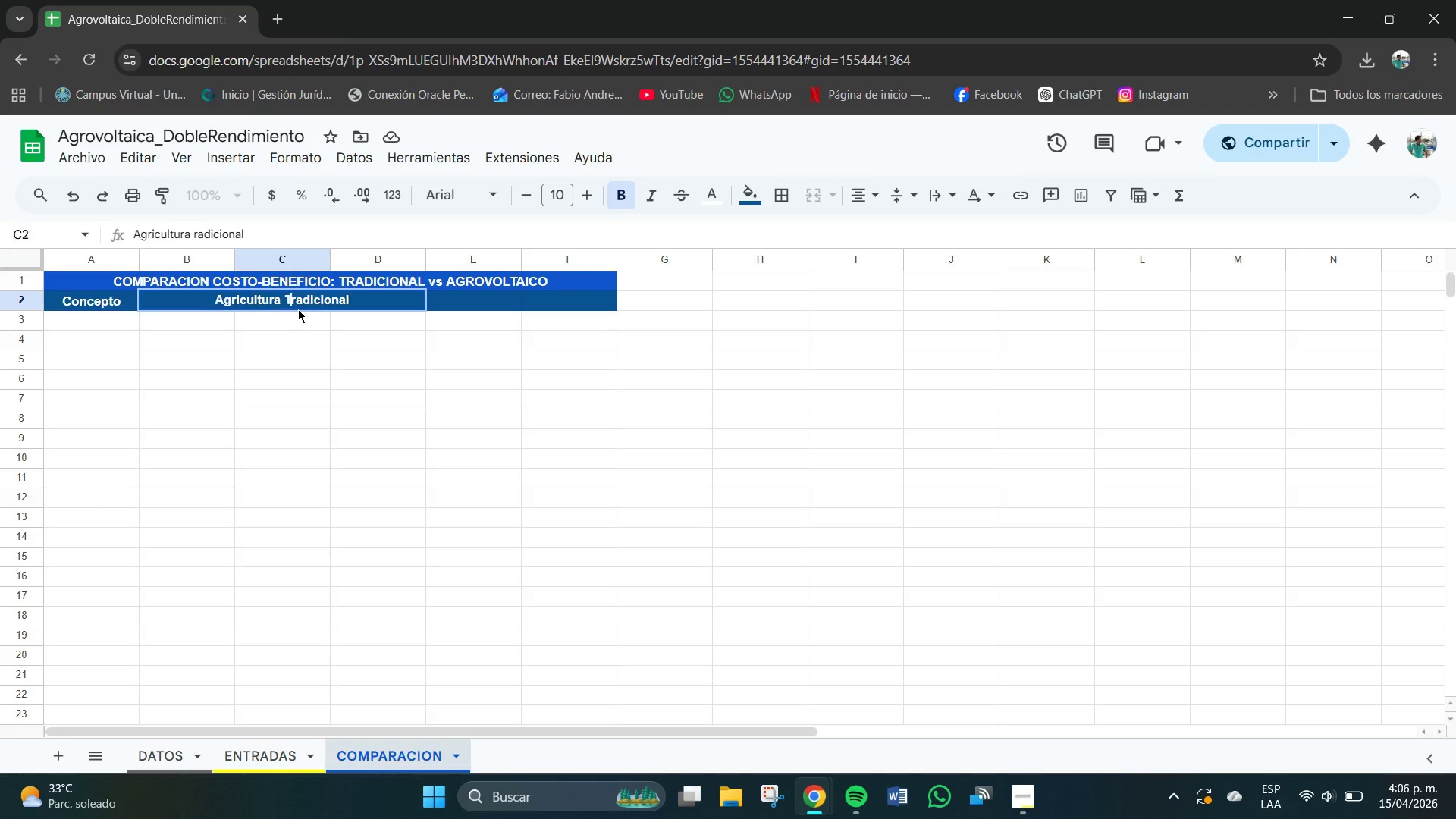 
key(CapsLock)
 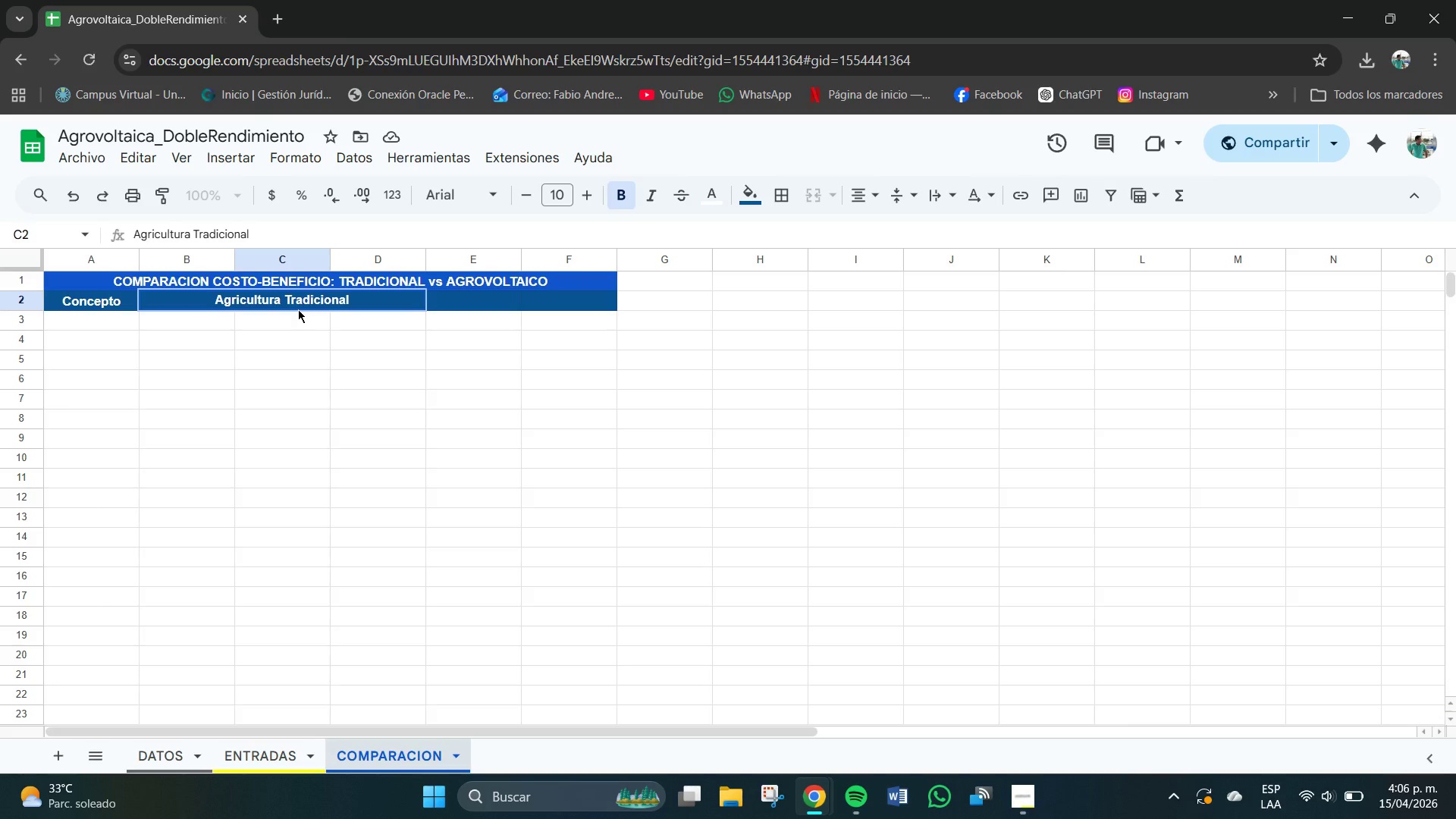 
key(Tab)
 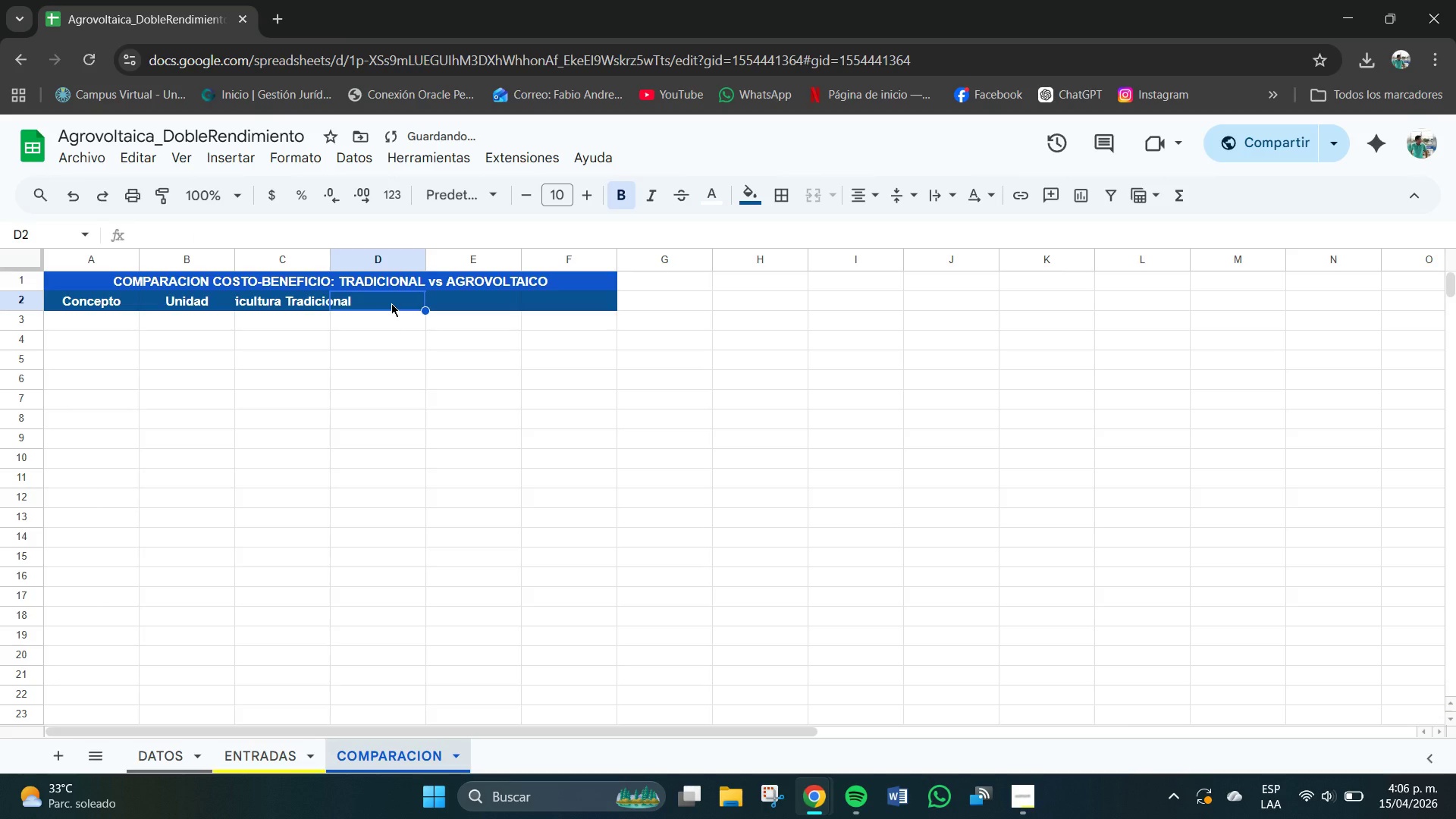 
double_click([391, 303])
 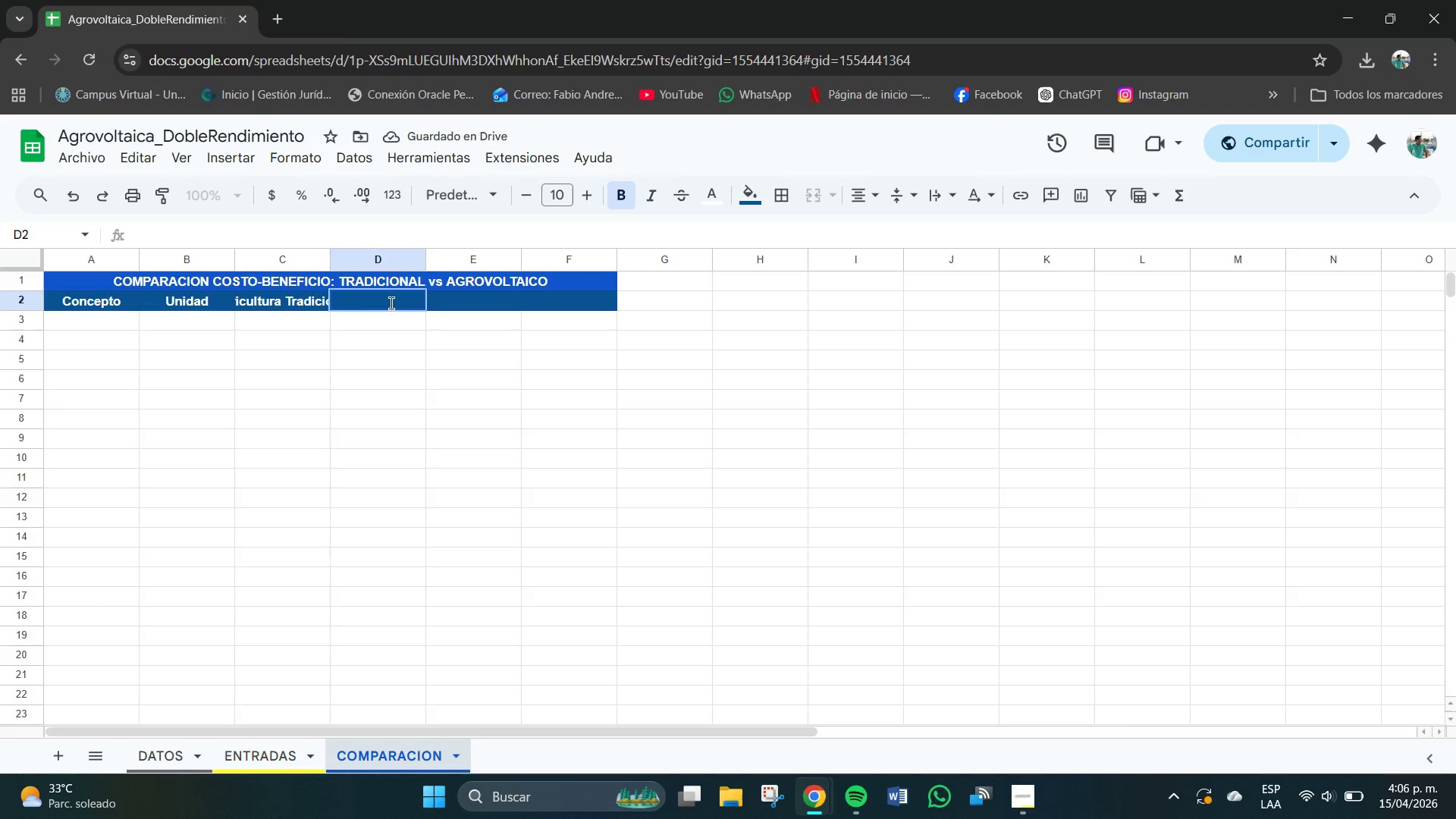 
type(Sistema Agrovol)
 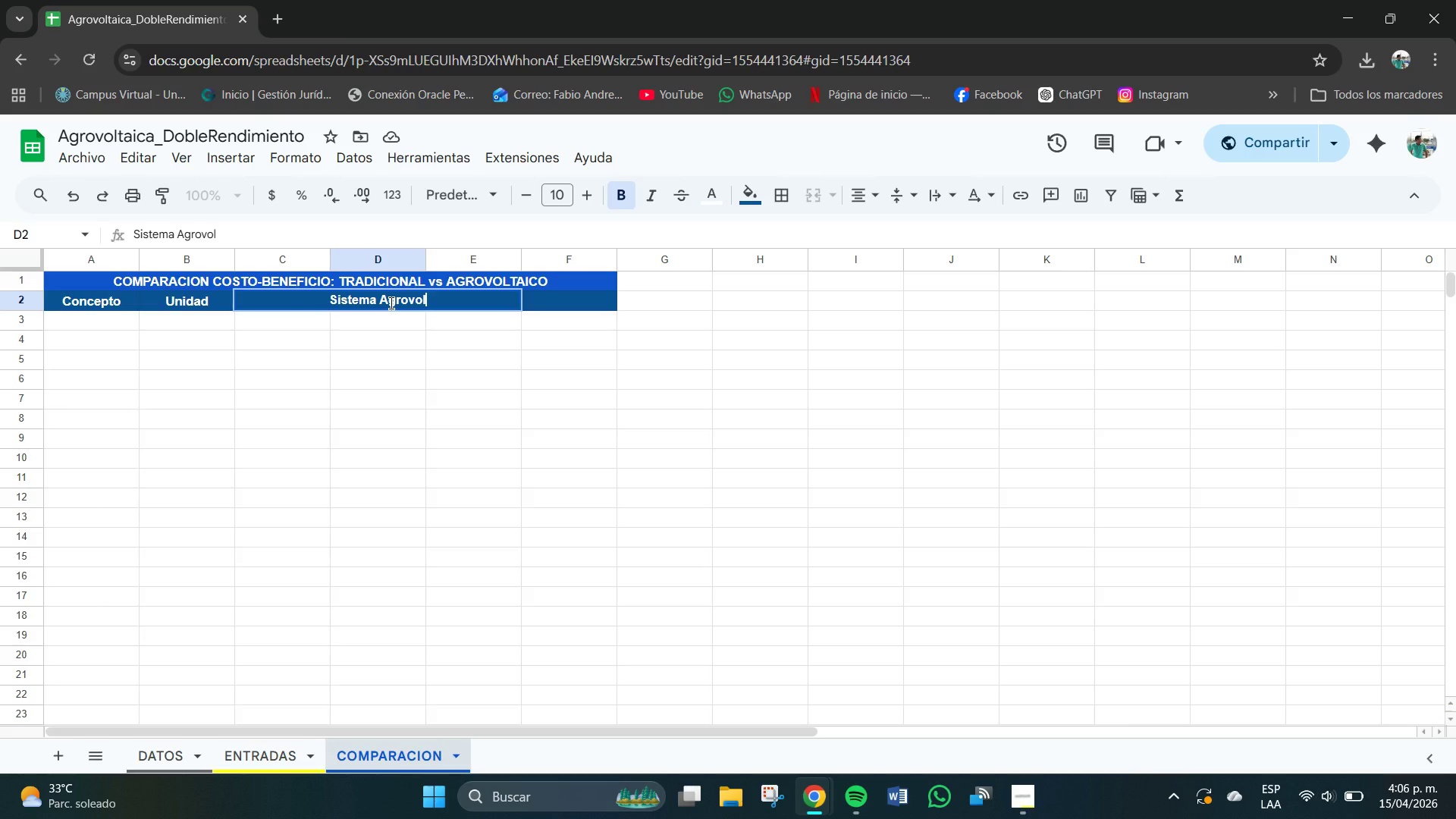 
type(taico)
 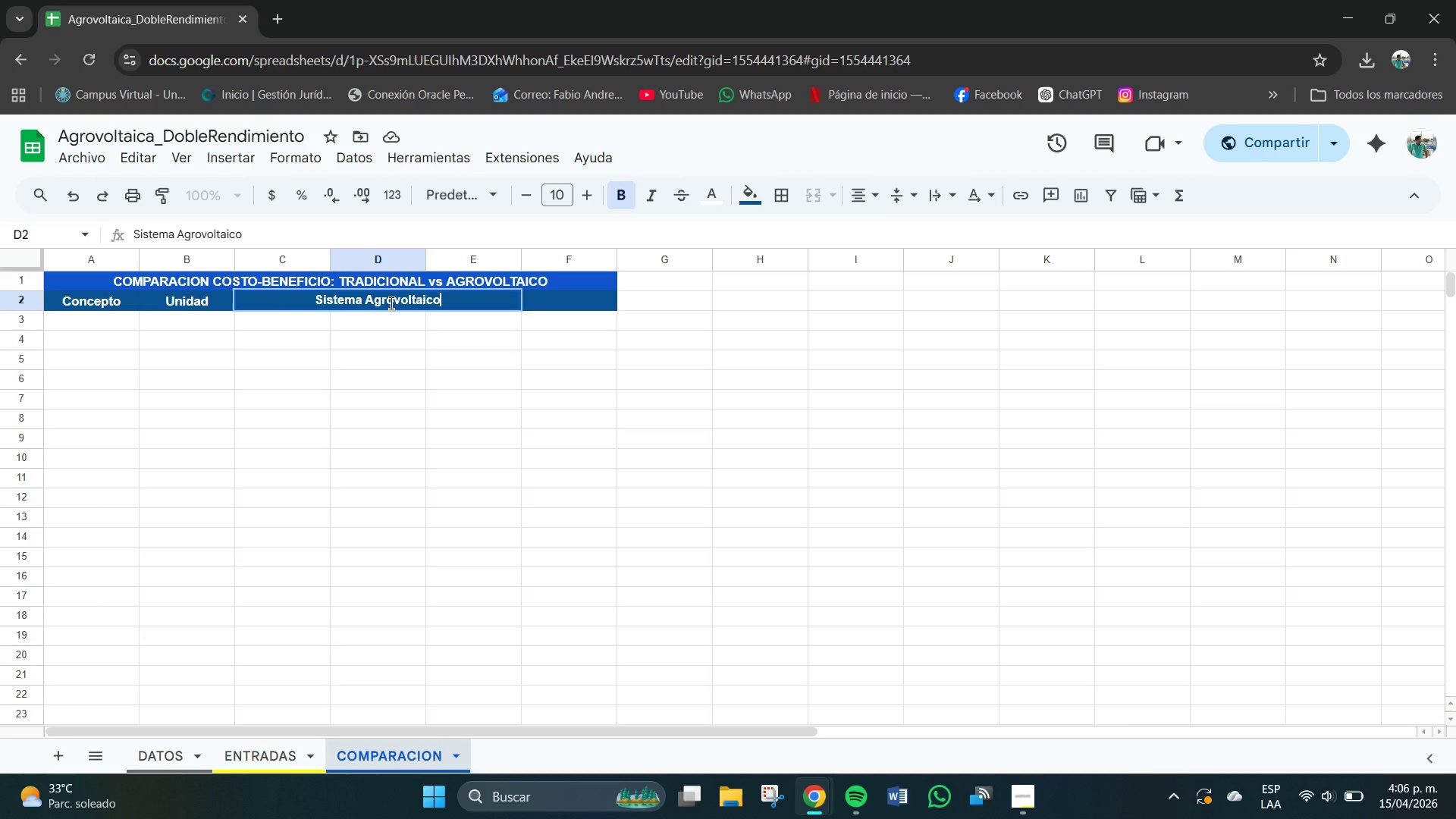 
key(Enter)
 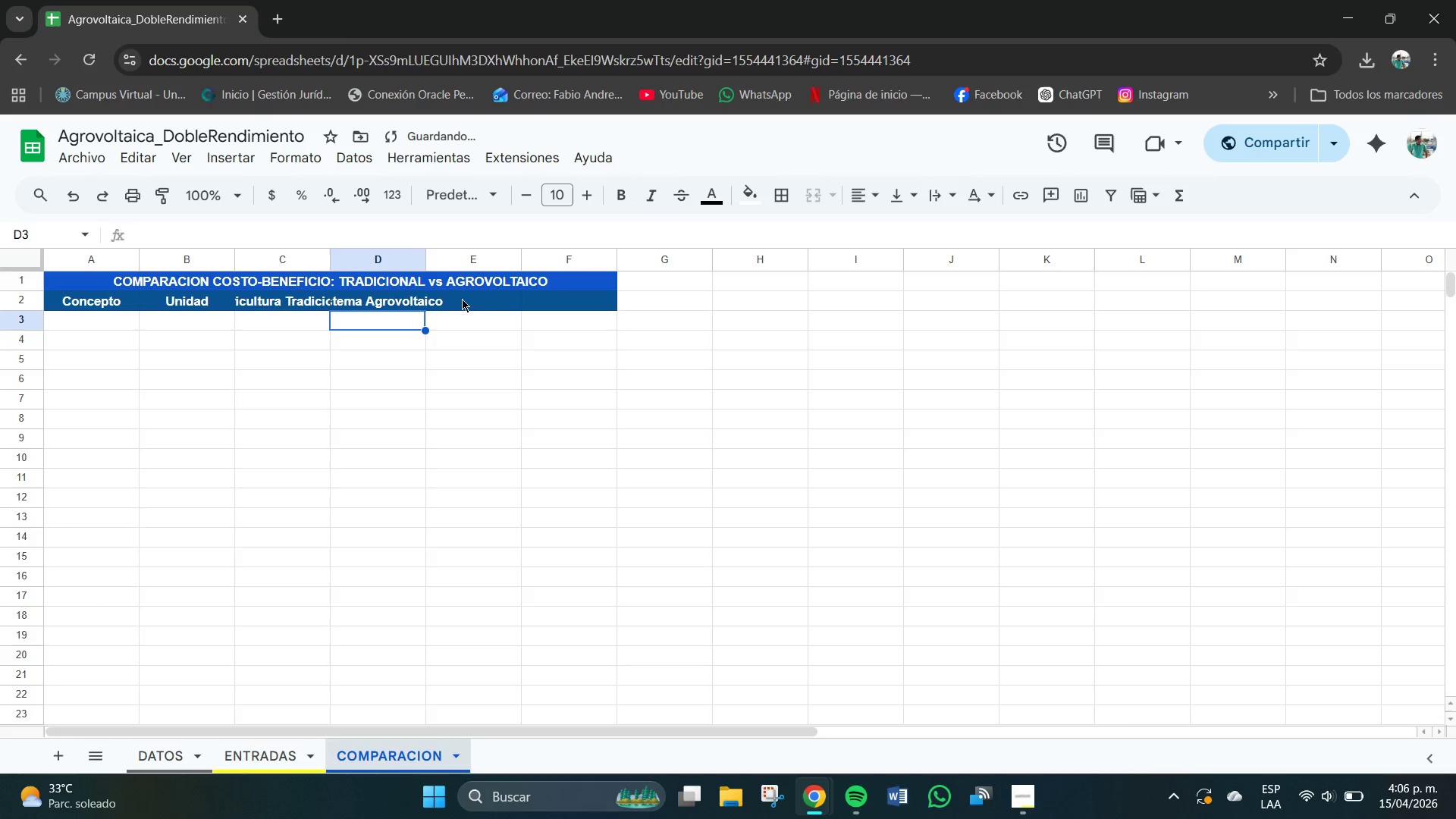 
left_click([479, 300])
 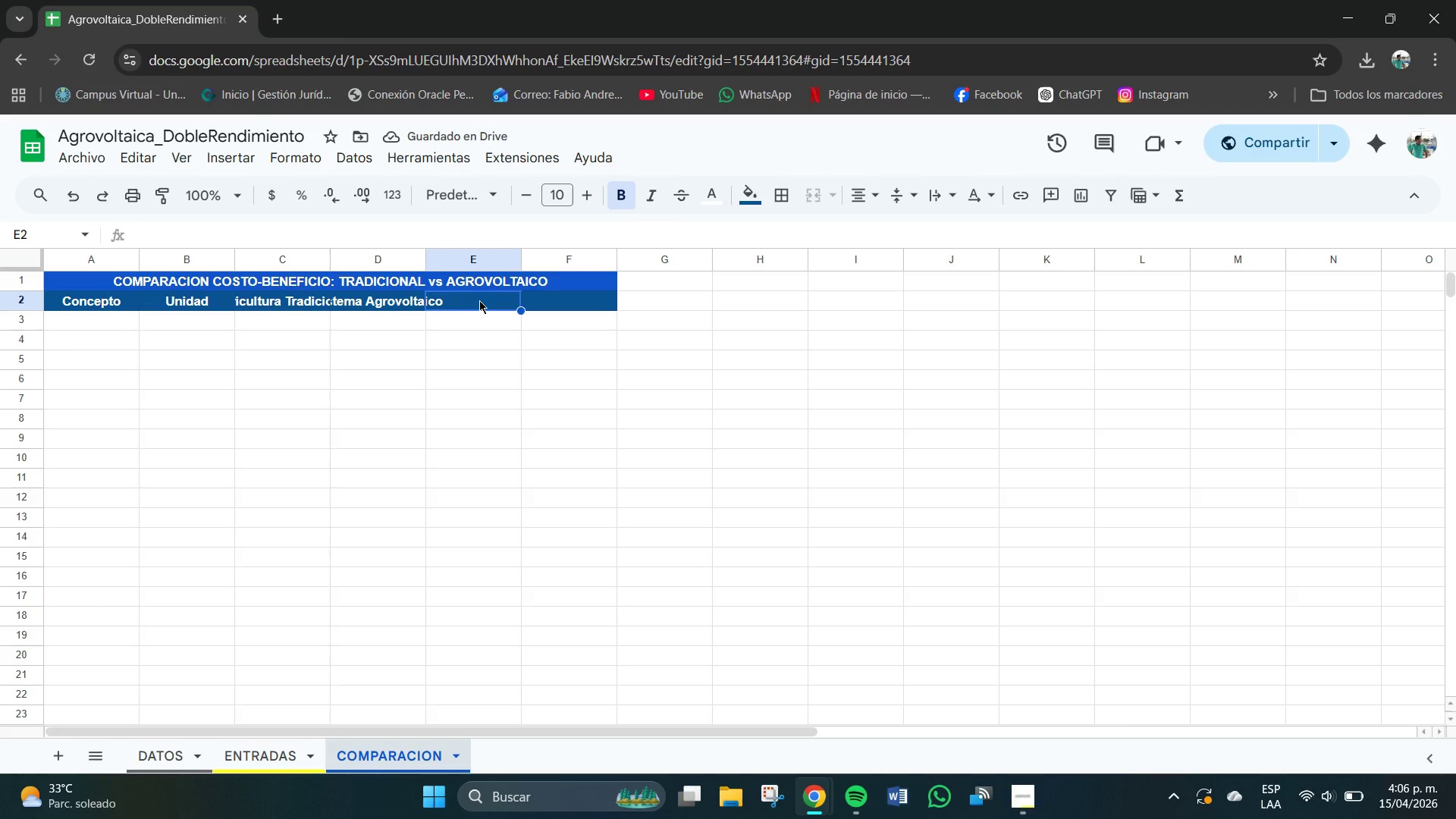 
type(Diferencia)
key(Tab)
 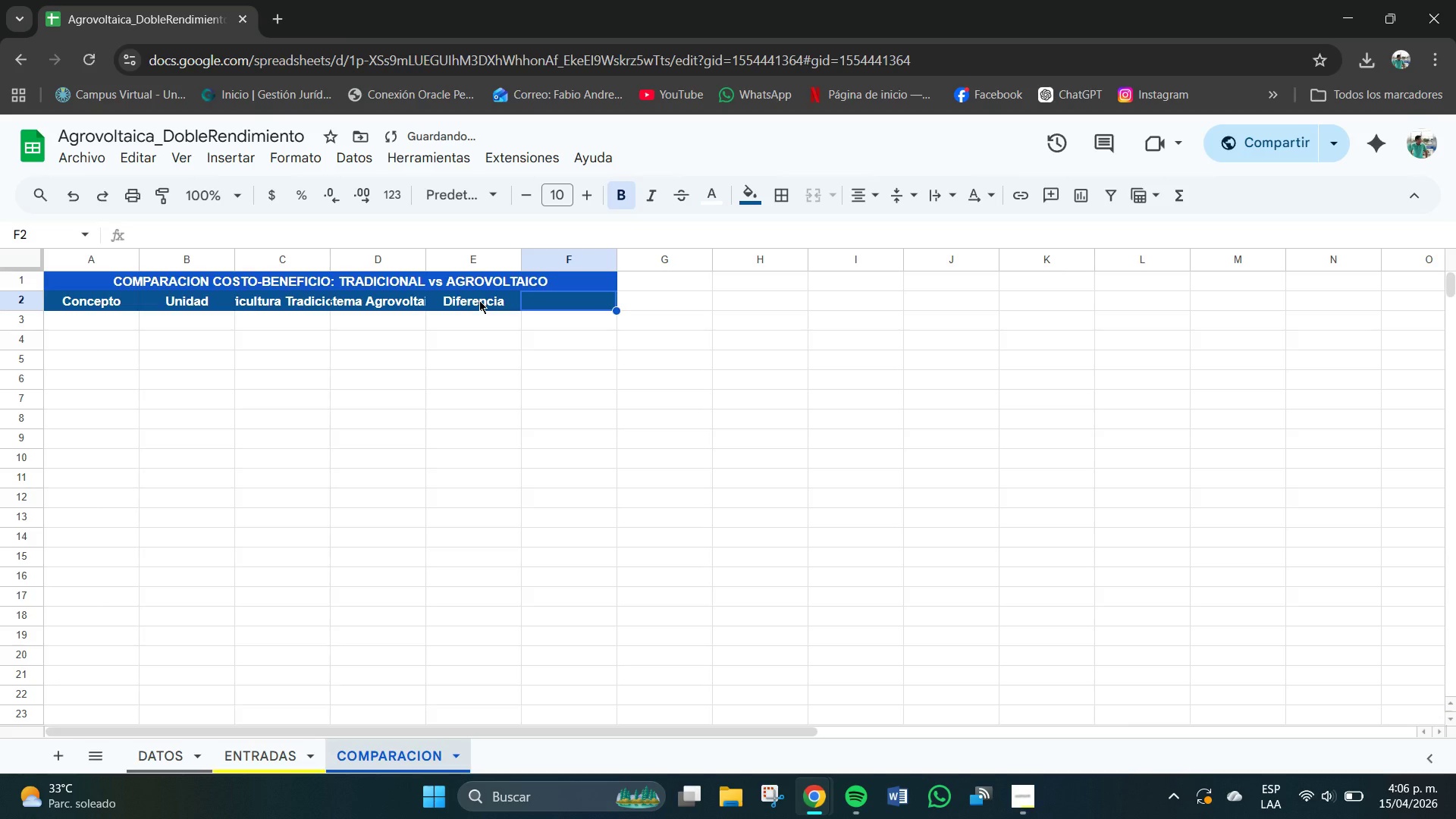 
type(^)
key(Backspace)
type(% Cambio )
 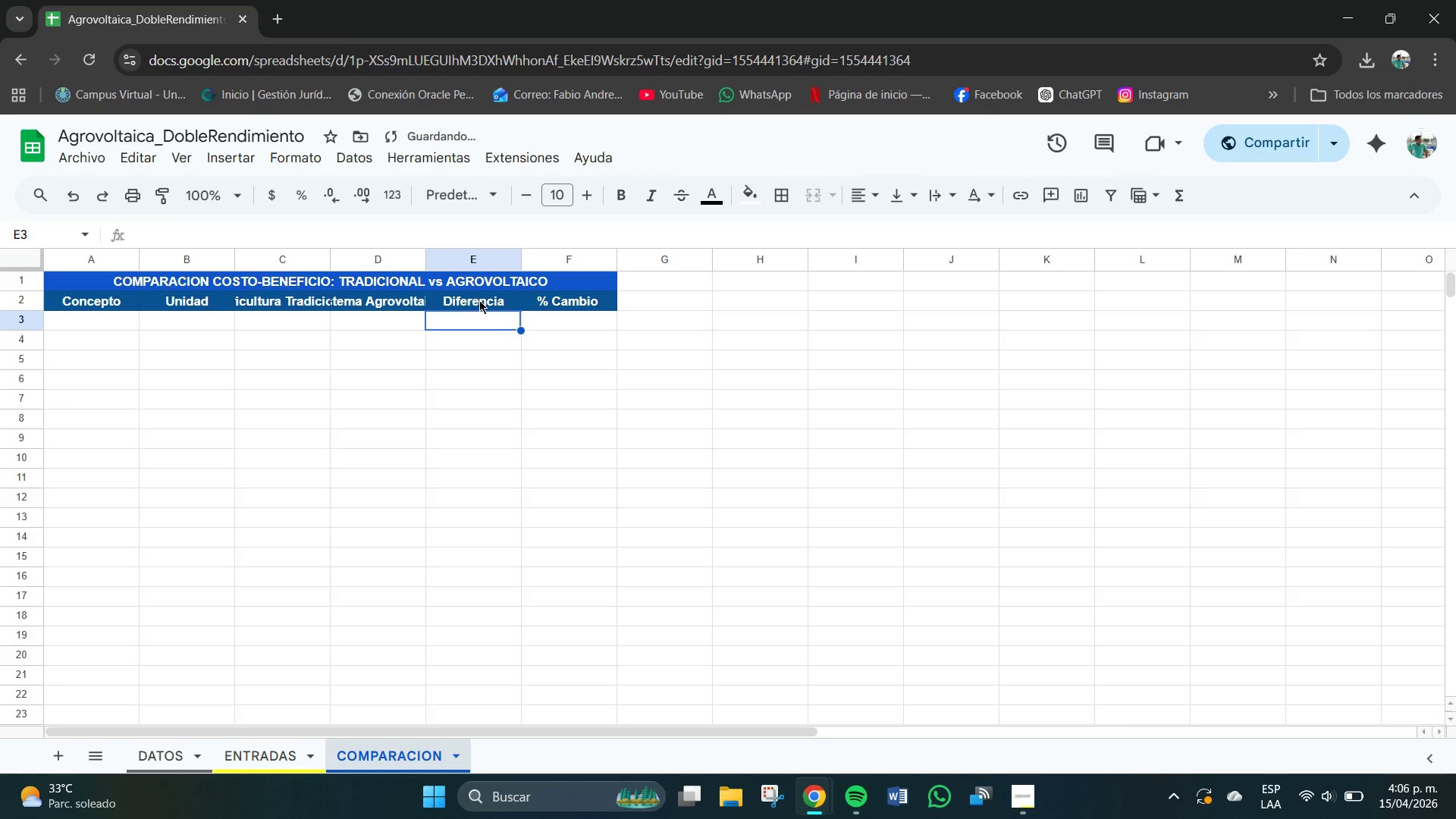 
 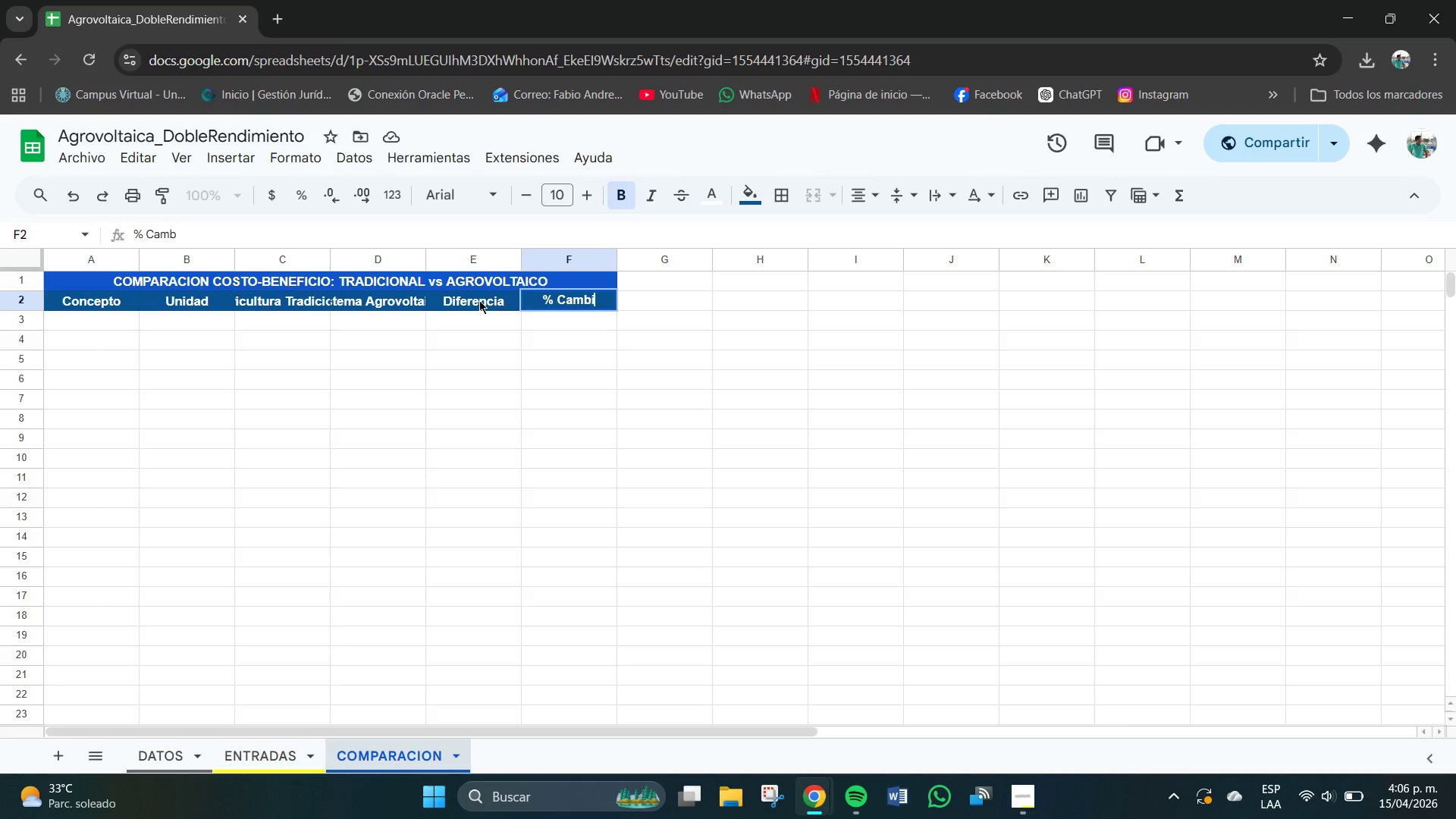 
key(Enter)
 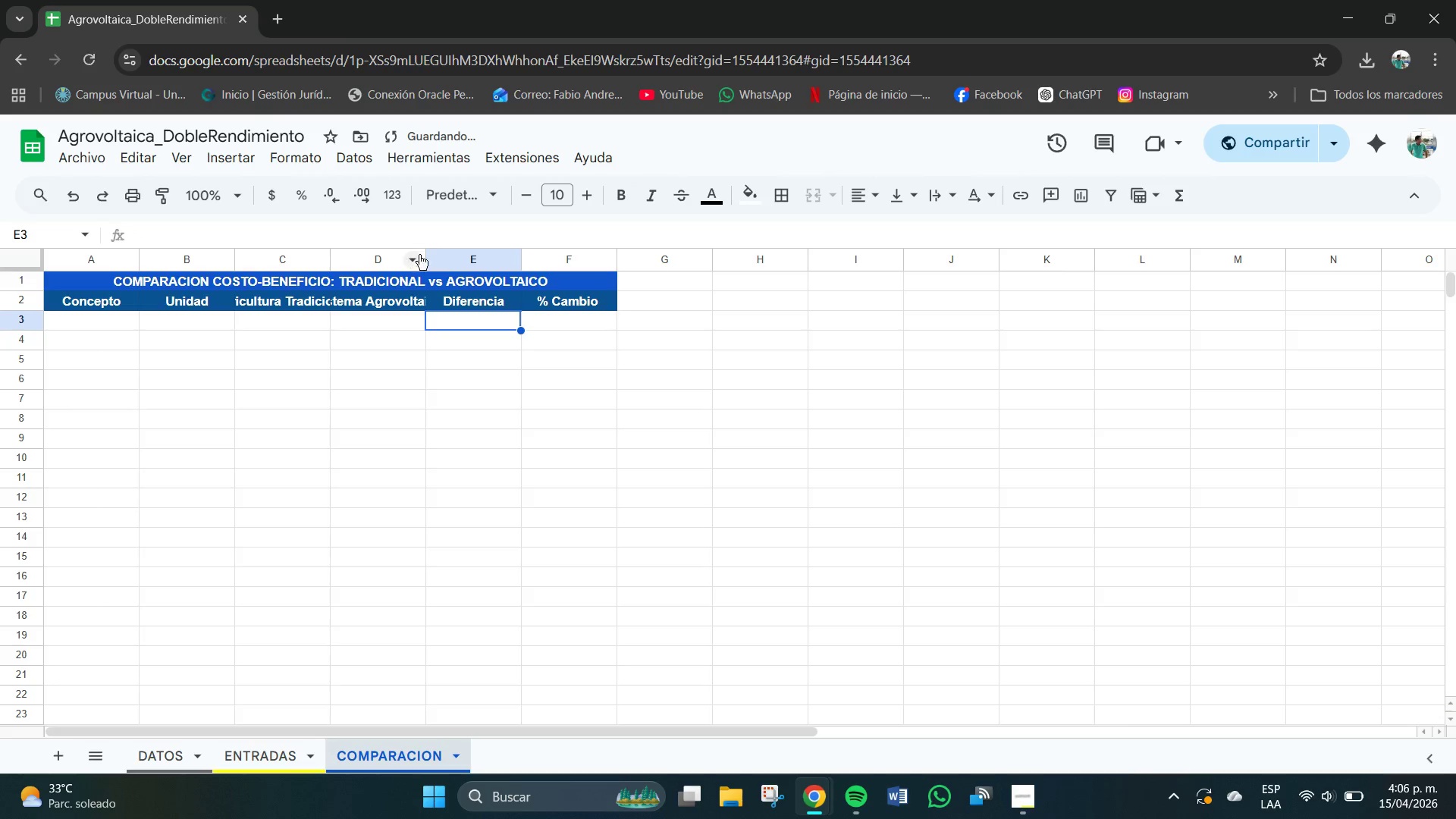 
left_click_drag(start_coordinate=[429, 256], to_coordinate=[448, 259])
 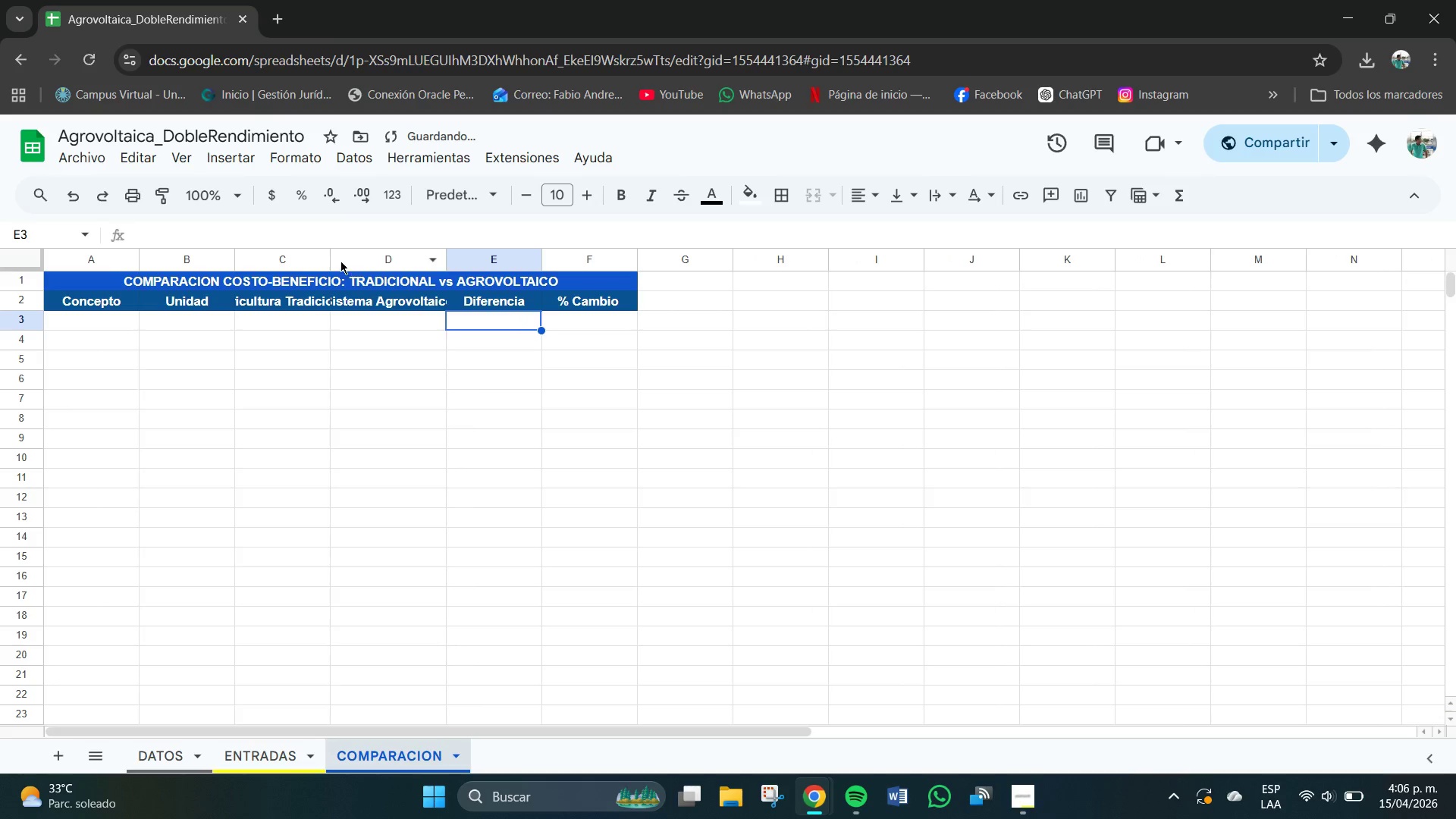 
left_click_drag(start_coordinate=[331, 256], to_coordinate=[349, 259])
 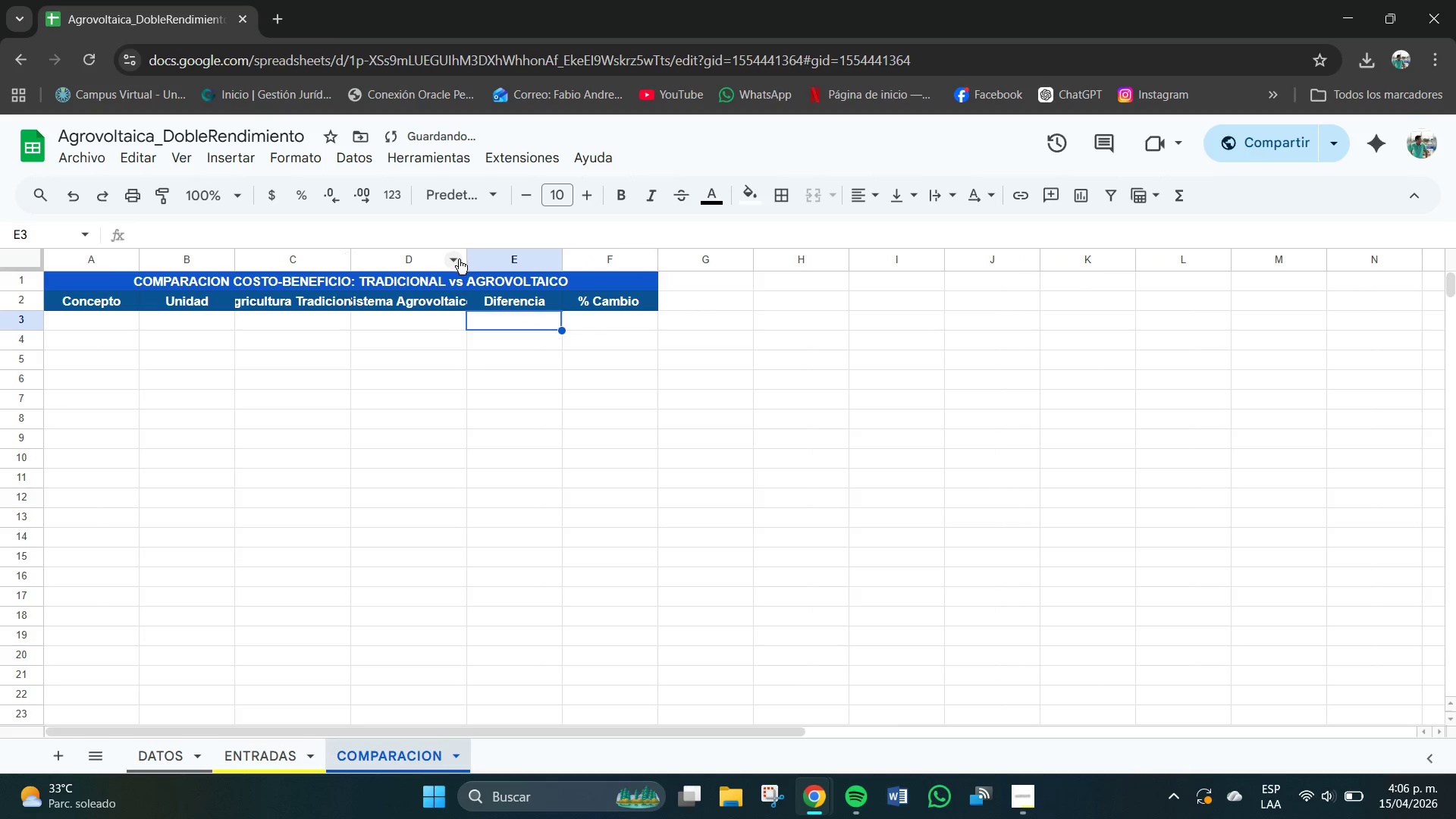 
left_click_drag(start_coordinate=[468, 259], to_coordinate=[494, 265])
 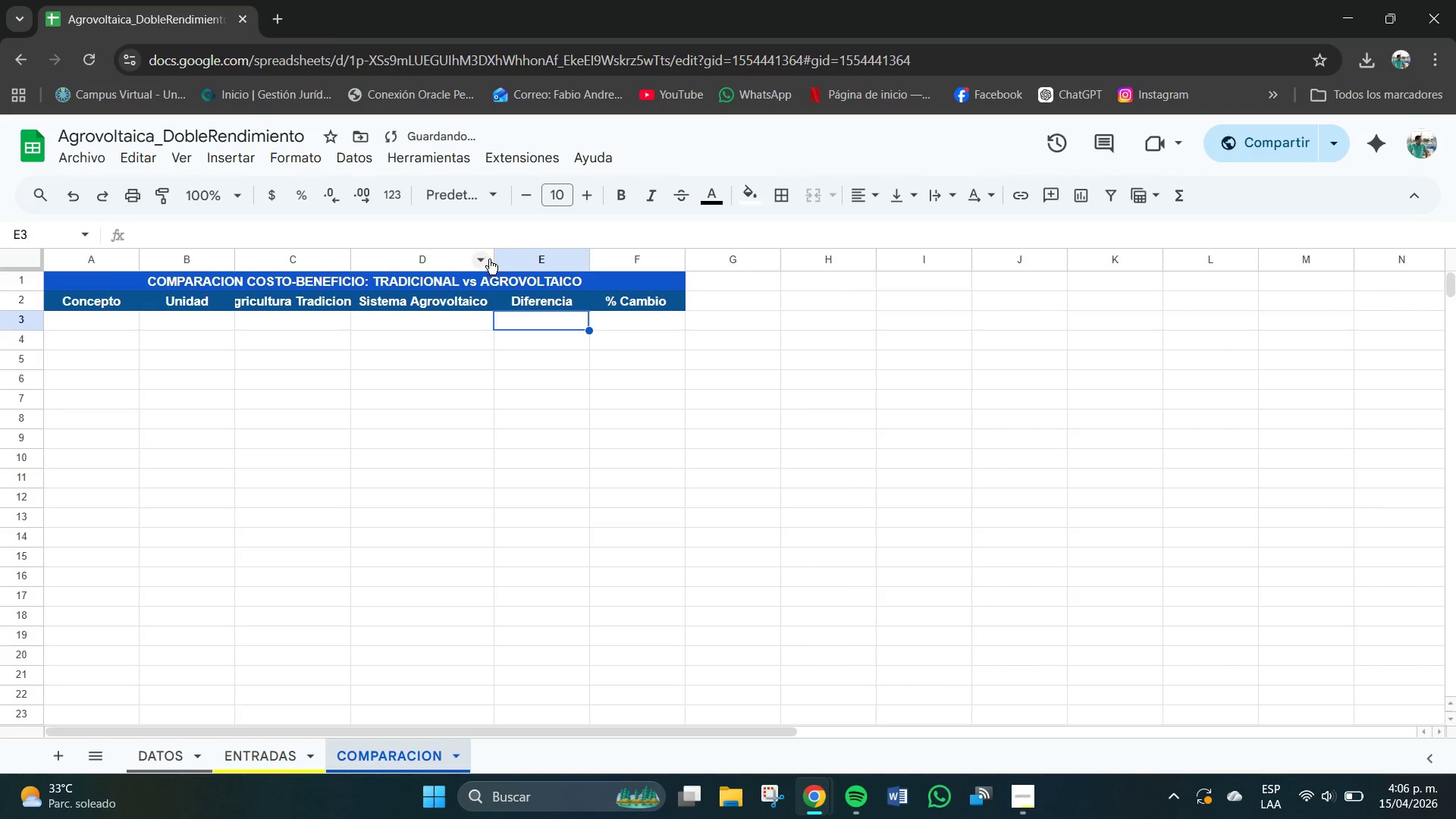 
left_click_drag(start_coordinate=[495, 259], to_coordinate=[504, 262])
 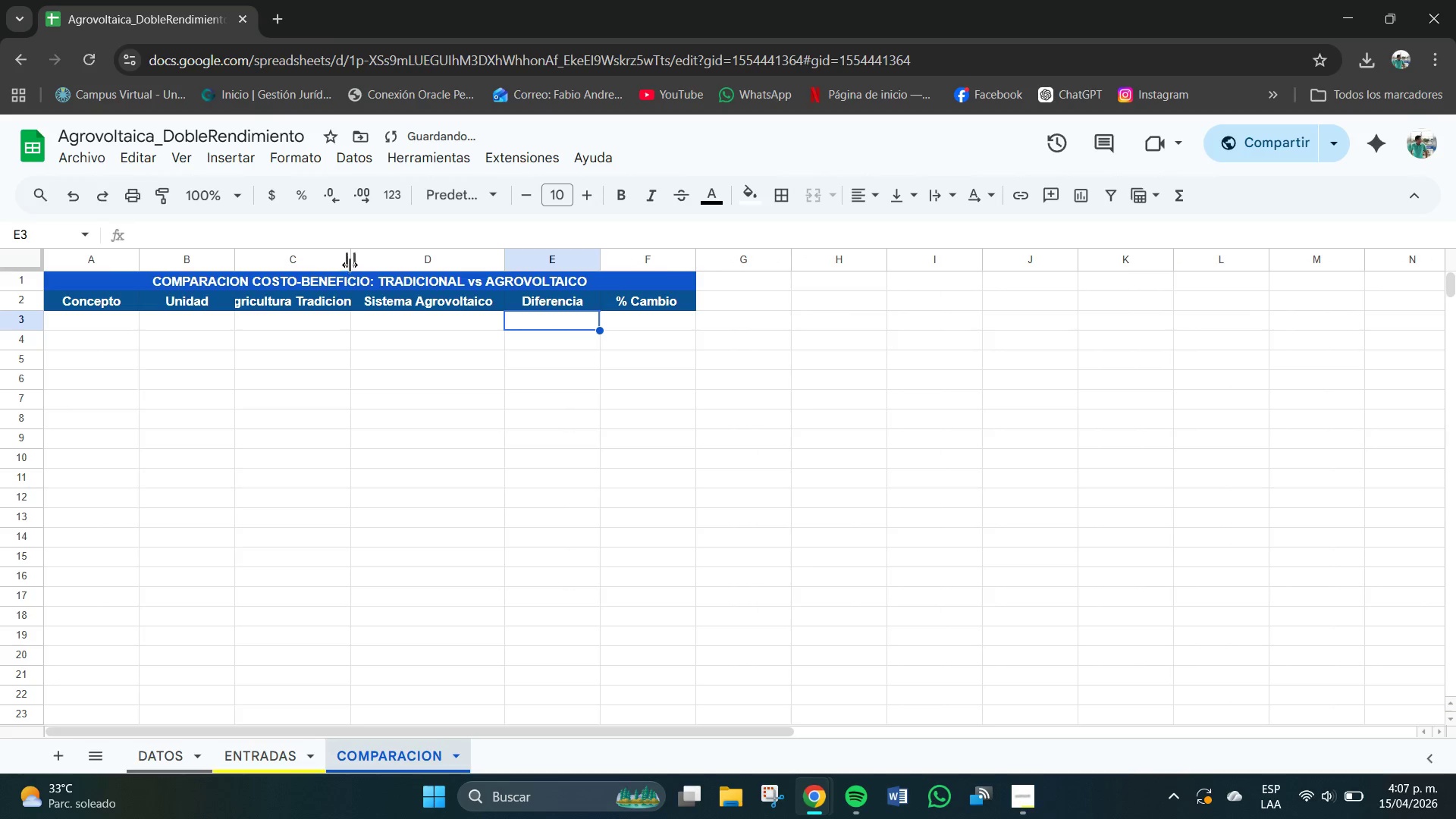 
left_click_drag(start_coordinate=[356, 262], to_coordinate=[379, 268])
 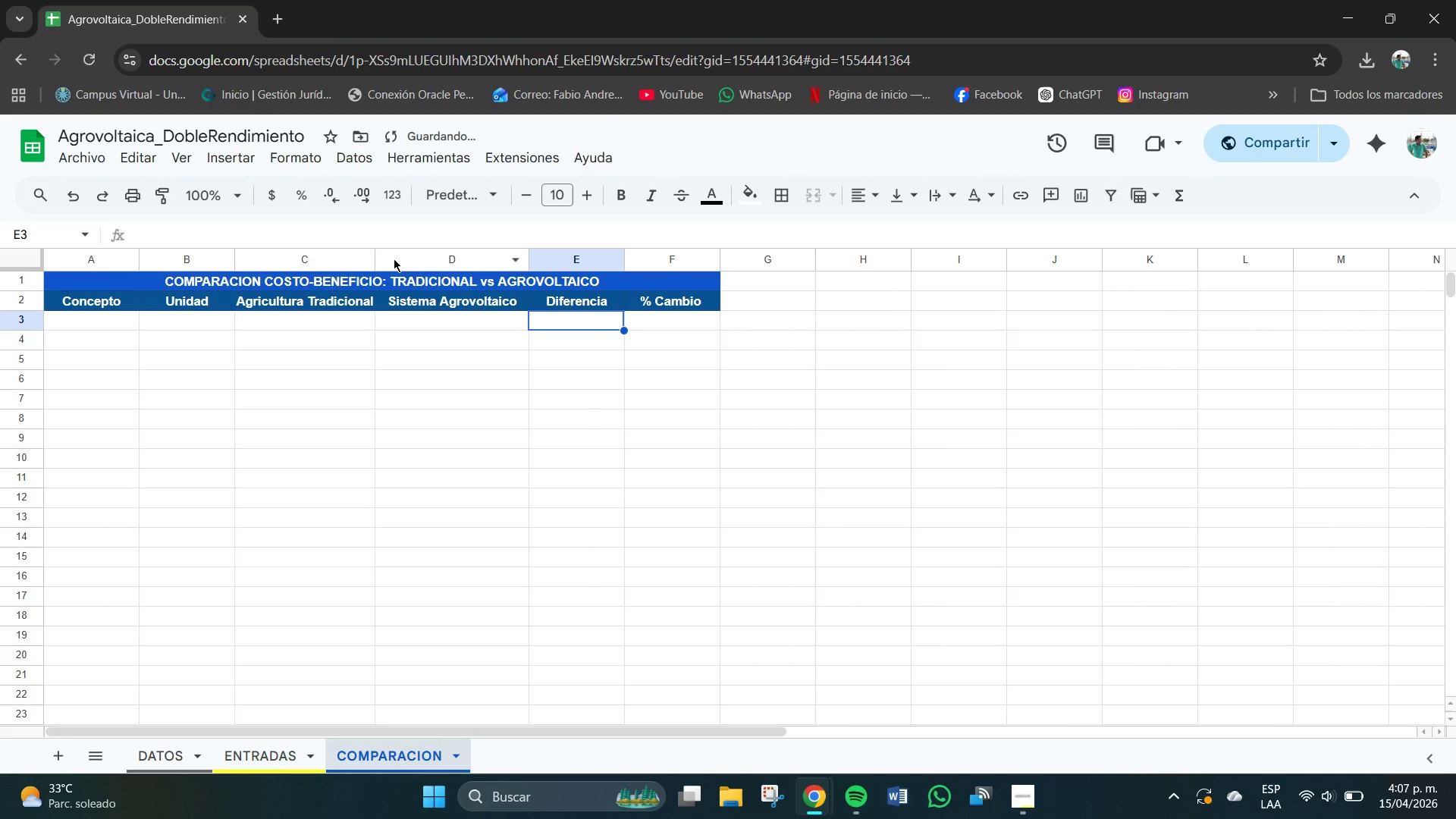 
left_click_drag(start_coordinate=[375, 258], to_coordinate=[389, 259])
 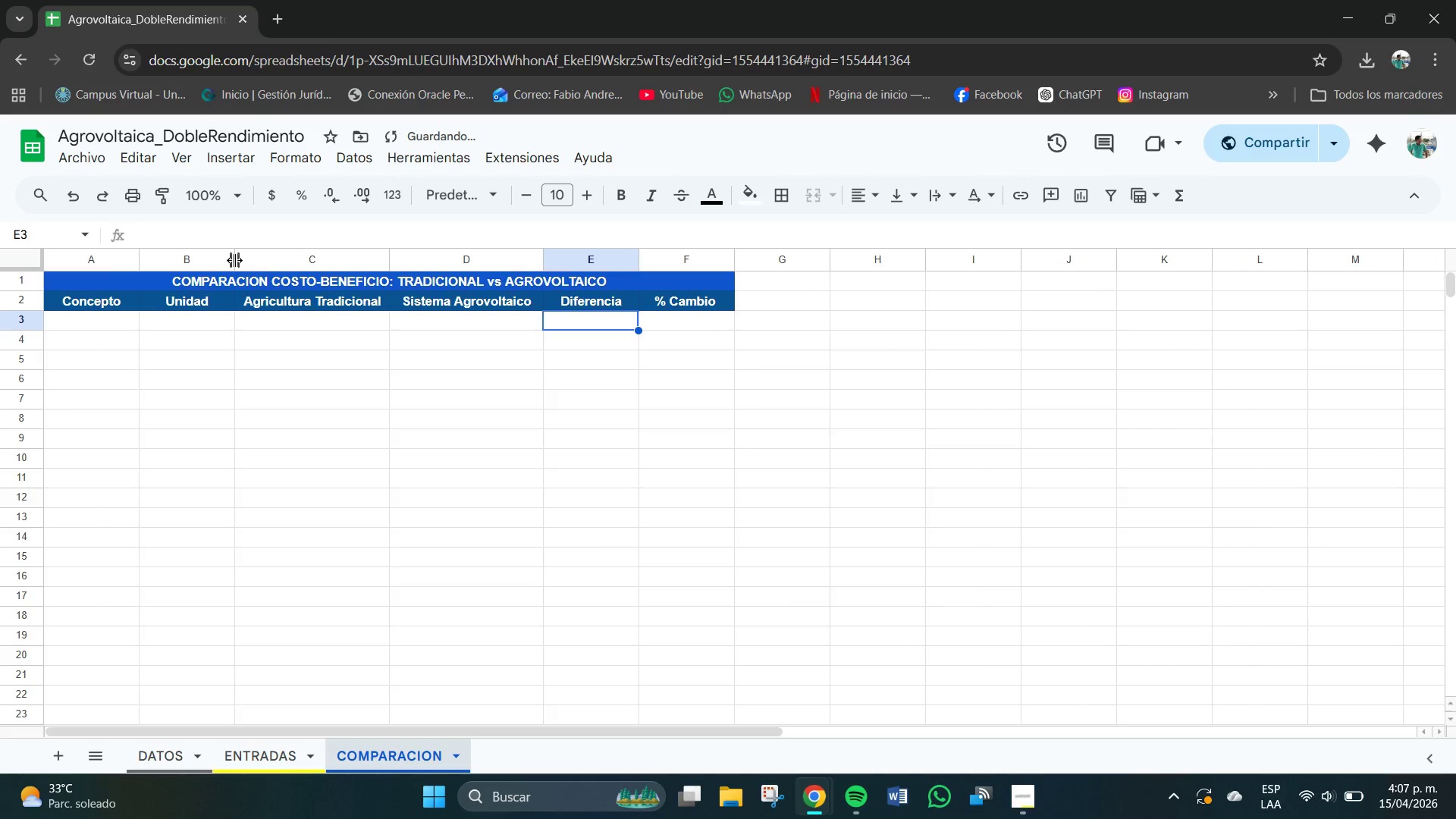 
left_click_drag(start_coordinate=[234, 259], to_coordinate=[243, 260])
 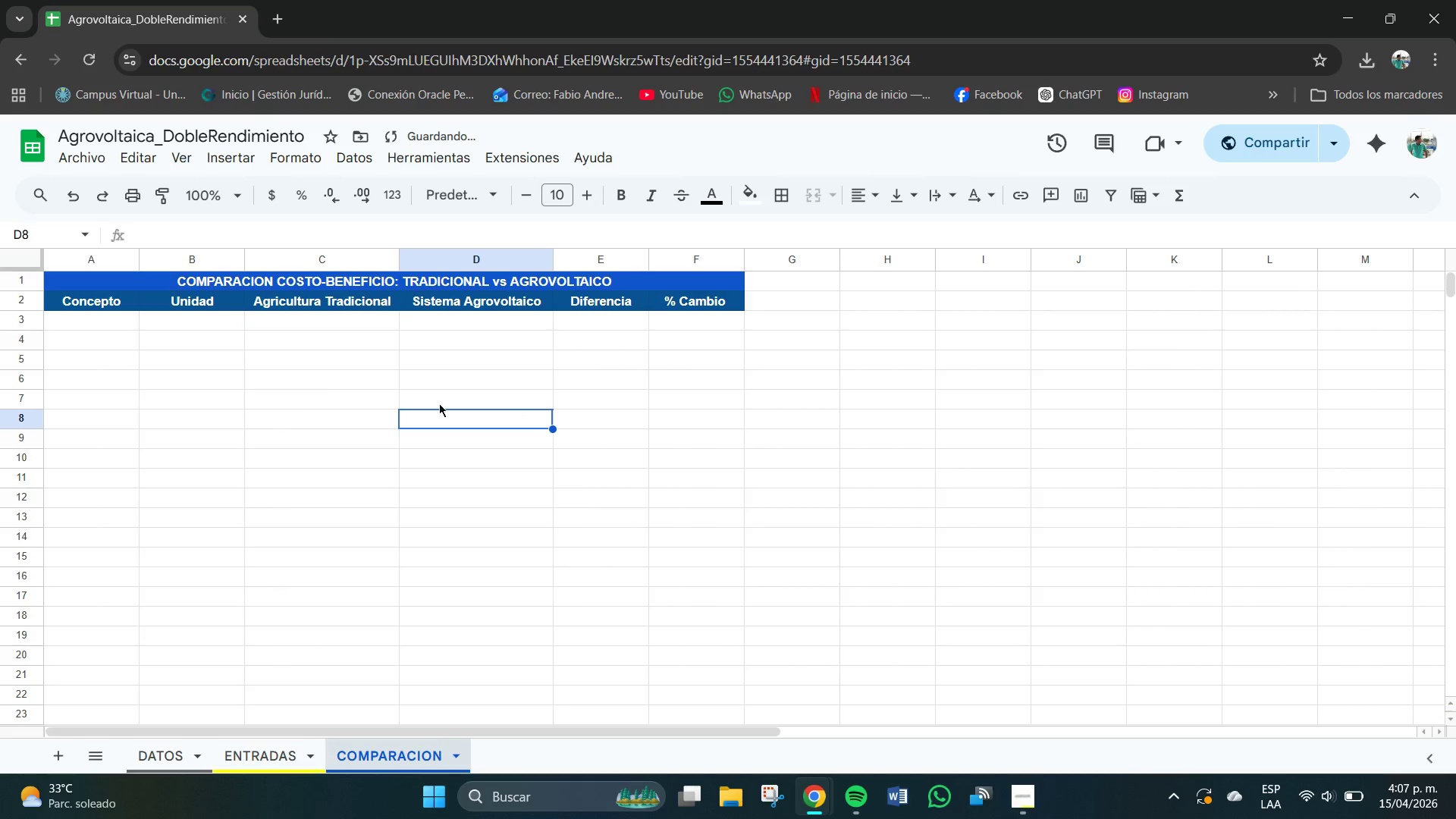 
left_click([334, 403])
 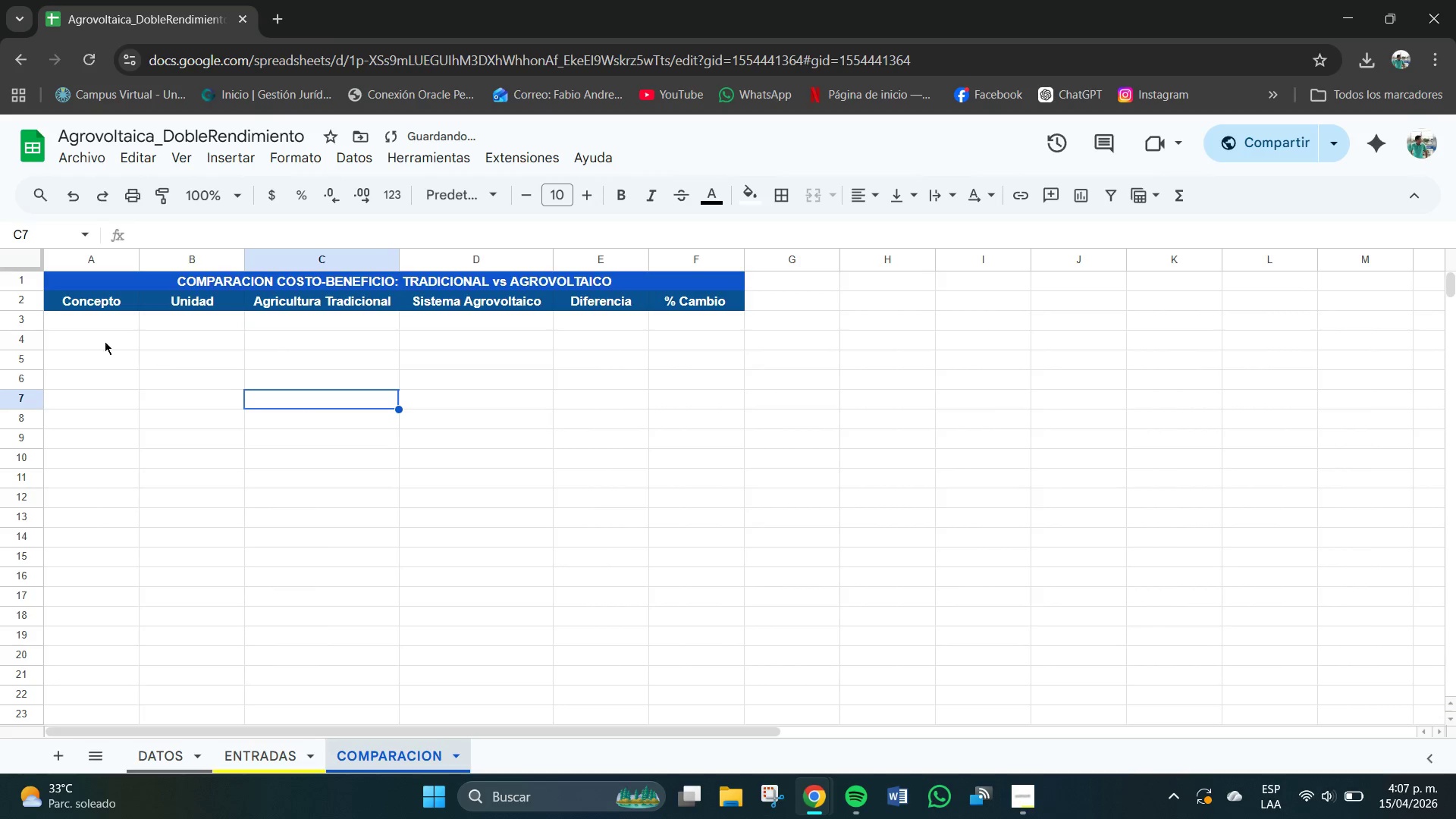 
left_click([118, 328])
 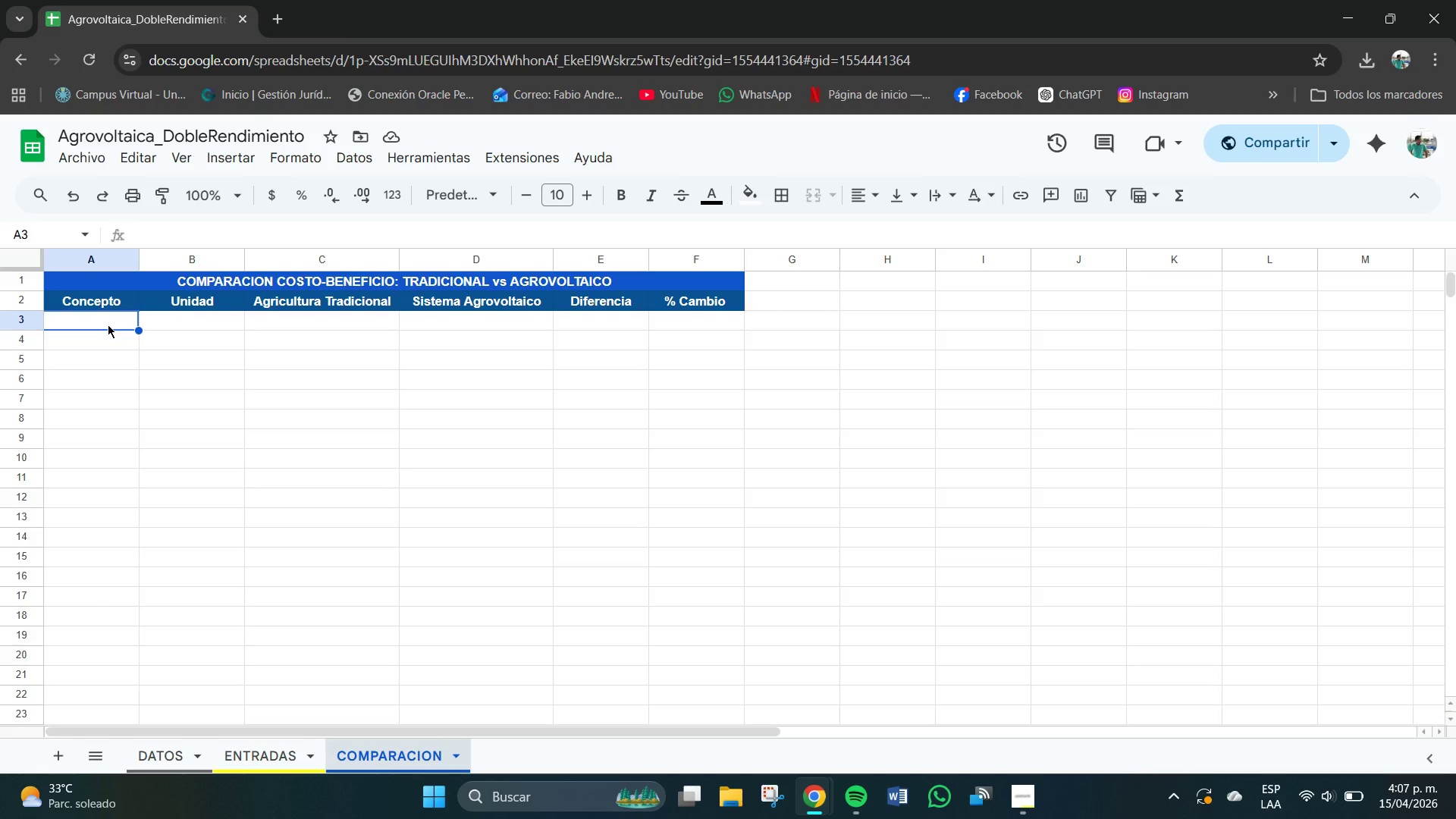 
wait(15.25)
 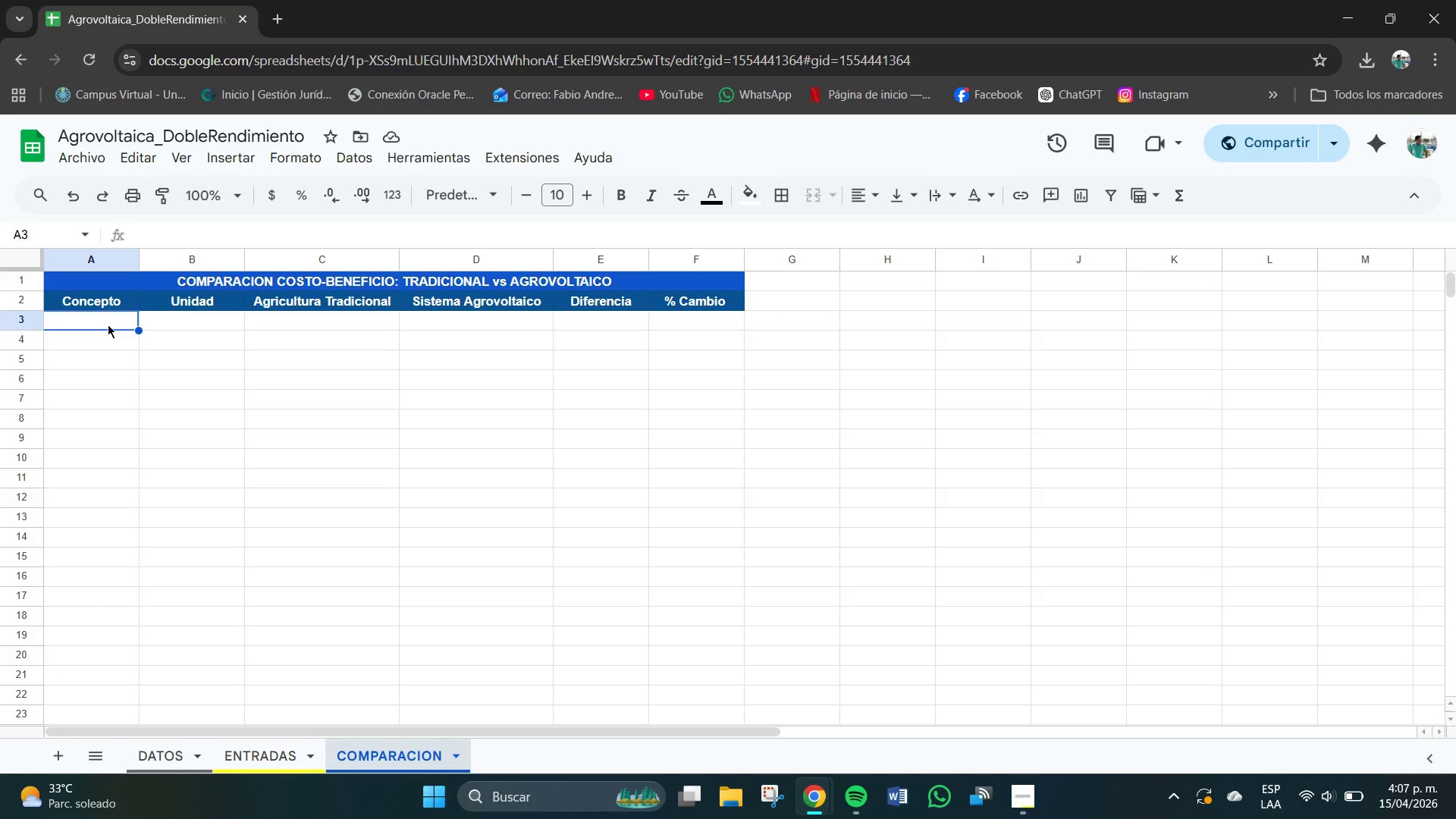 
left_click_drag(start_coordinate=[108, 325], to_coordinate=[742, 709])
 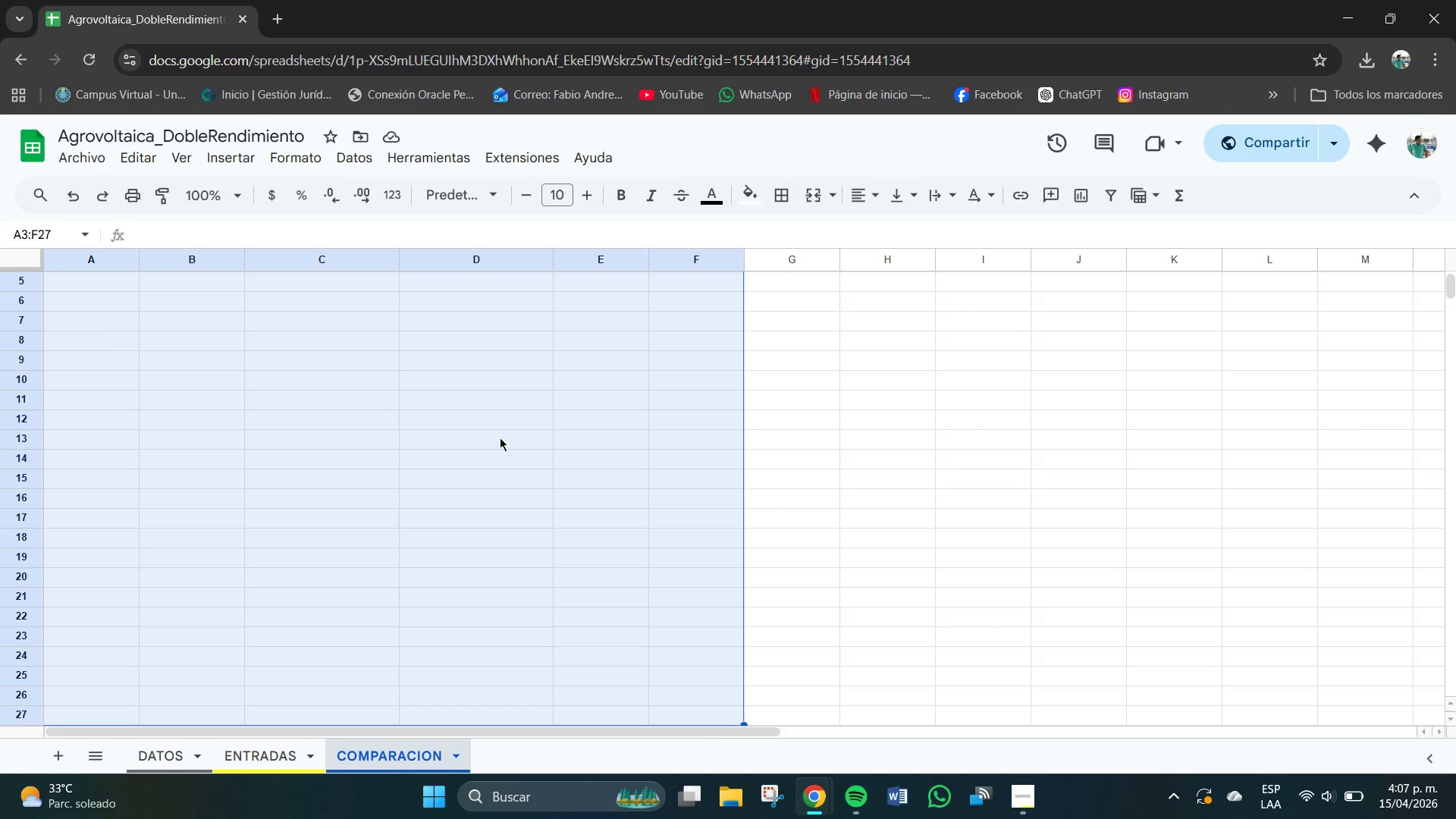 
scroll: coordinate [494, 433], scroll_direction: up, amount: 2.0
 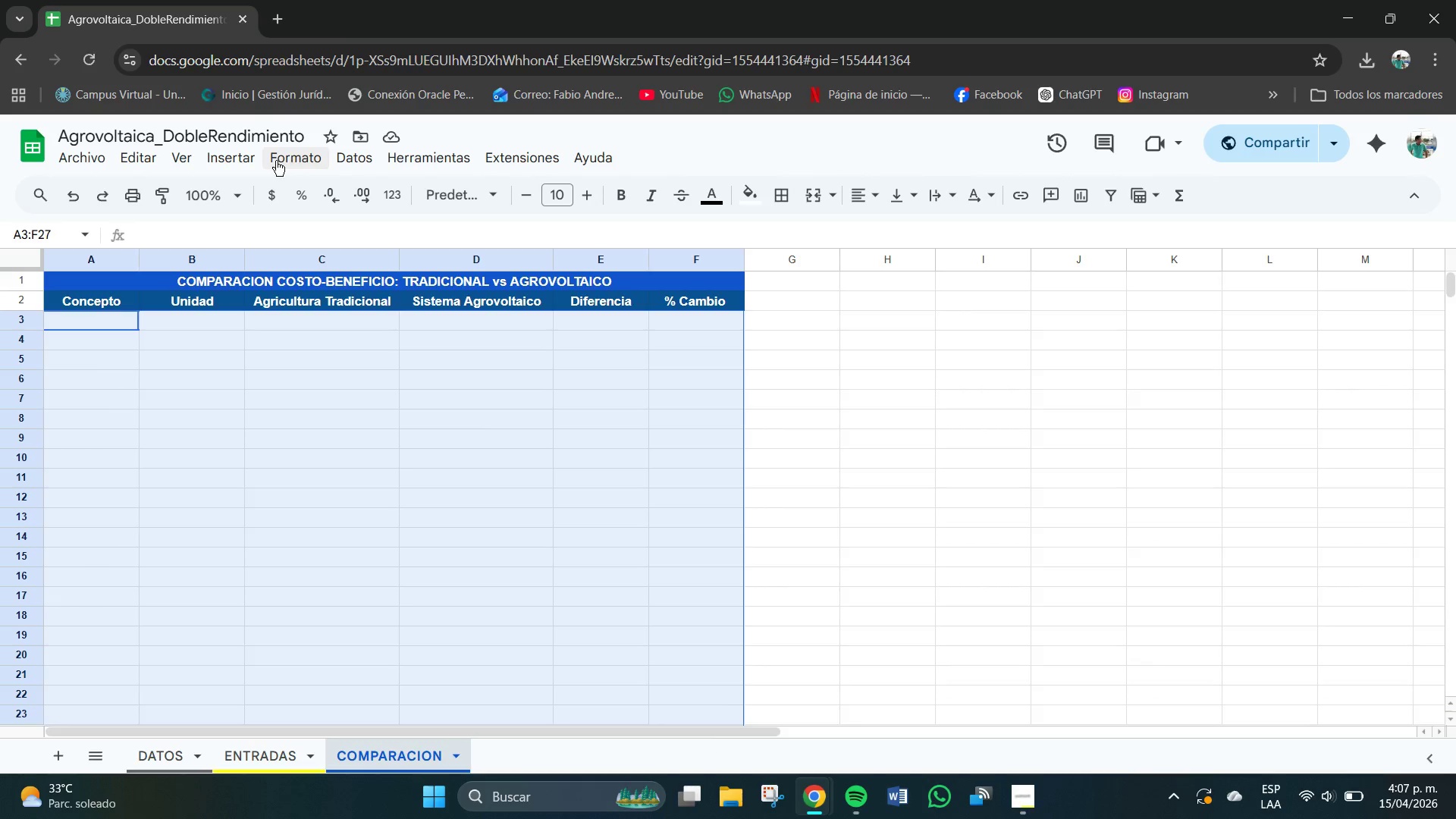 
wait(5.9)
 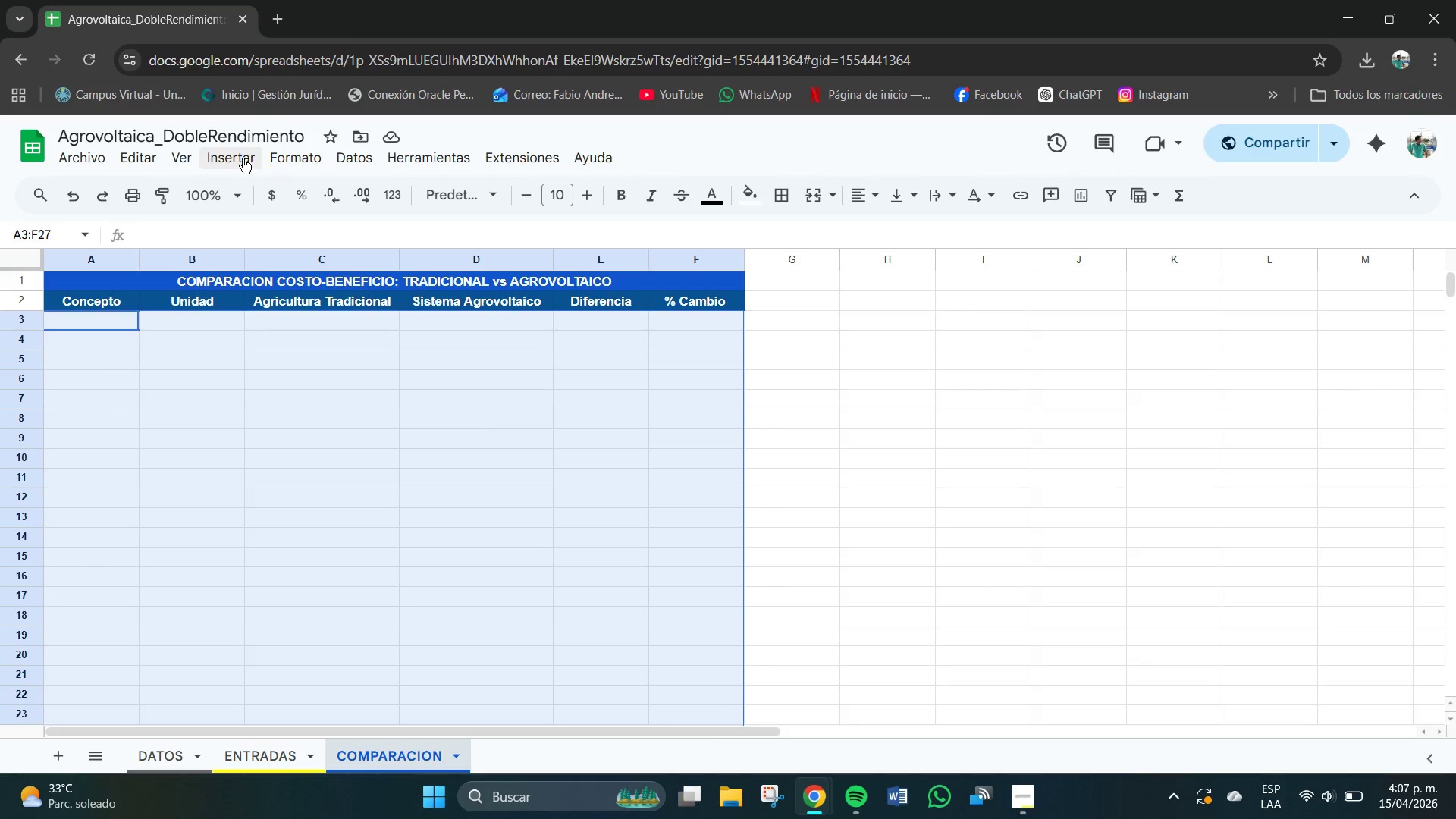 
left_click([287, 160])
 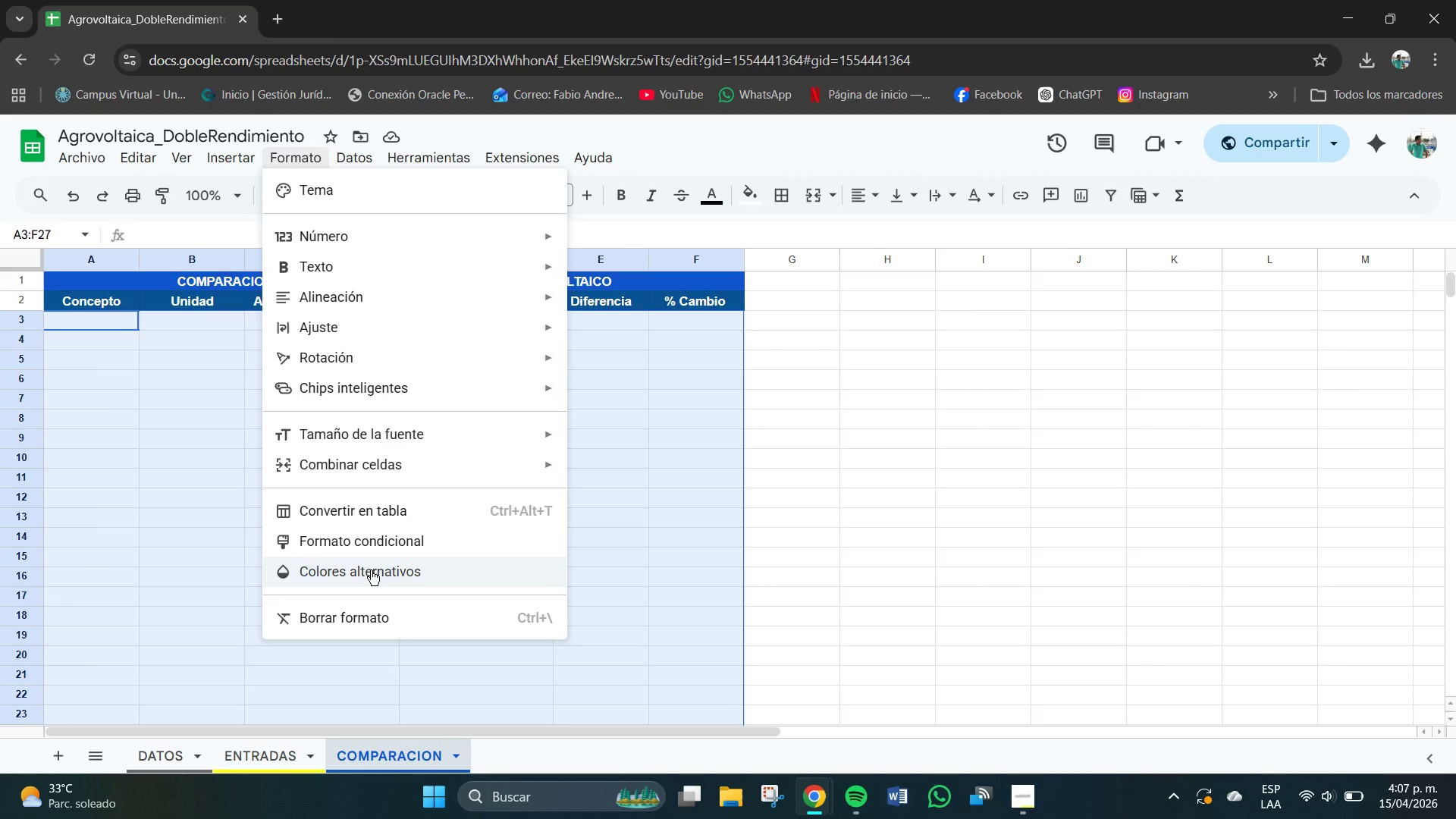 
left_click([371, 570])
 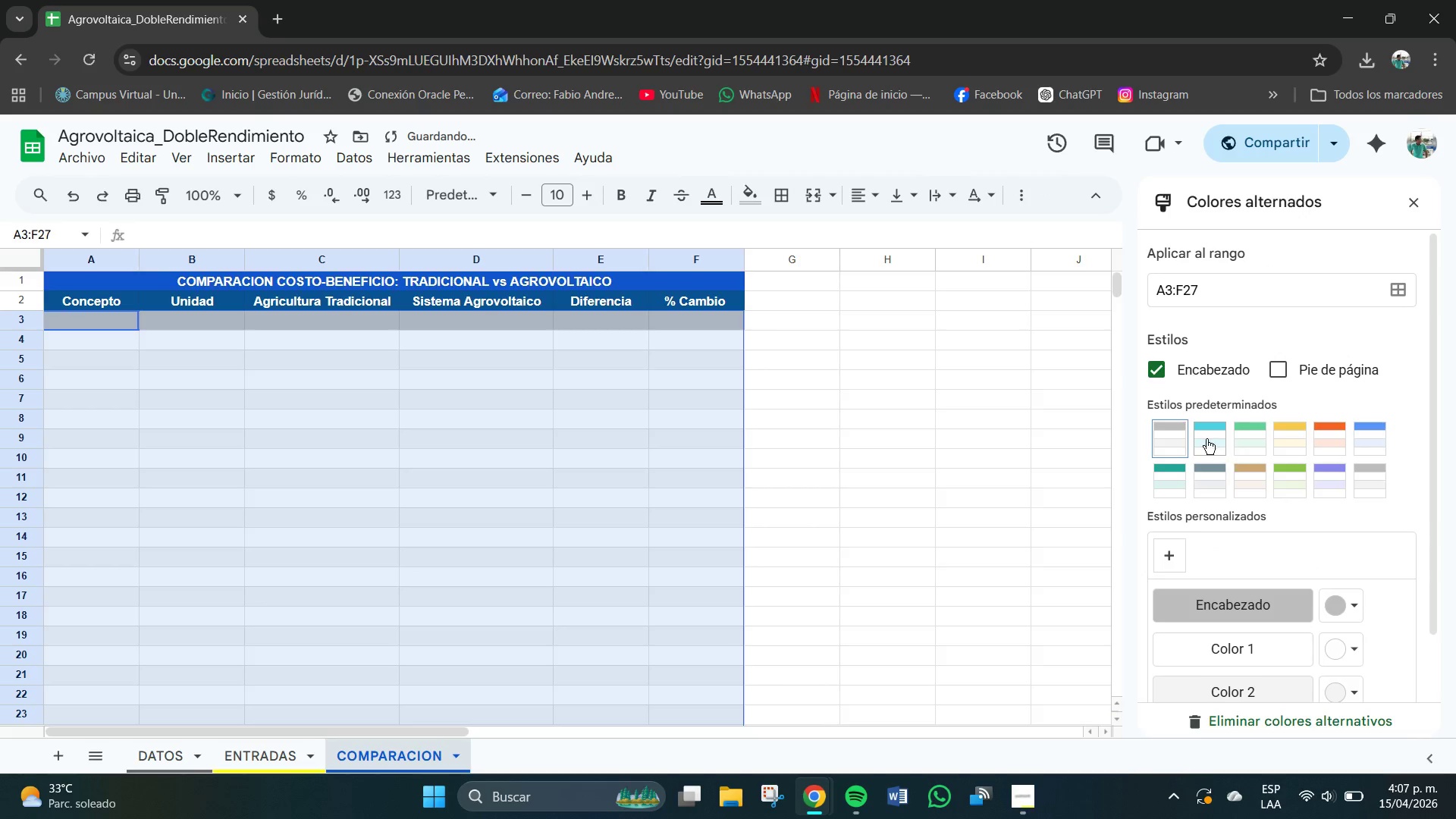 
left_click([1176, 434])
 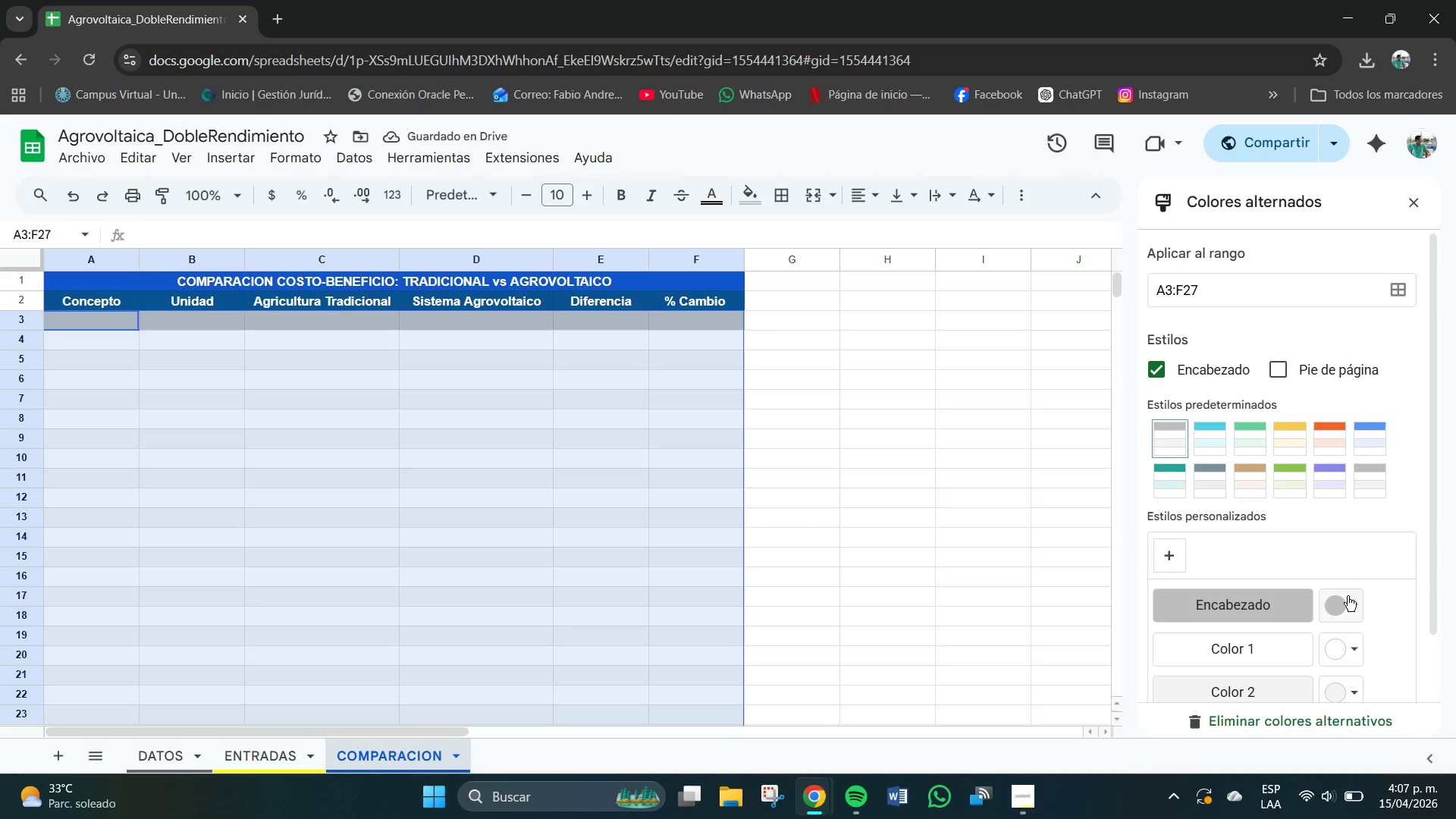 
left_click([1351, 606])
 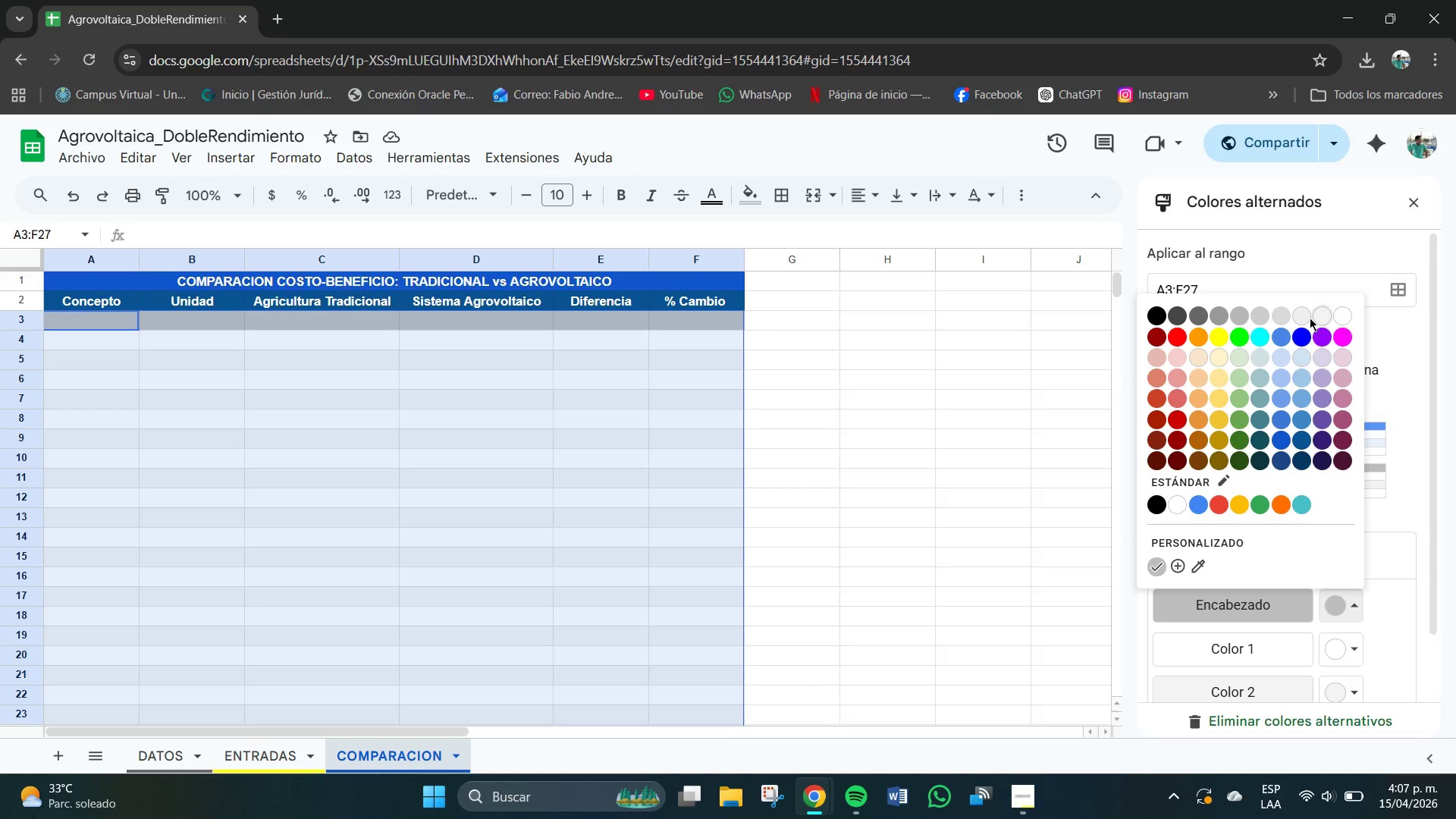 
left_click([1304, 315])
 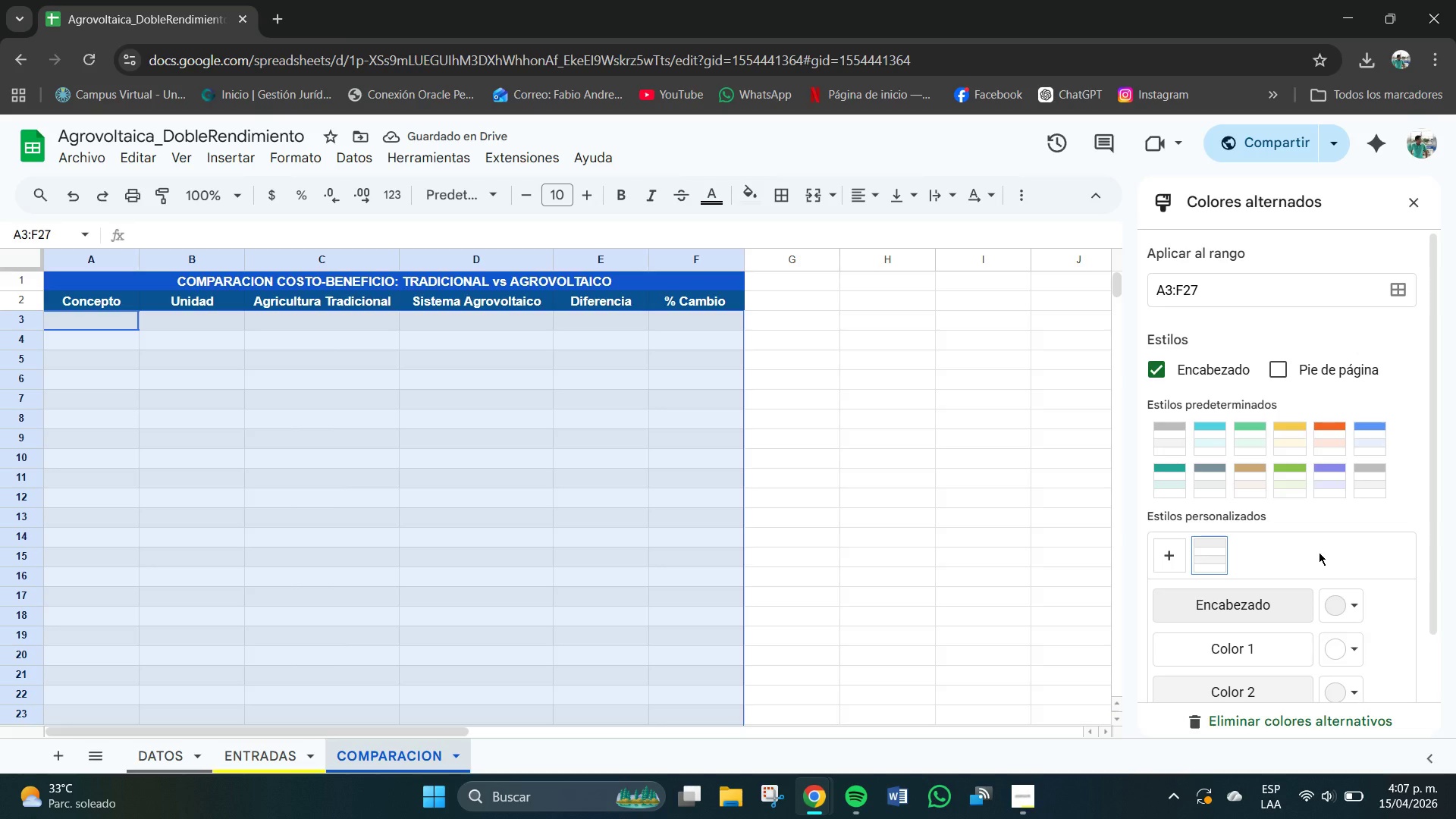 
wait(6.28)
 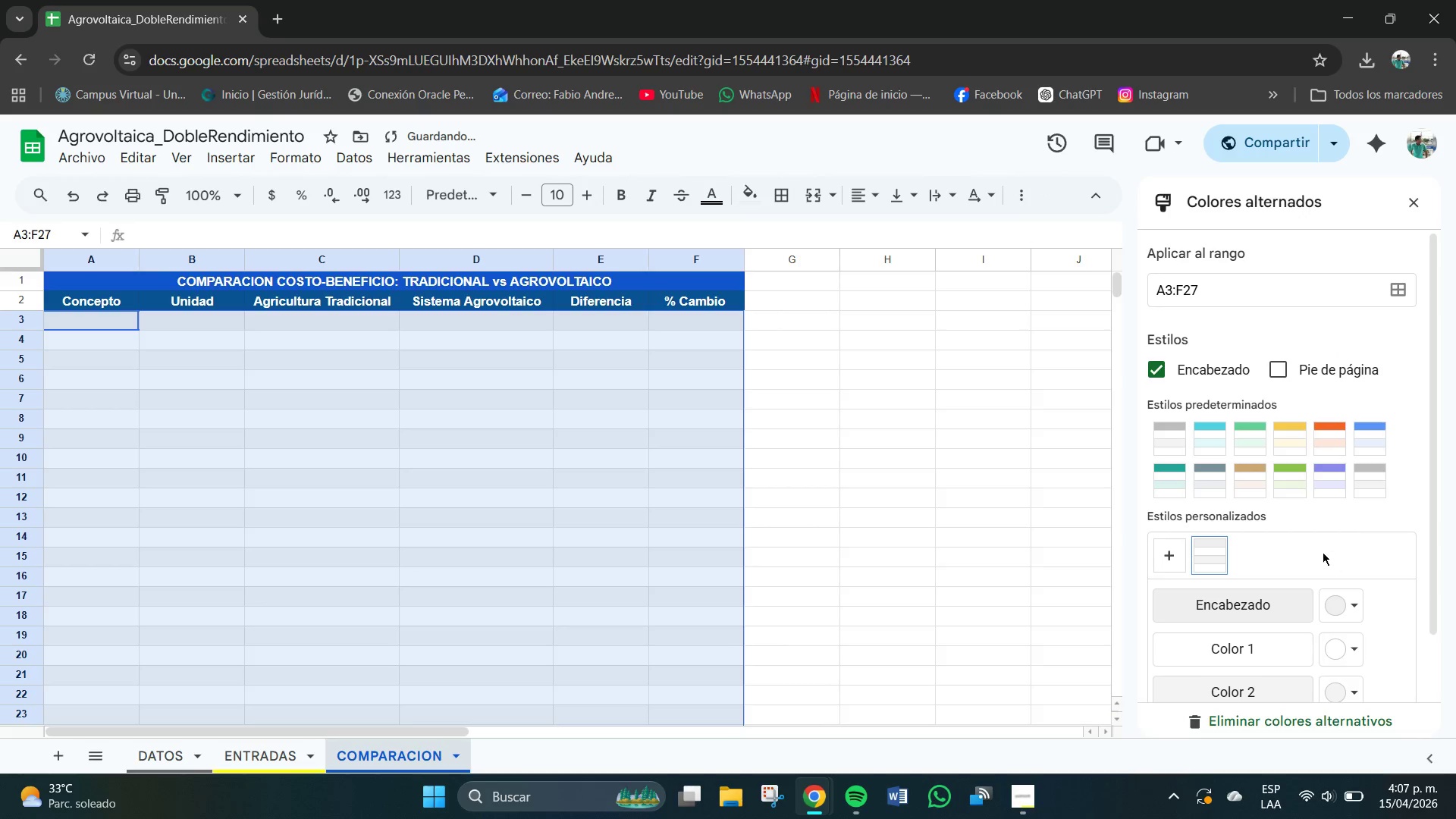 
scroll: coordinate [1327, 654], scroll_direction: down, amount: 2.0
 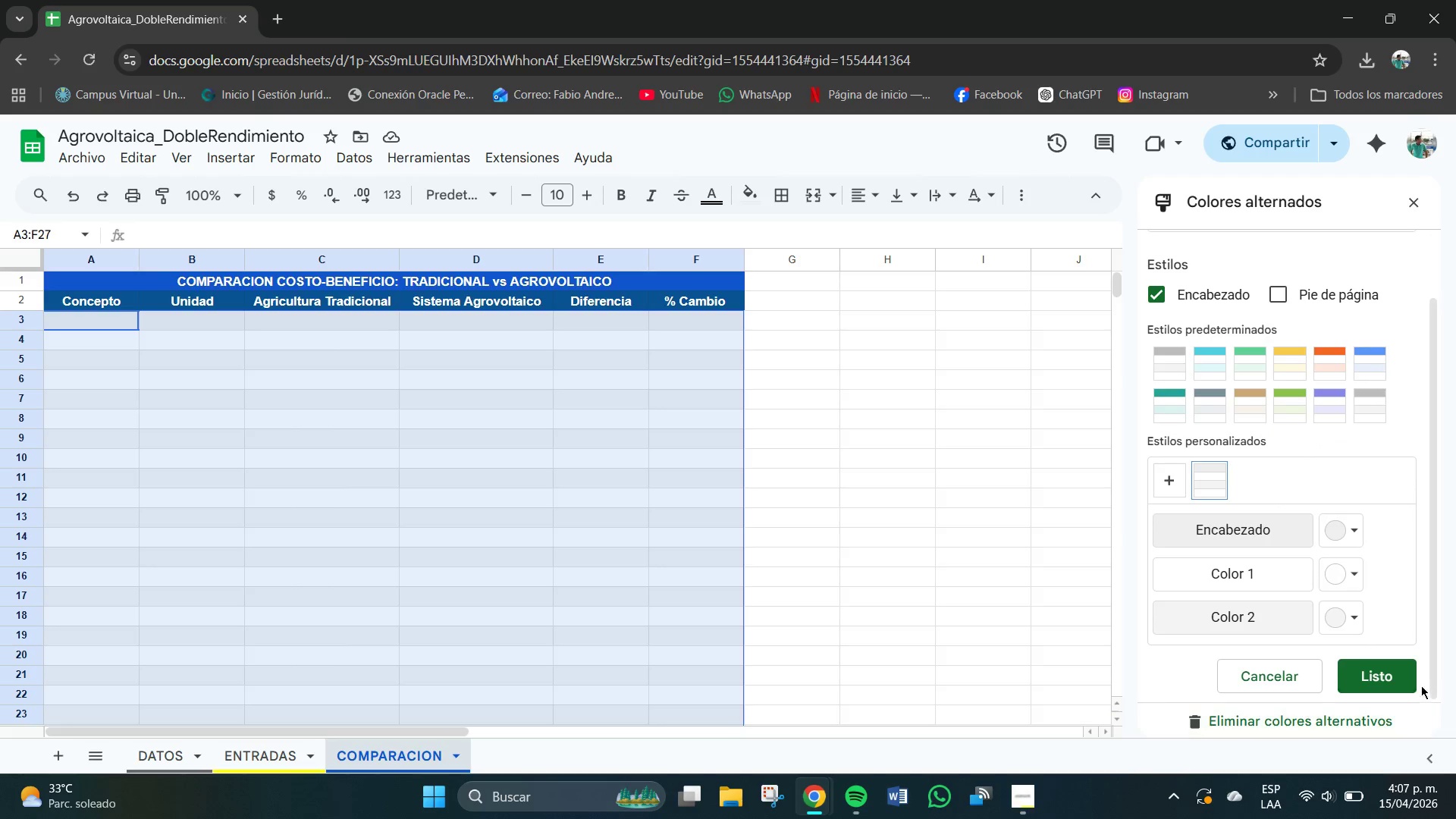 
left_click([1399, 680])
 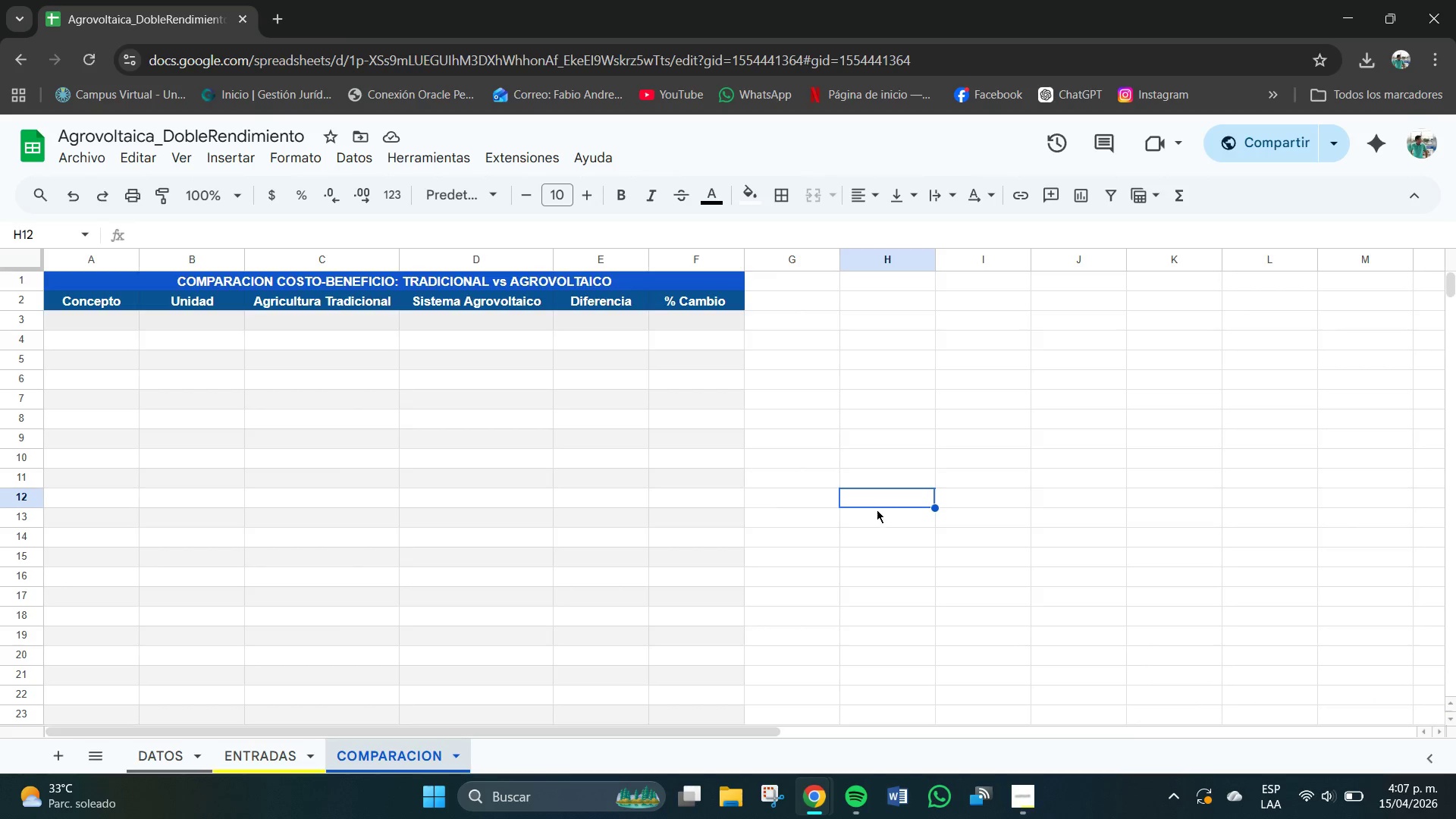 
scroll: coordinate [606, 495], scroll_direction: down, amount: 1.0
 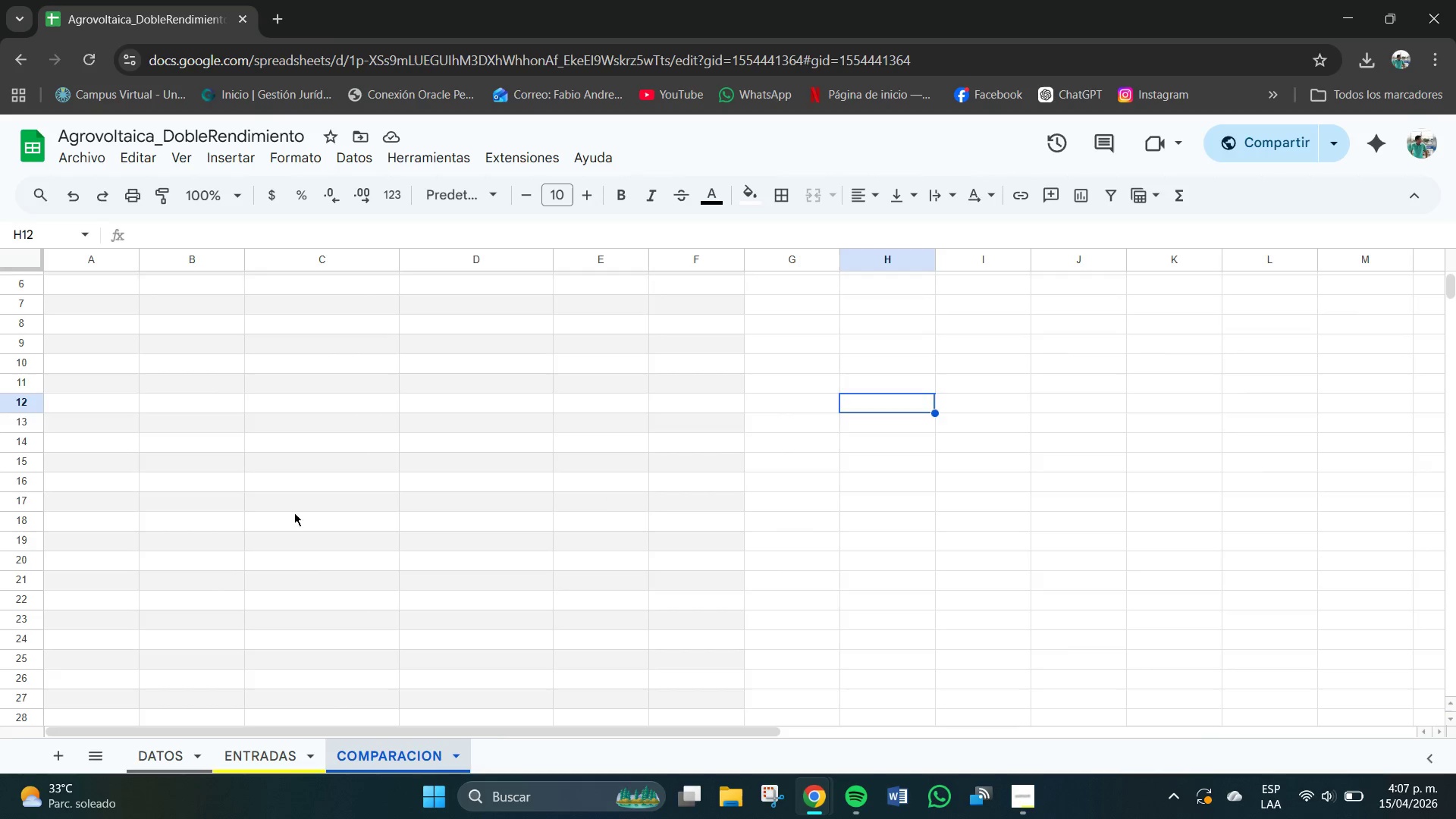 
scroll: coordinate [248, 513], scroll_direction: up, amount: 3.0
 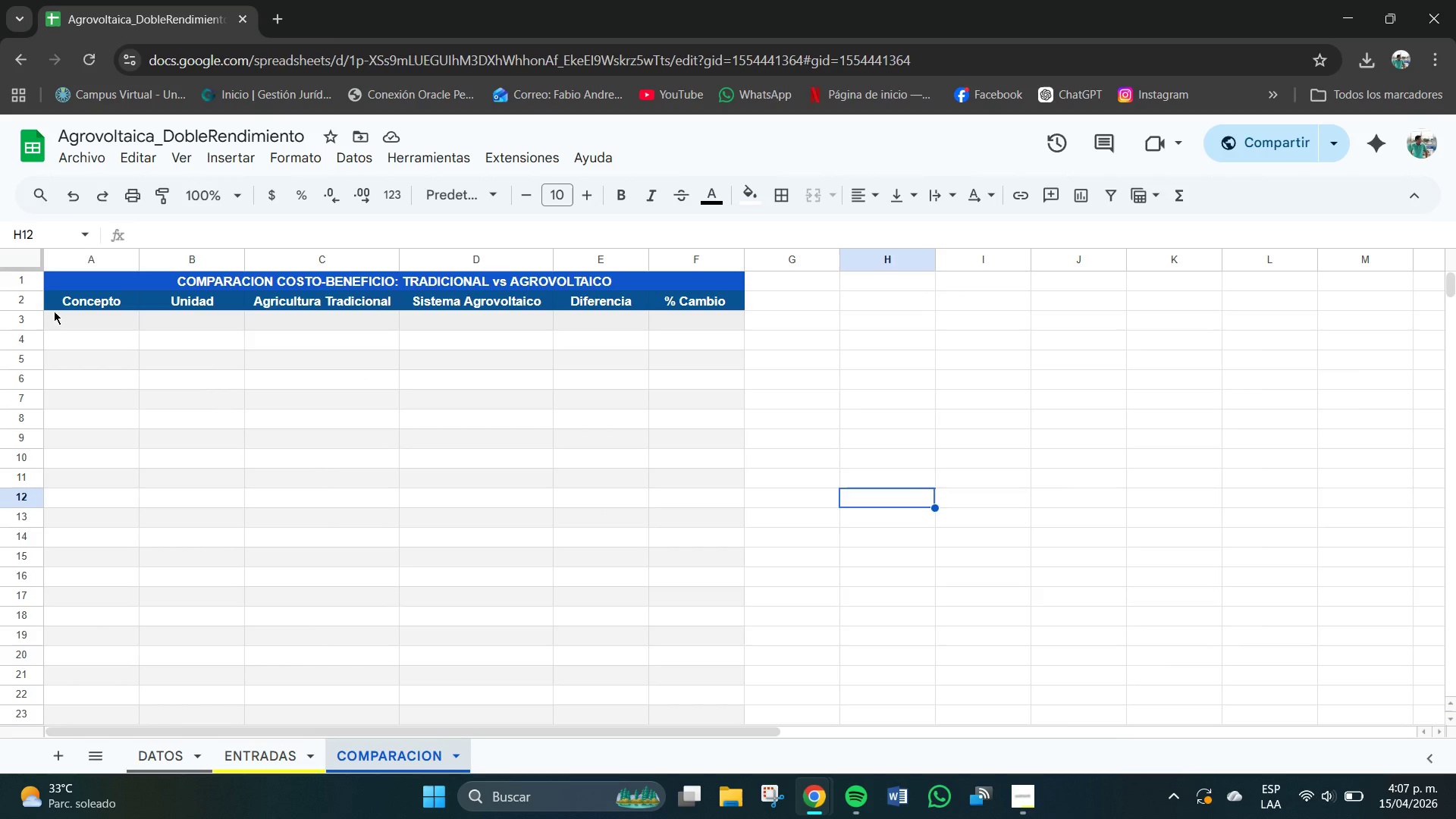 
left_click_drag(start_coordinate=[54, 311], to_coordinate=[66, 332])
 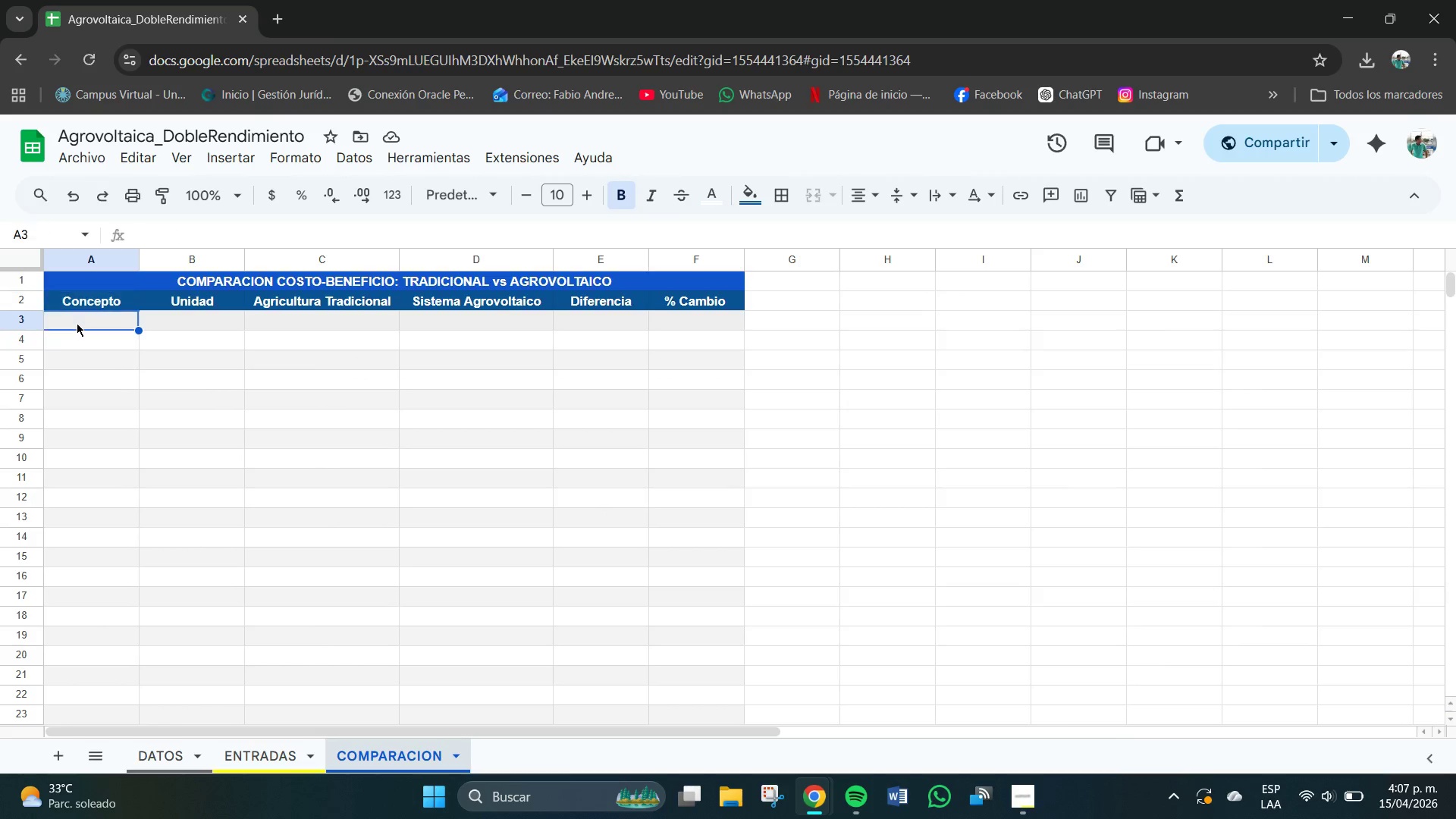 
left_click([77, 323])
 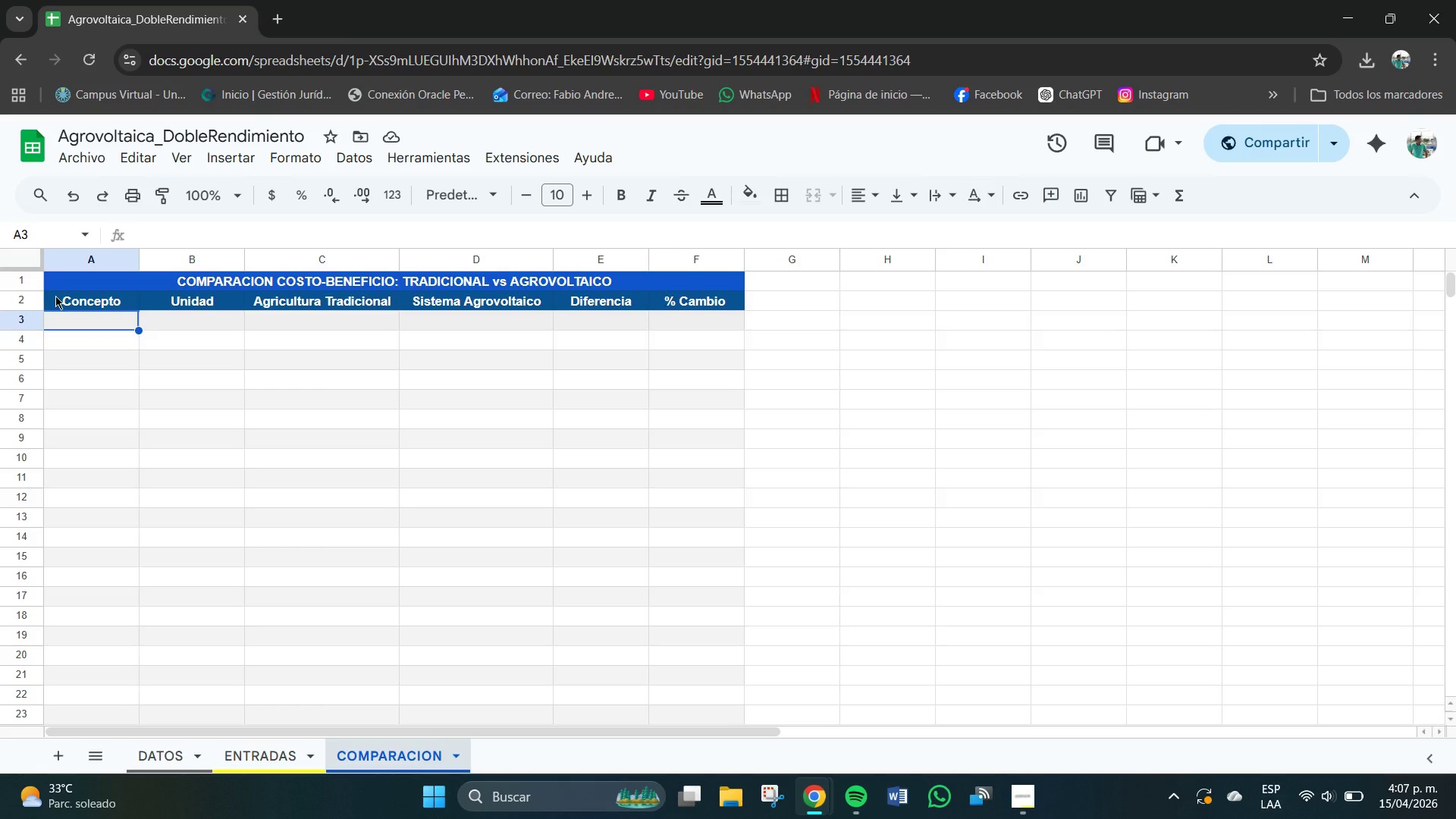 
left_click_drag(start_coordinate=[55, 297], to_coordinate=[712, 318])
 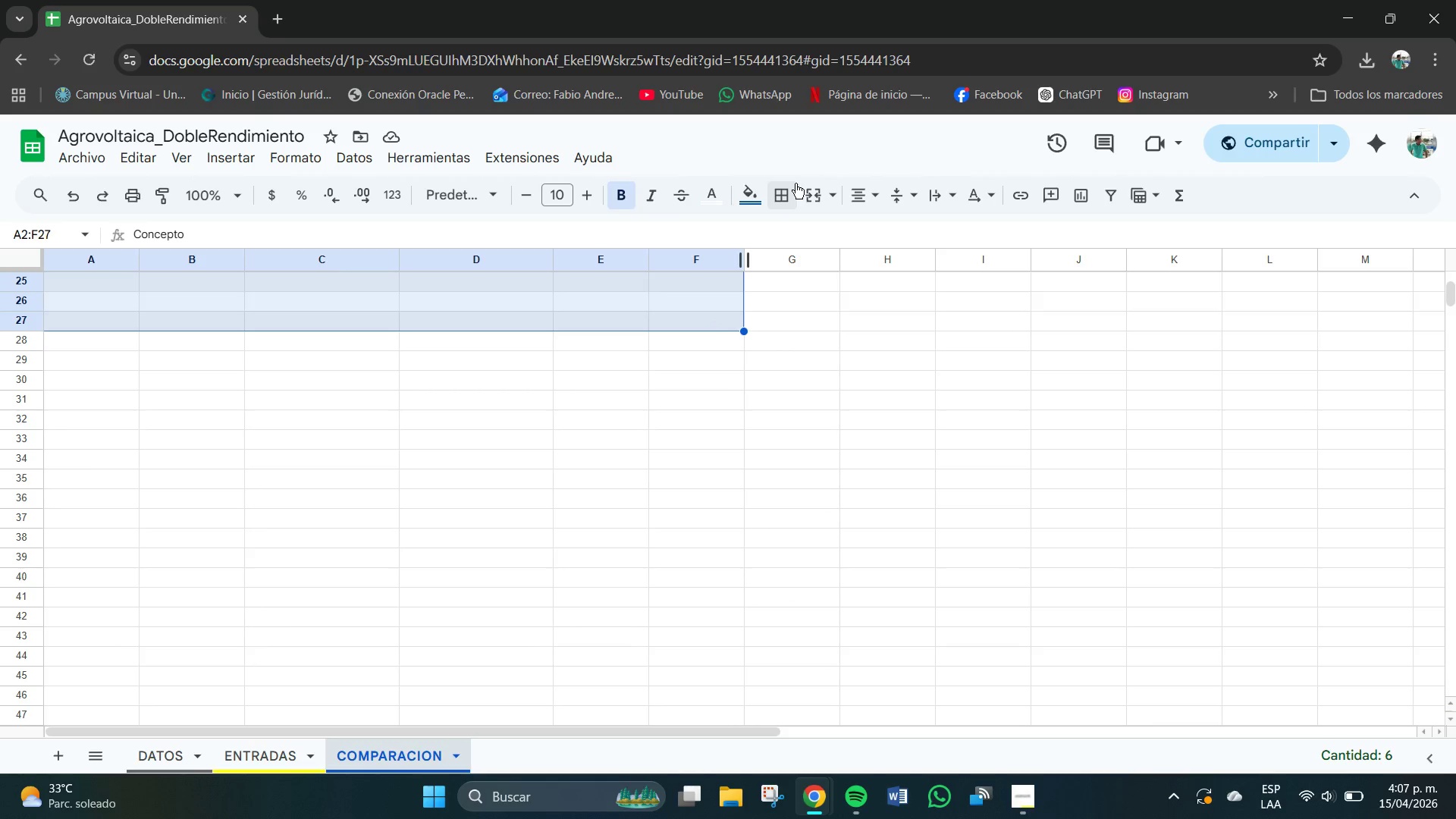 
left_click([778, 187])
 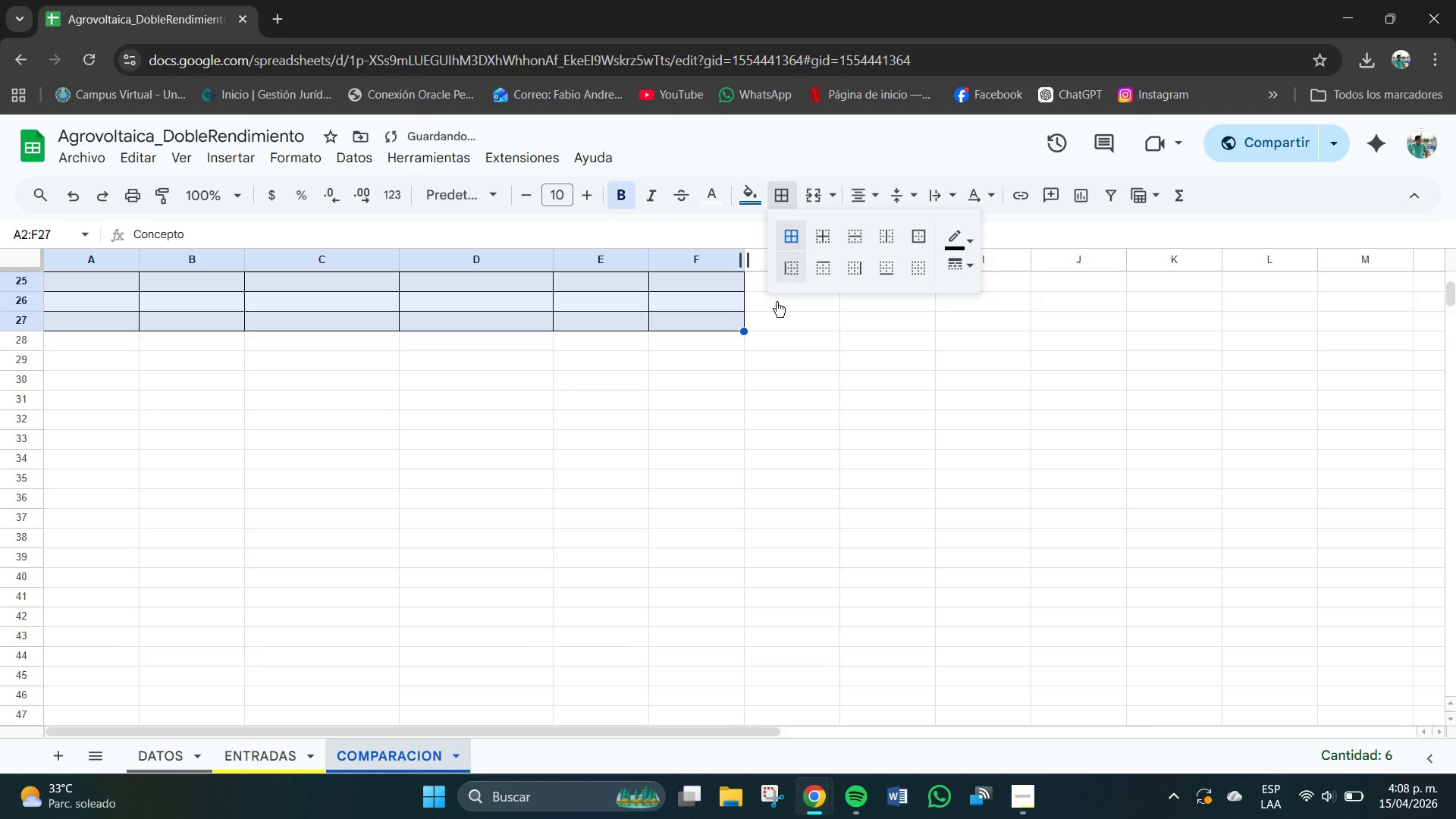 
double_click([726, 475])
 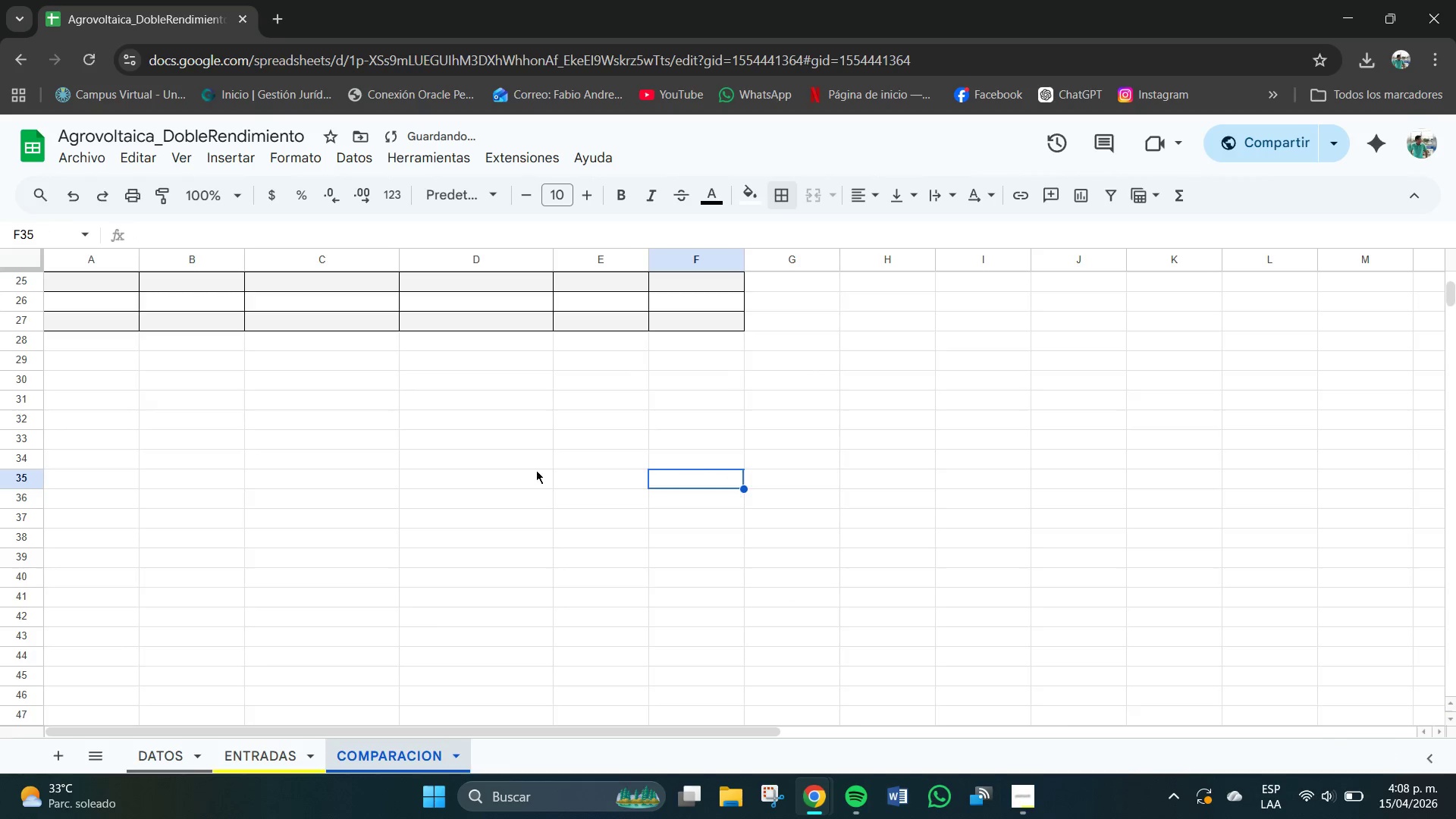 
scroll: coordinate [472, 476], scroll_direction: up, amount: 11.0
 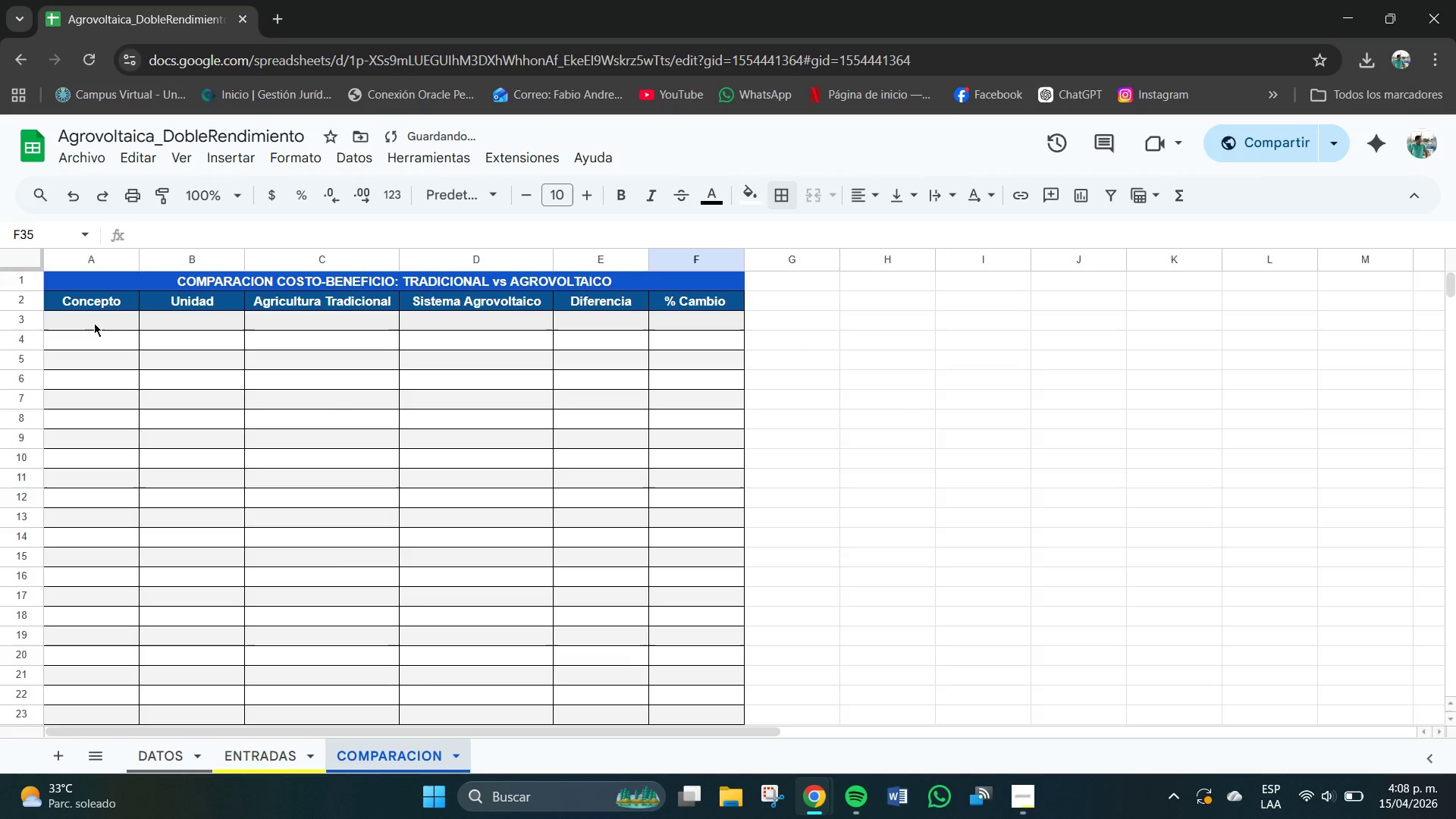 
left_click([94, 323])
 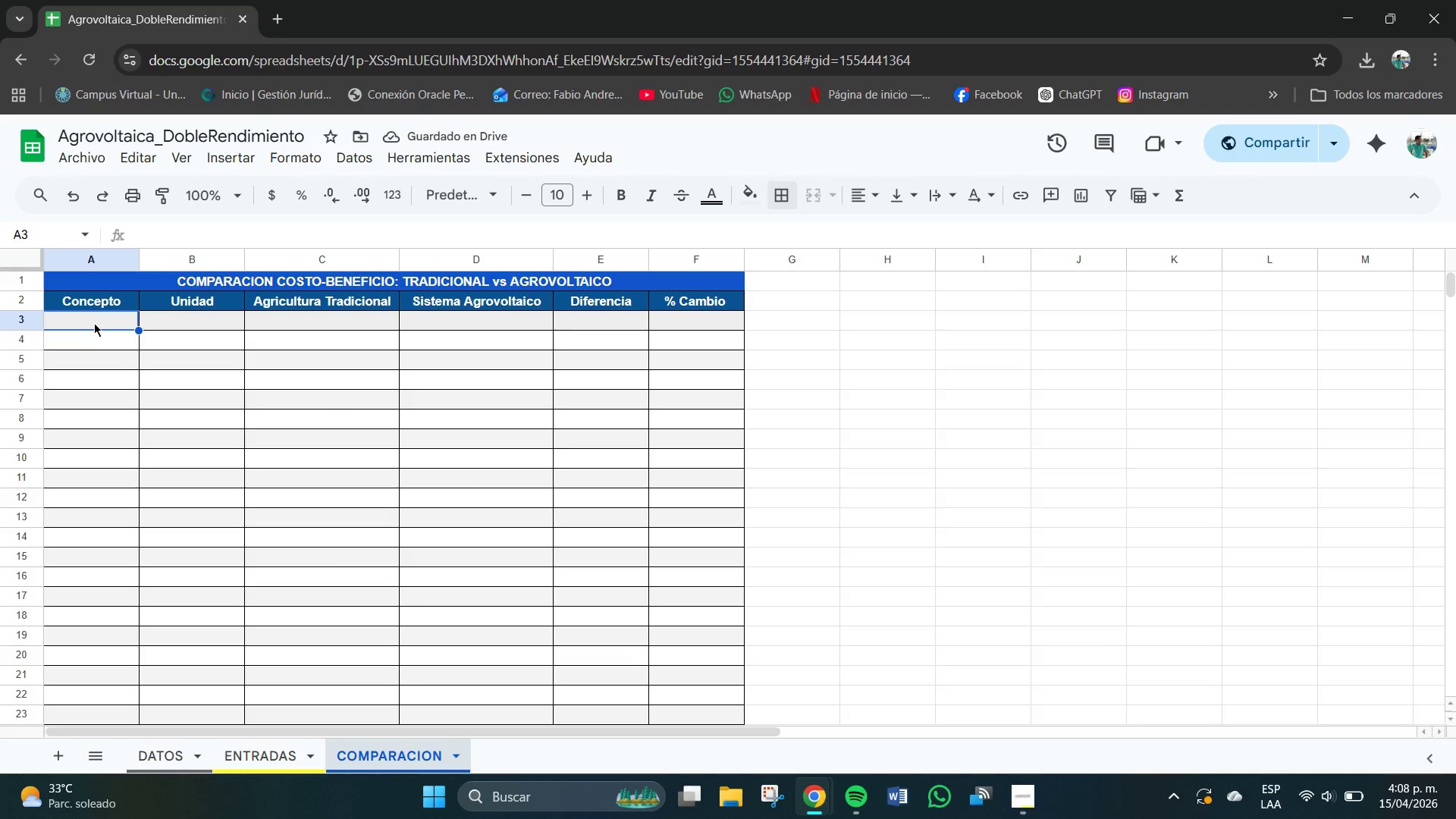 
double_click([94, 322])
 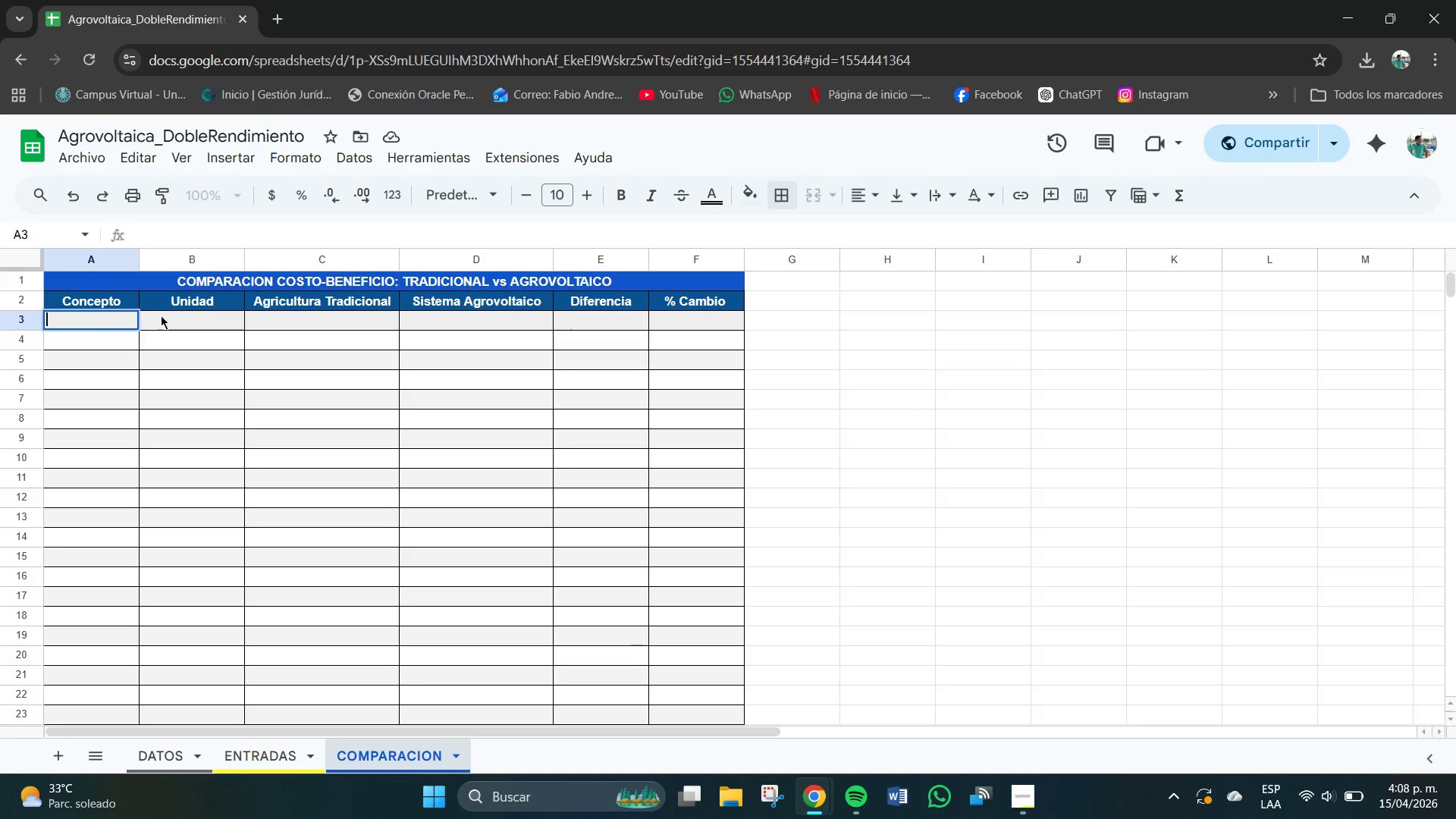 
left_click_drag(start_coordinate=[137, 260], to_coordinate=[250, 263])
 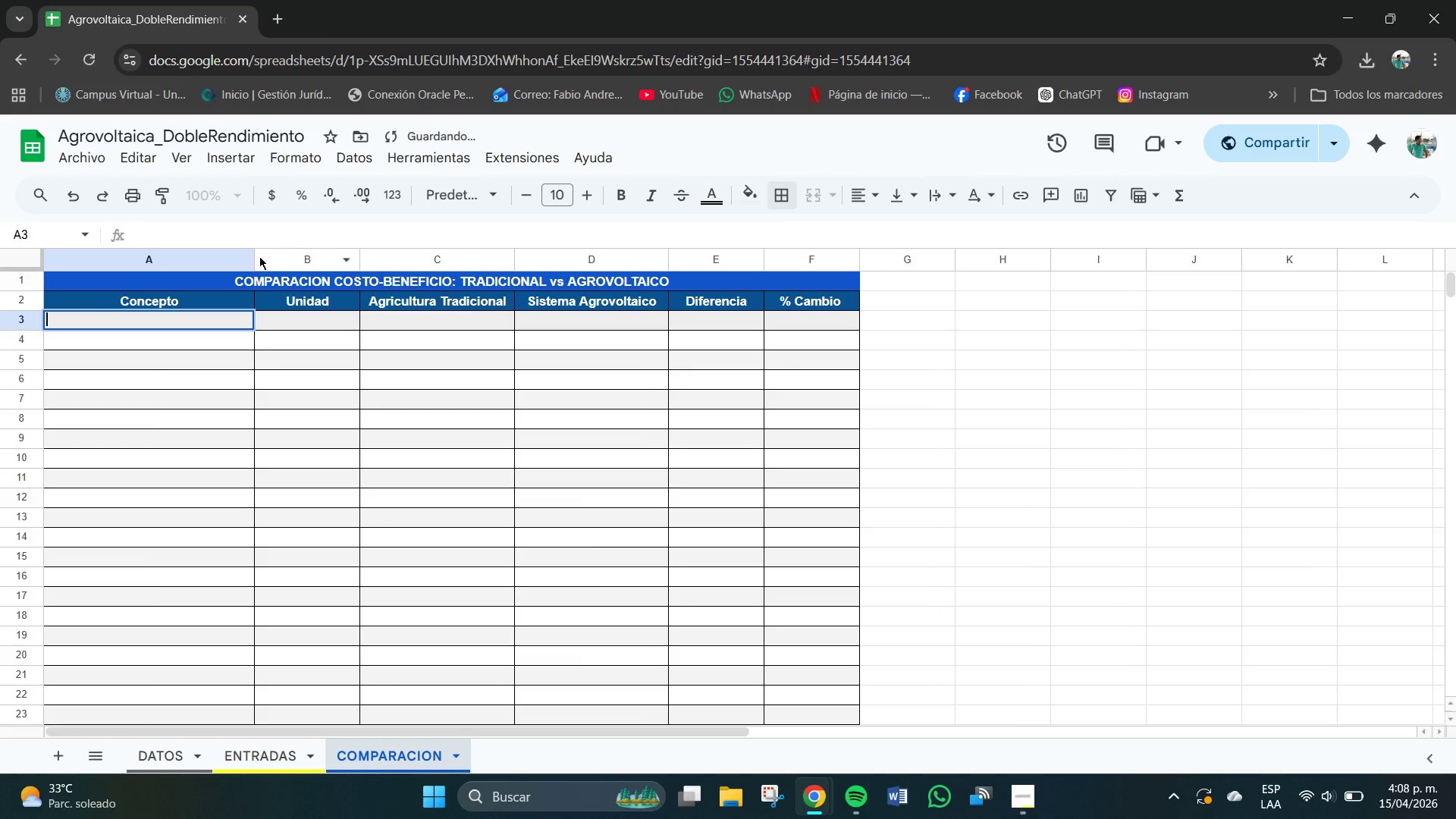 
left_click_drag(start_coordinate=[259, 266], to_coordinate=[280, 271])
 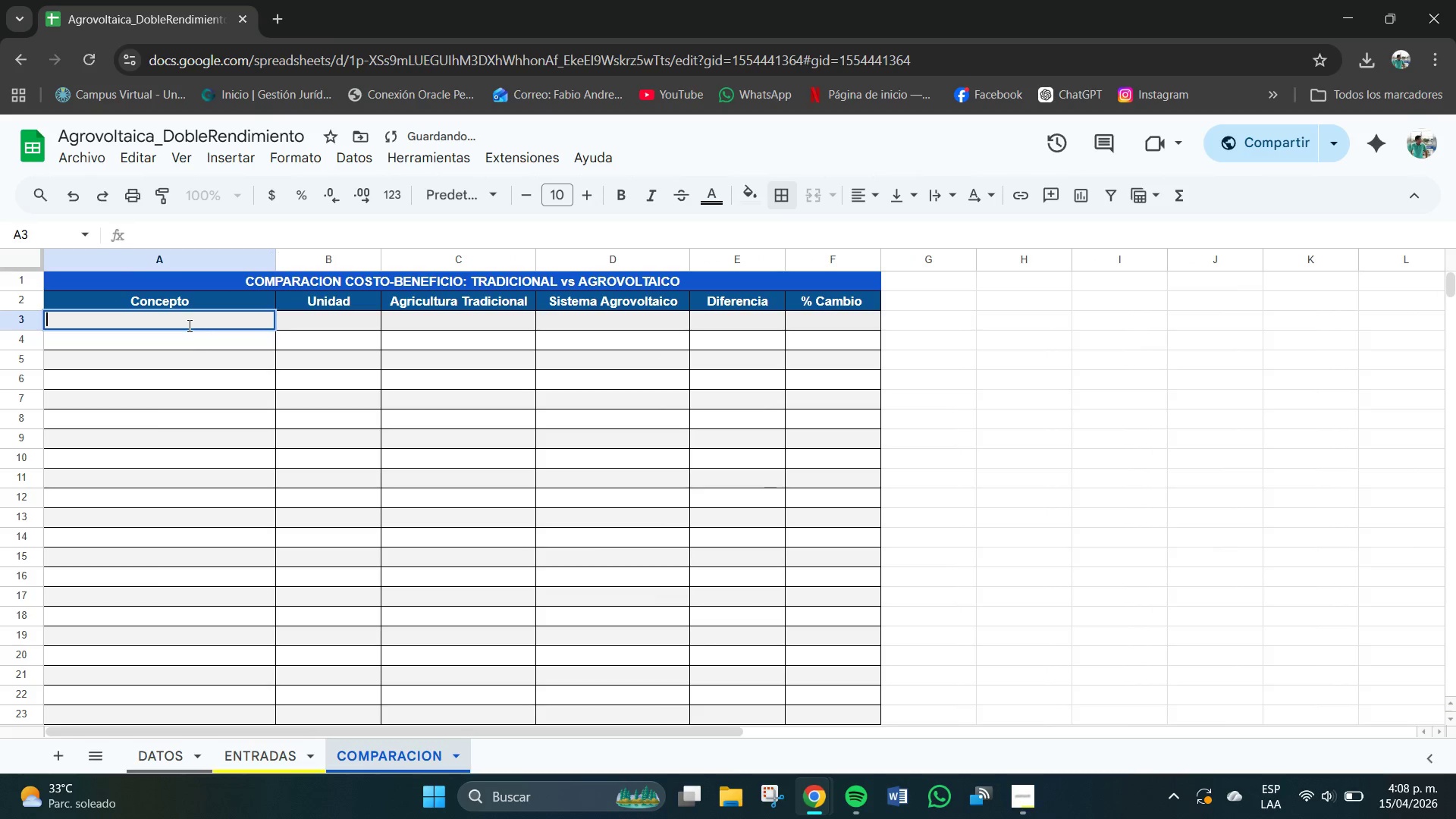 
double_click([190, 326])
 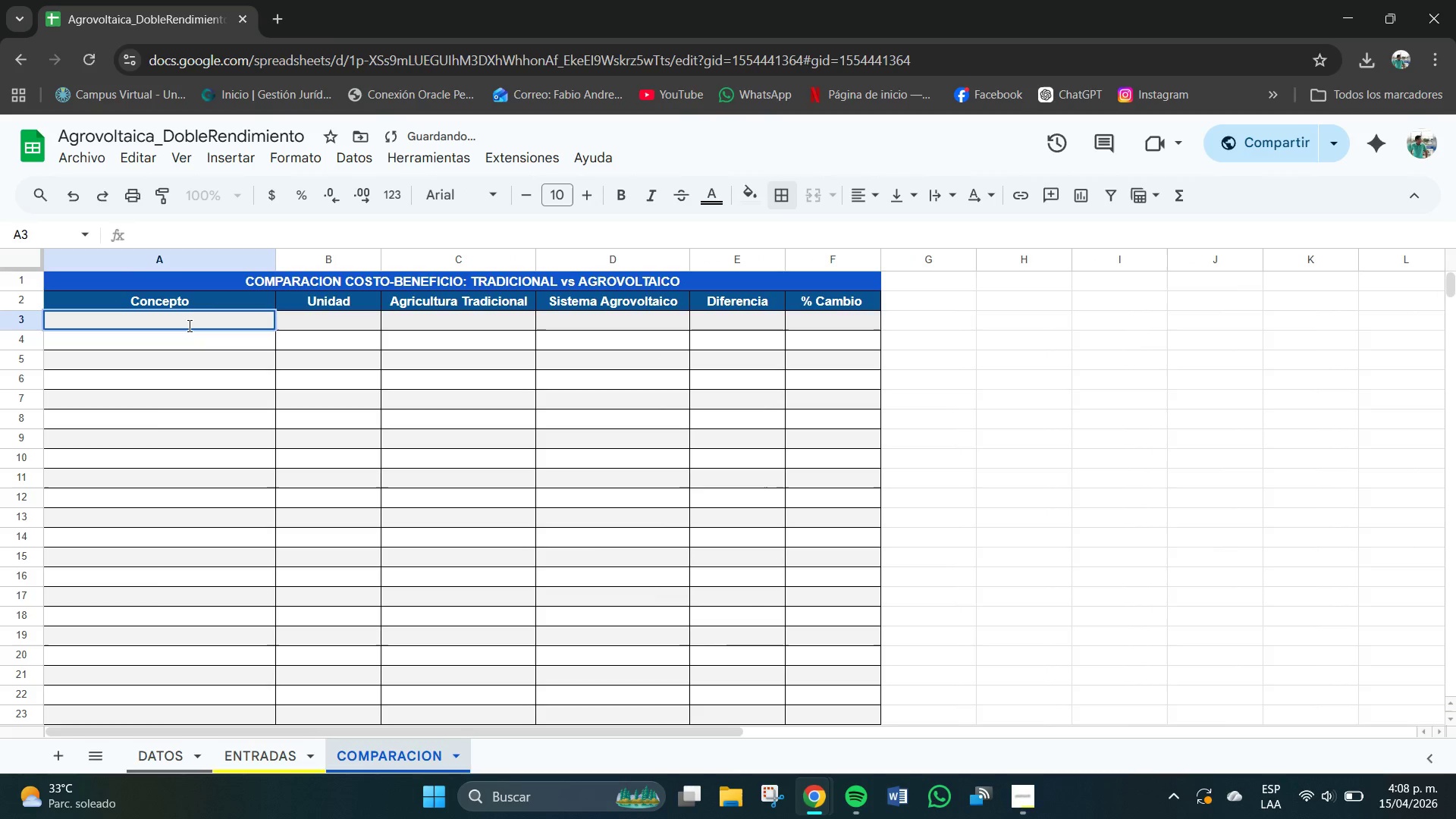 
type(INVERSION)
 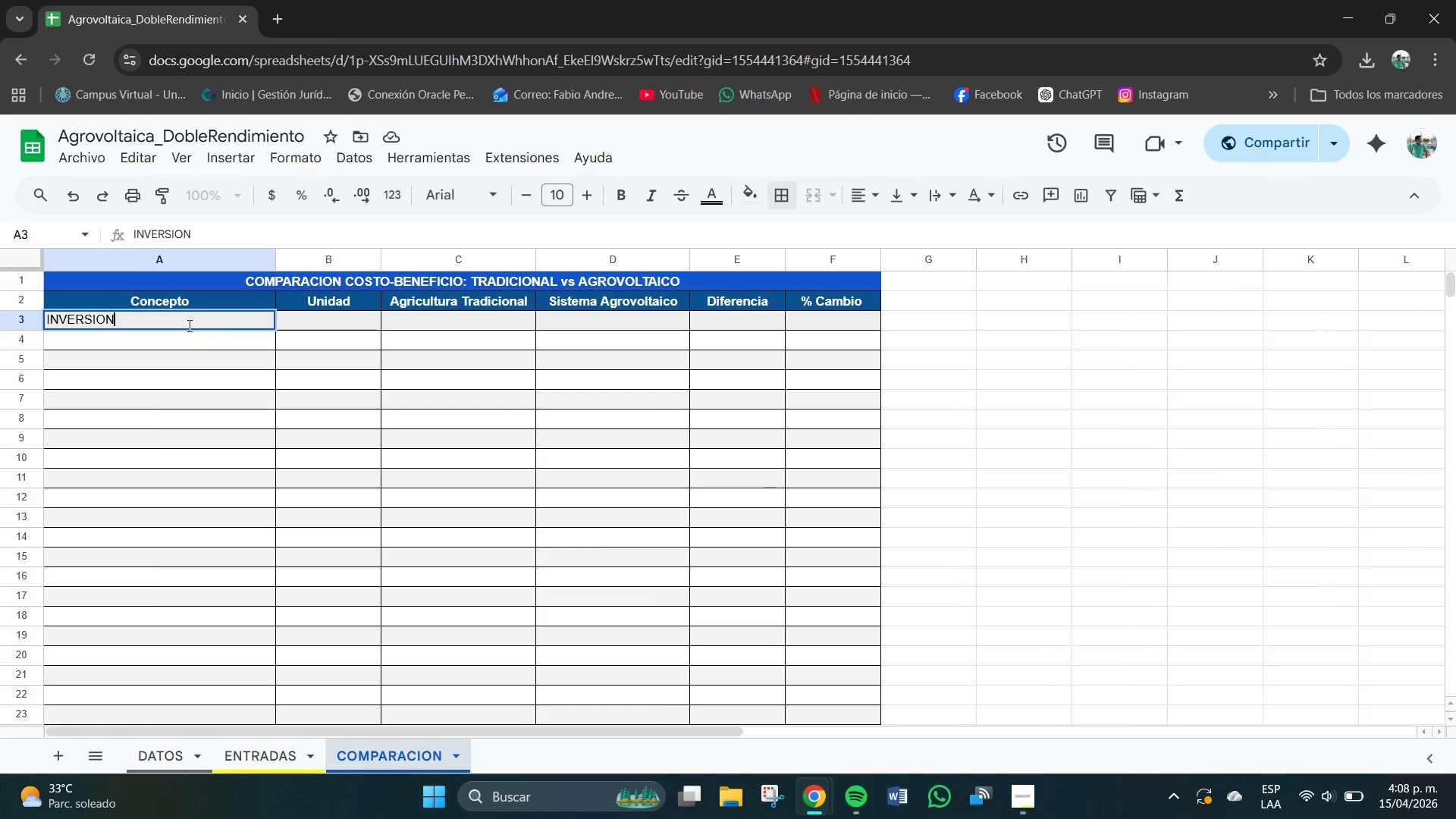 
type( INICIAL *cA)
key(Backspace)
key(Backspace)
type(CAPE)
 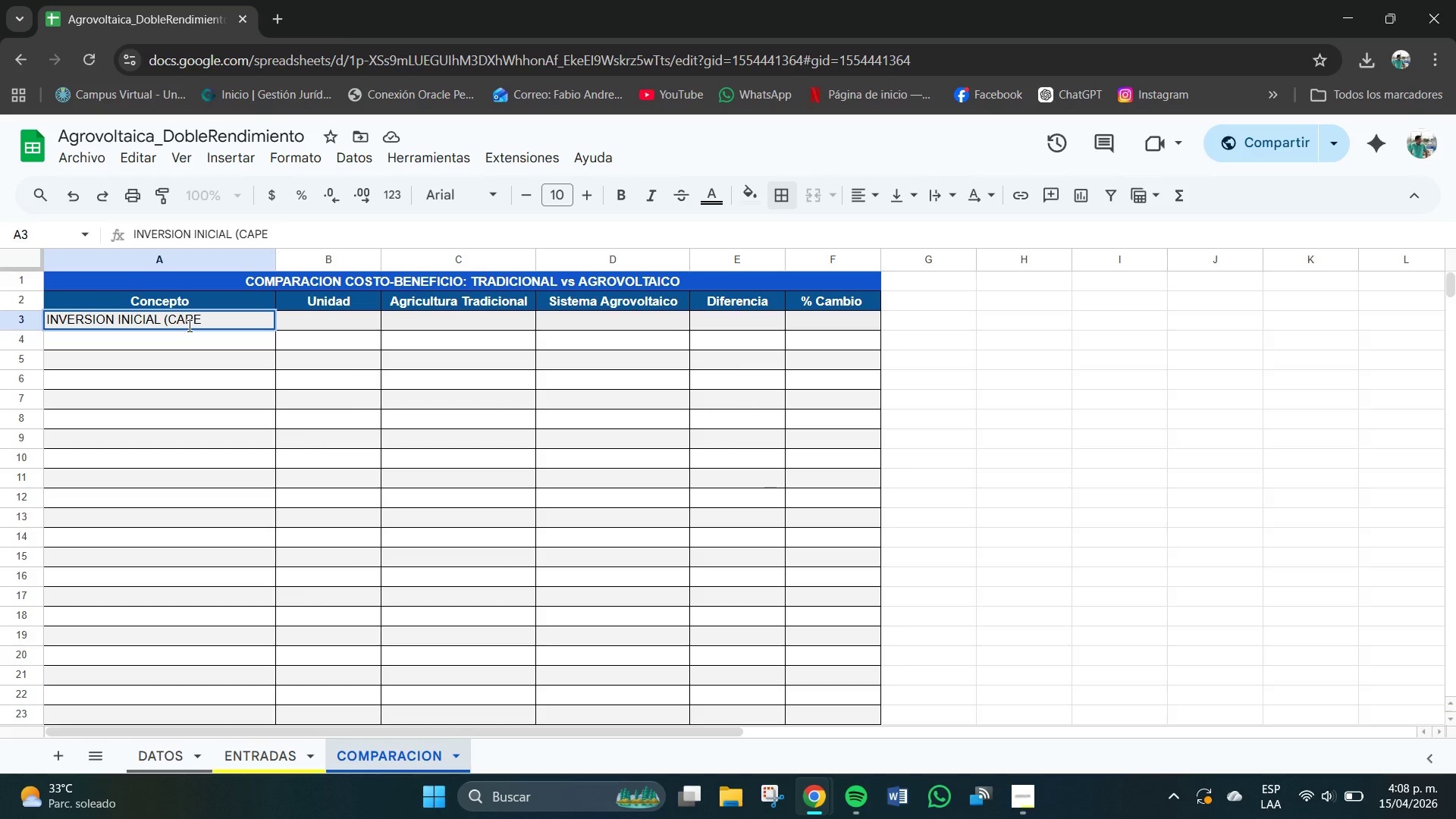 
type(X()
 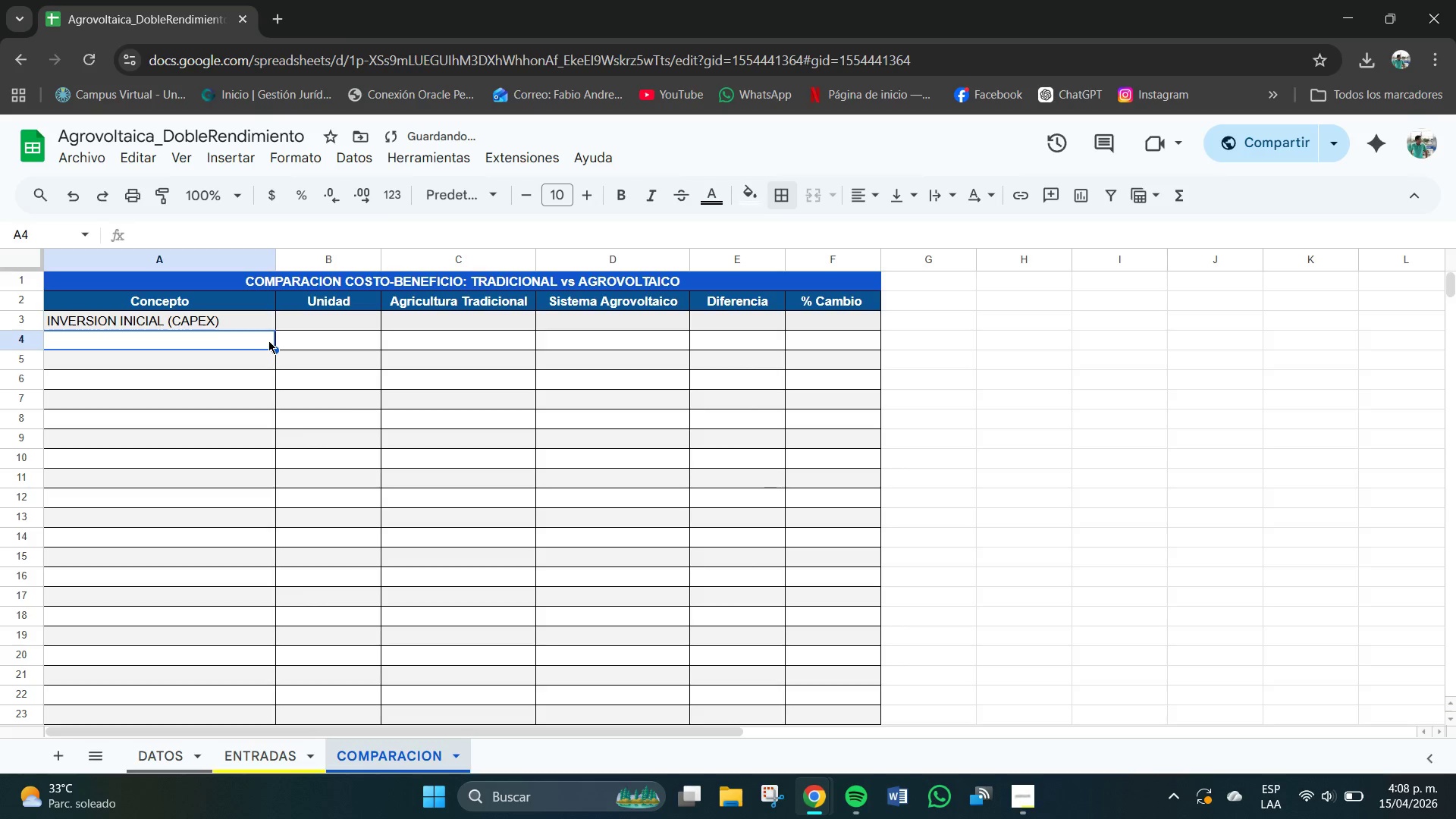 
 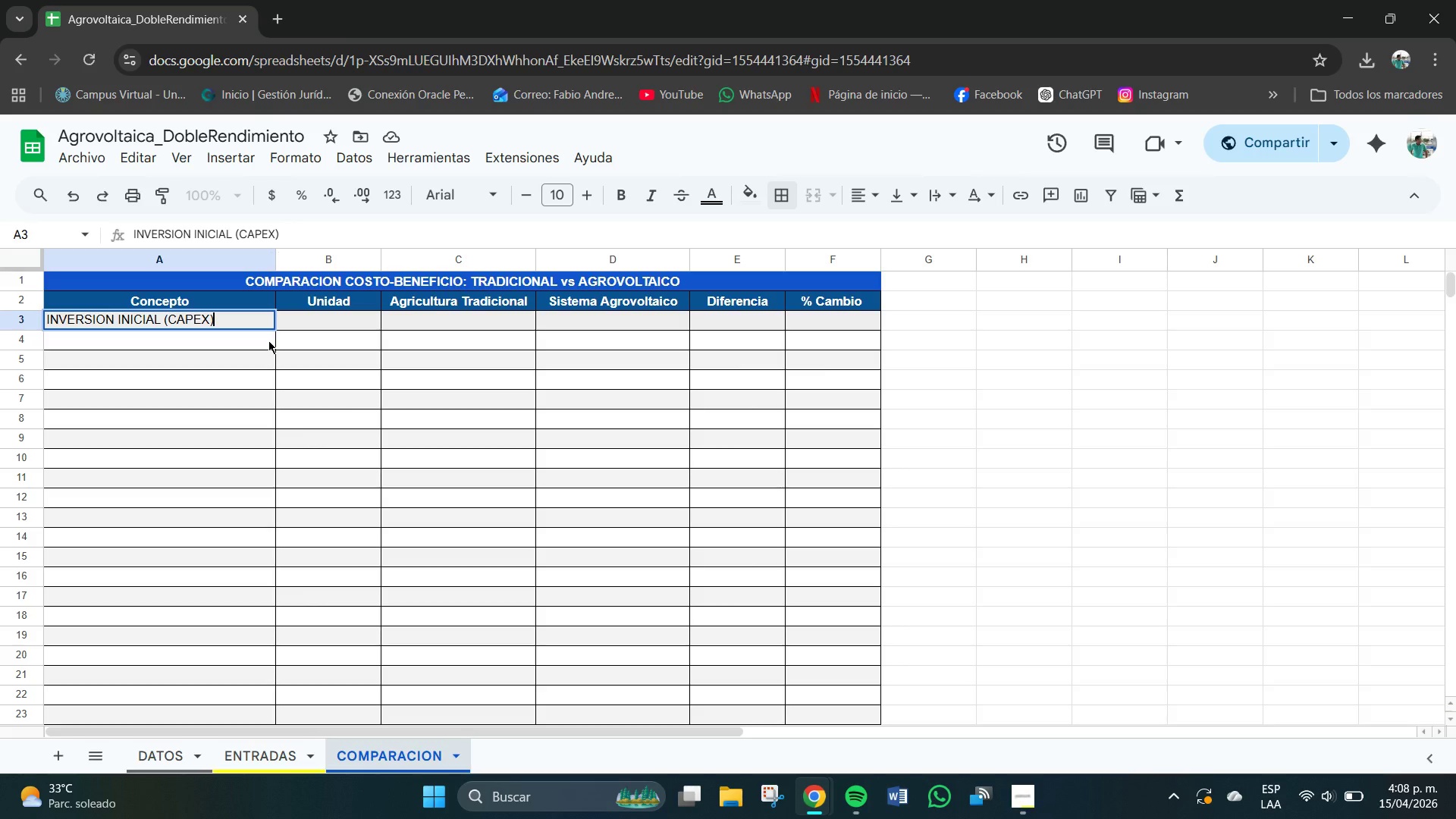 
key(Enter)
 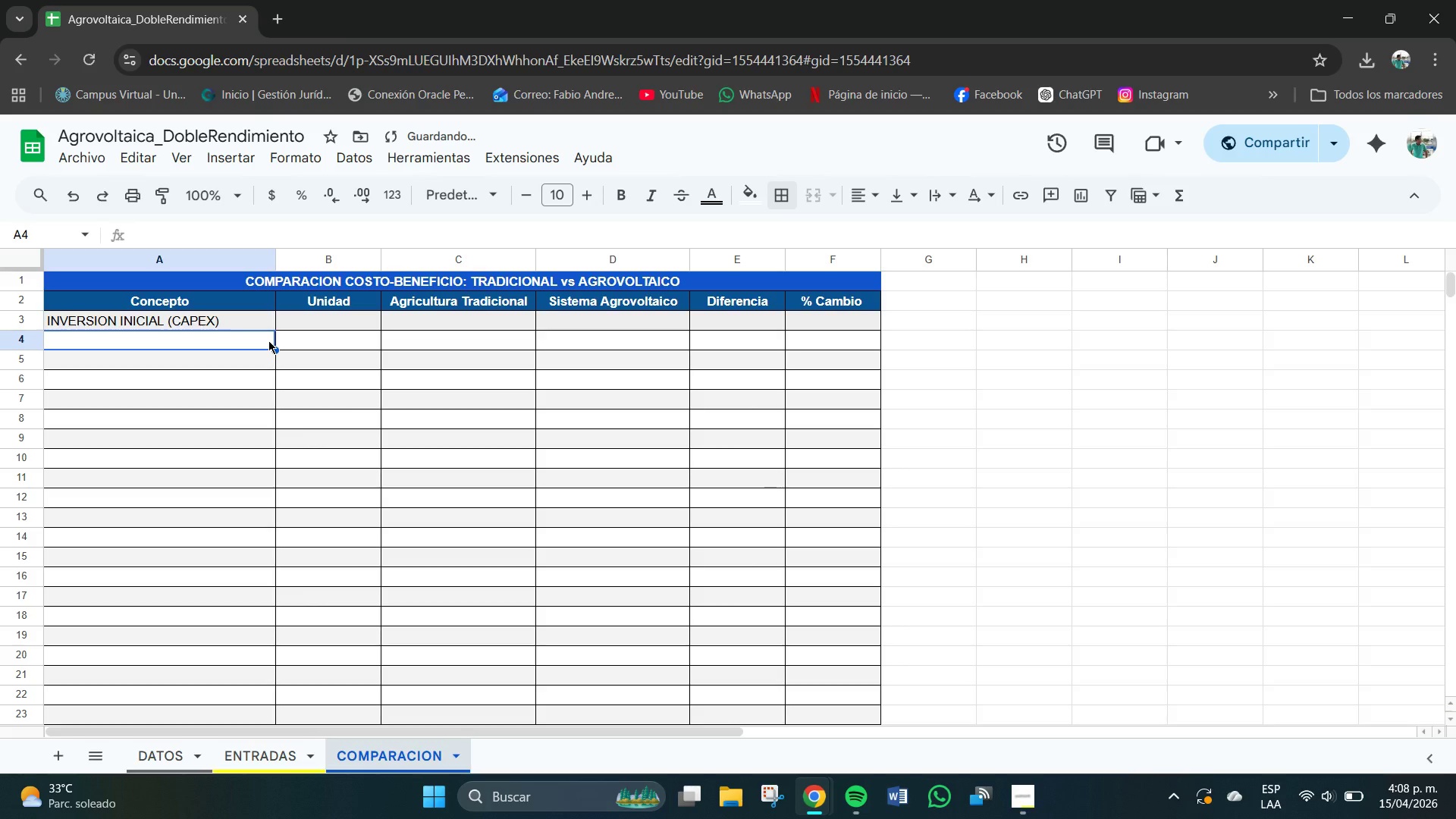 
type(Tamao)
key(Backspace)
type(`o del sistema instalado)
 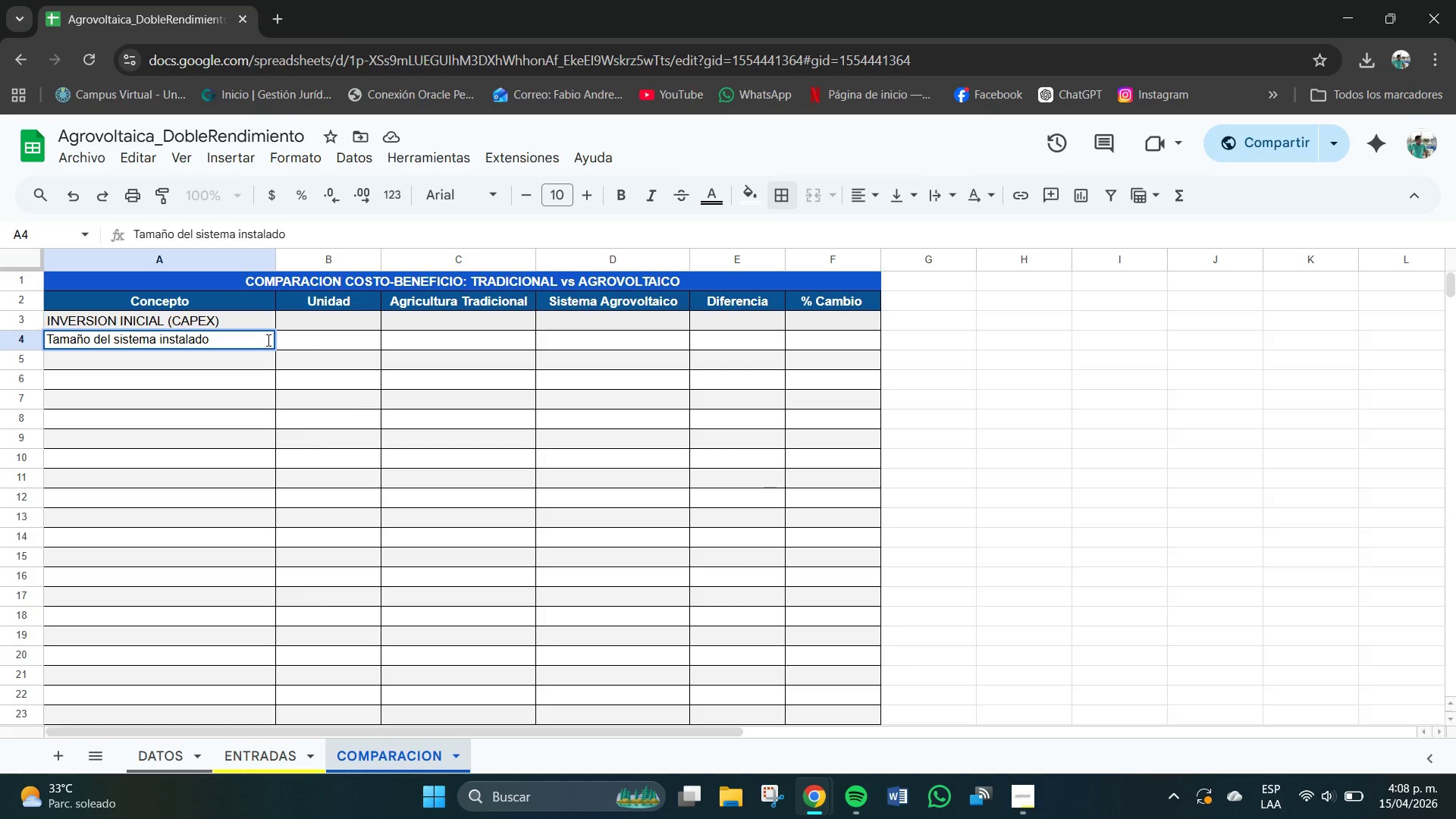 
key(Enter)
 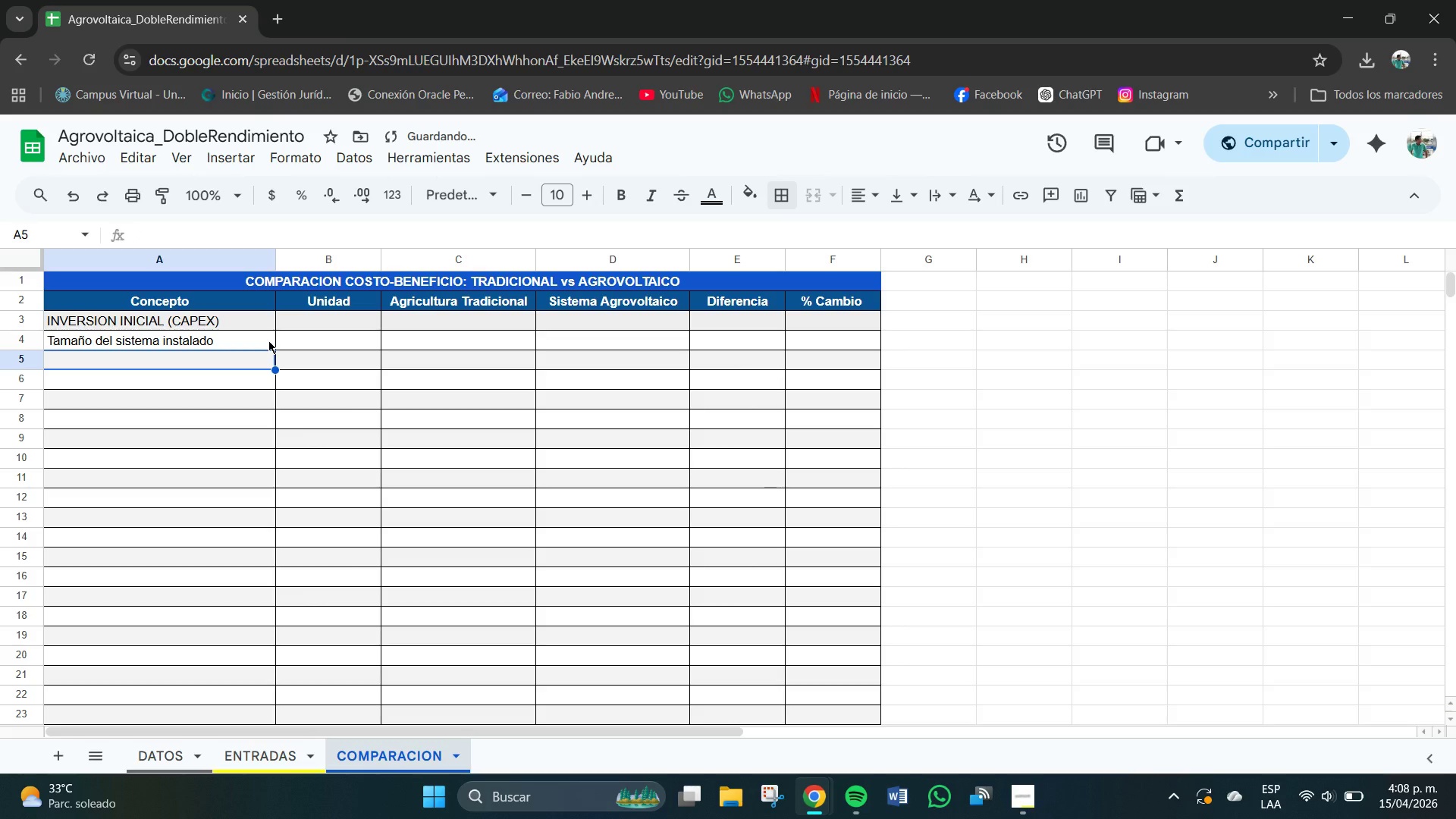 
type(Costo totya)
key(Backspace)
key(Backspace)
type(a``)
key(Backspace)
key(Backspace)
type(l CAPEX sisytema)
key(Backspace)
key(Backspace)
key(Backspace)
type(e)
key(Backspace)
key(Backspace)
type(ema solar )
 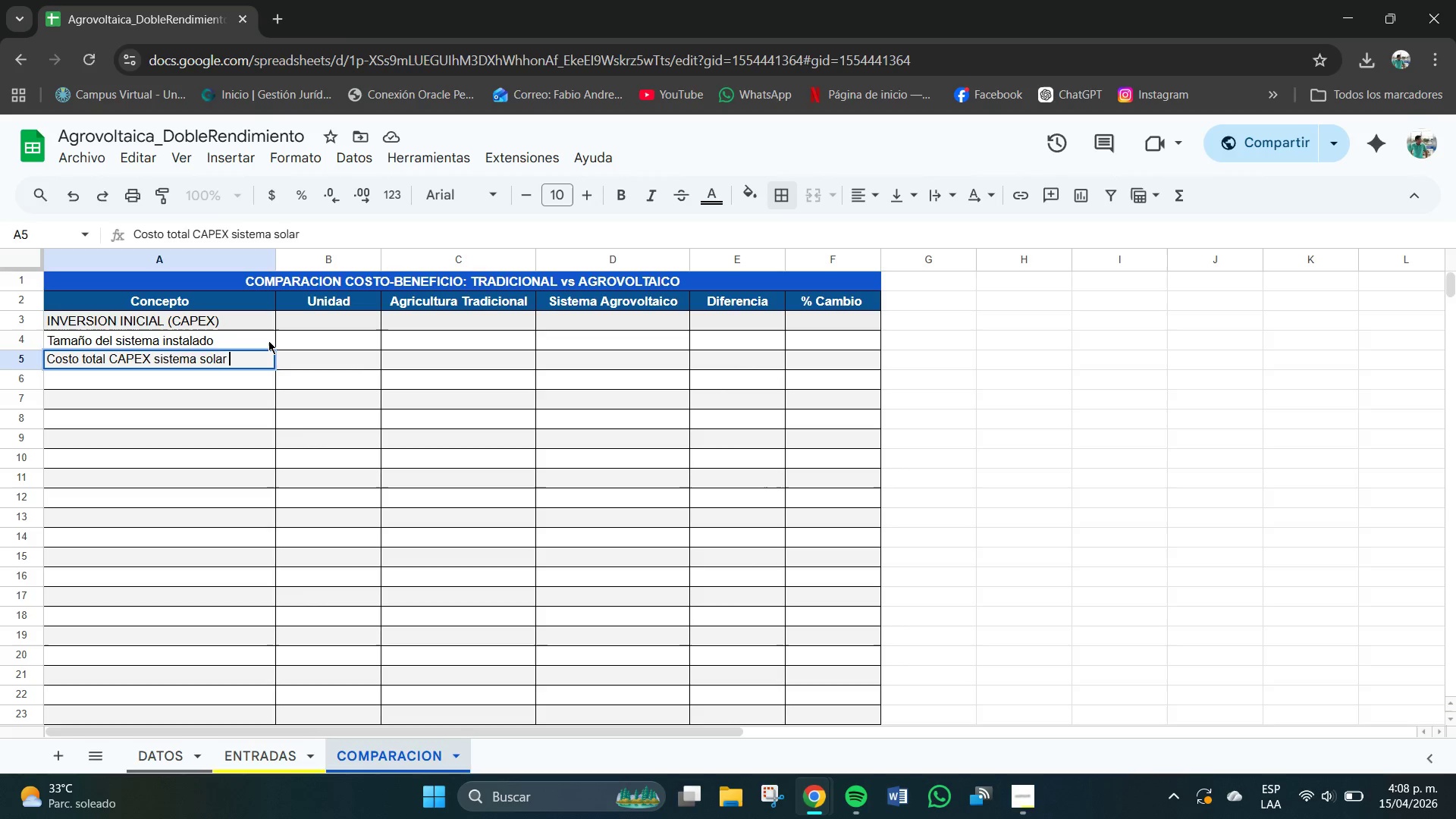 
key(Enter)
 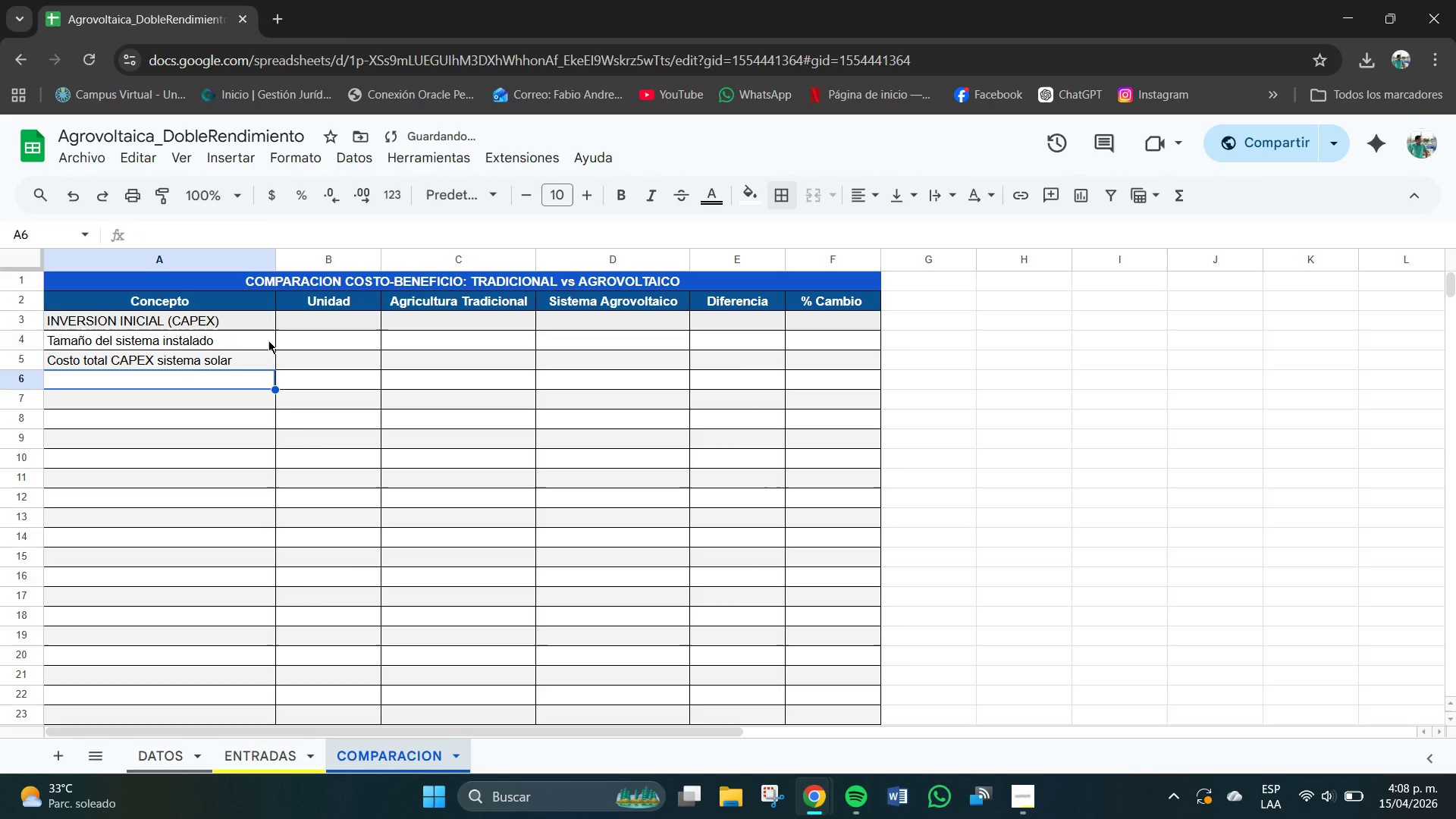 
type(Estructura agrovoltaica adicional )
 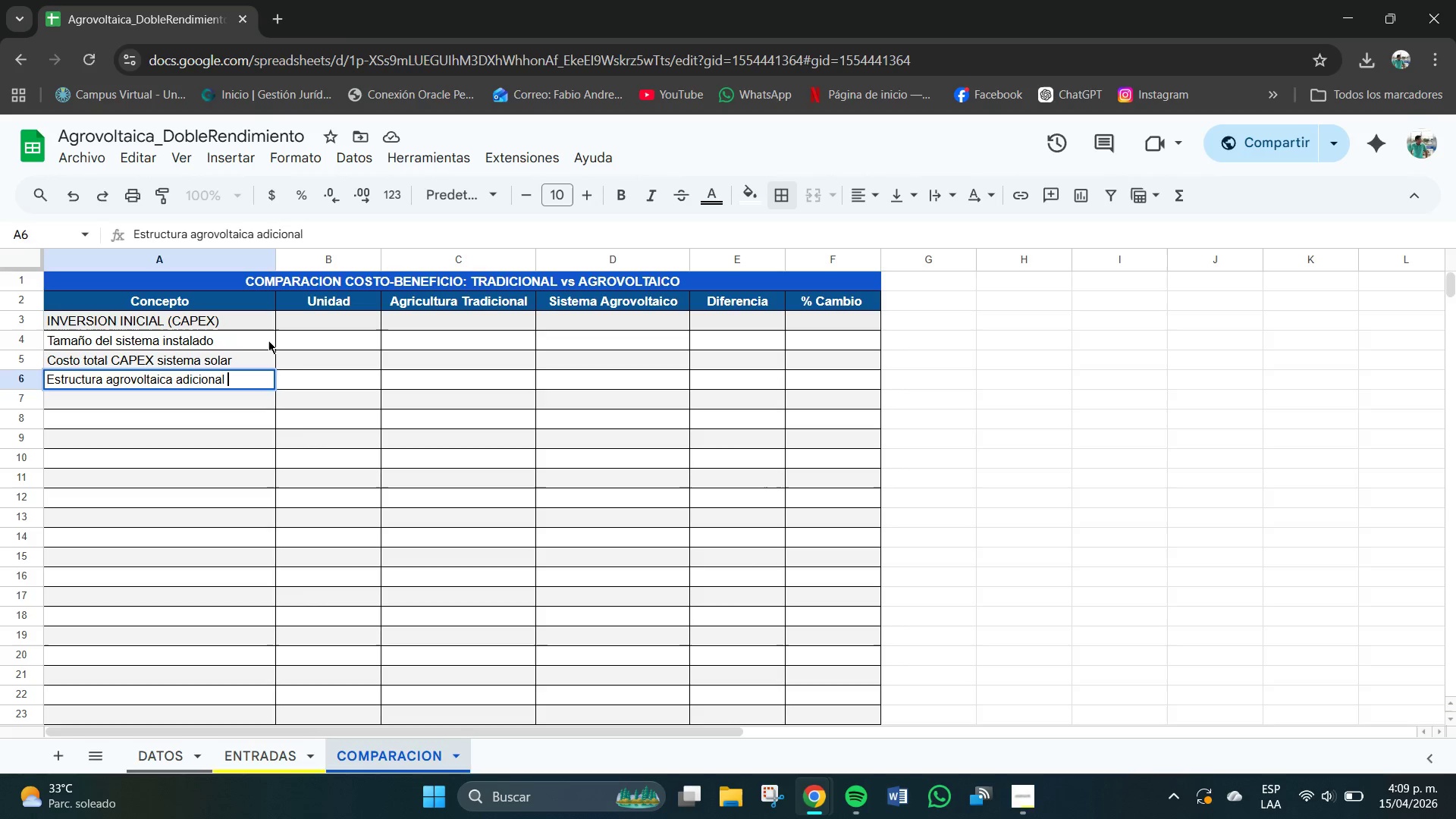 
key(Enter)
 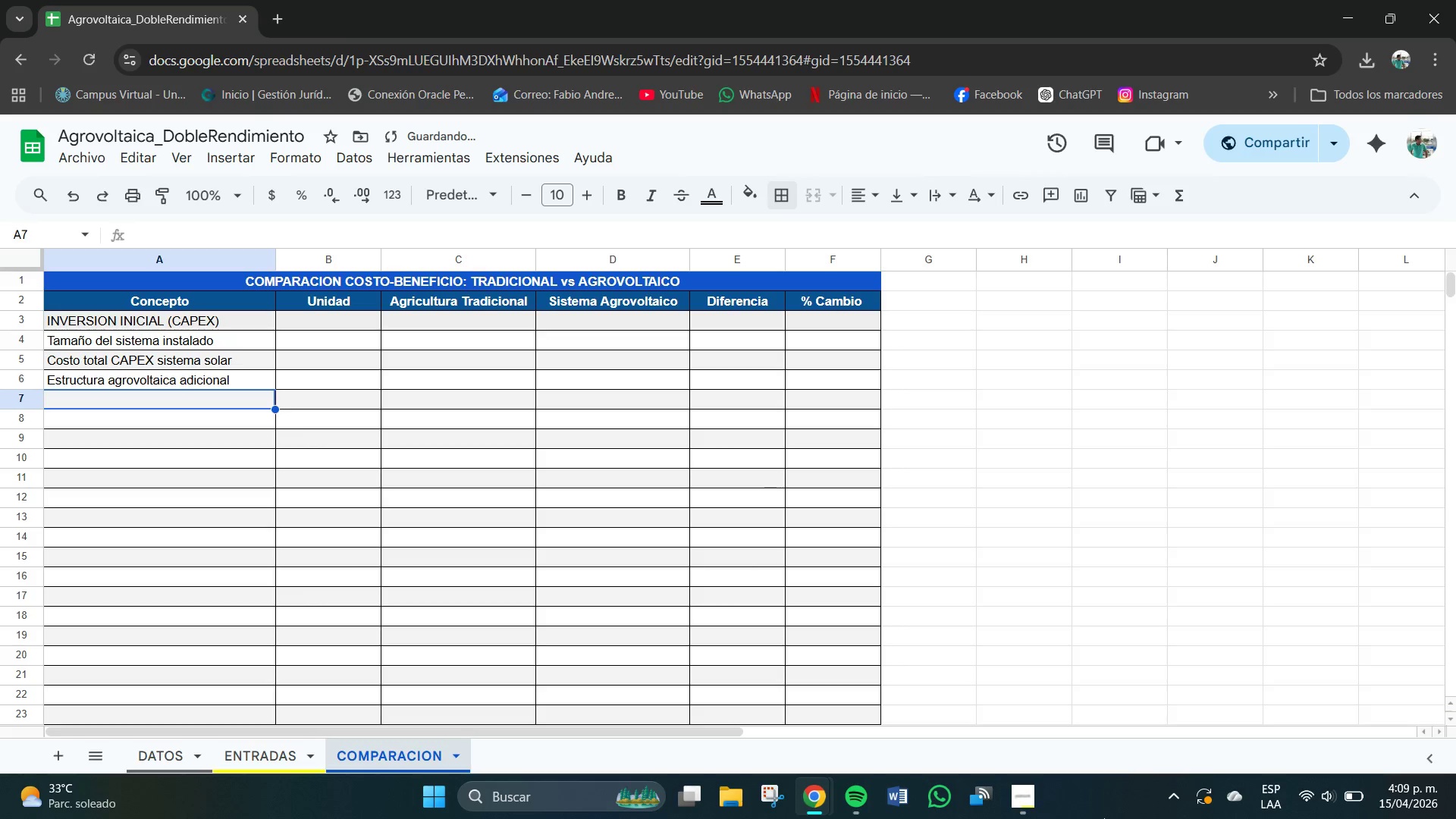 
left_click([1032, 805])